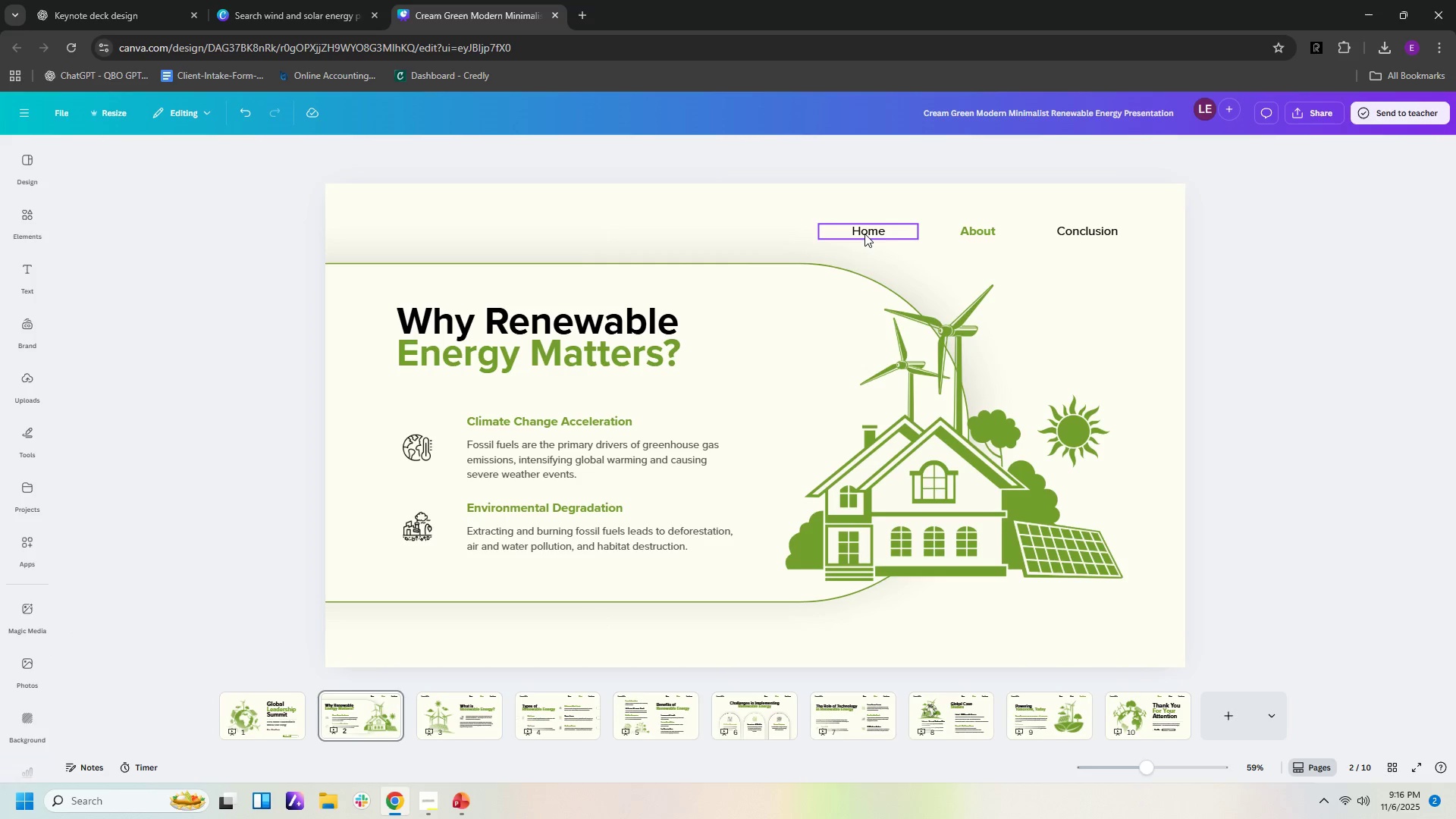 
key(Delete)
 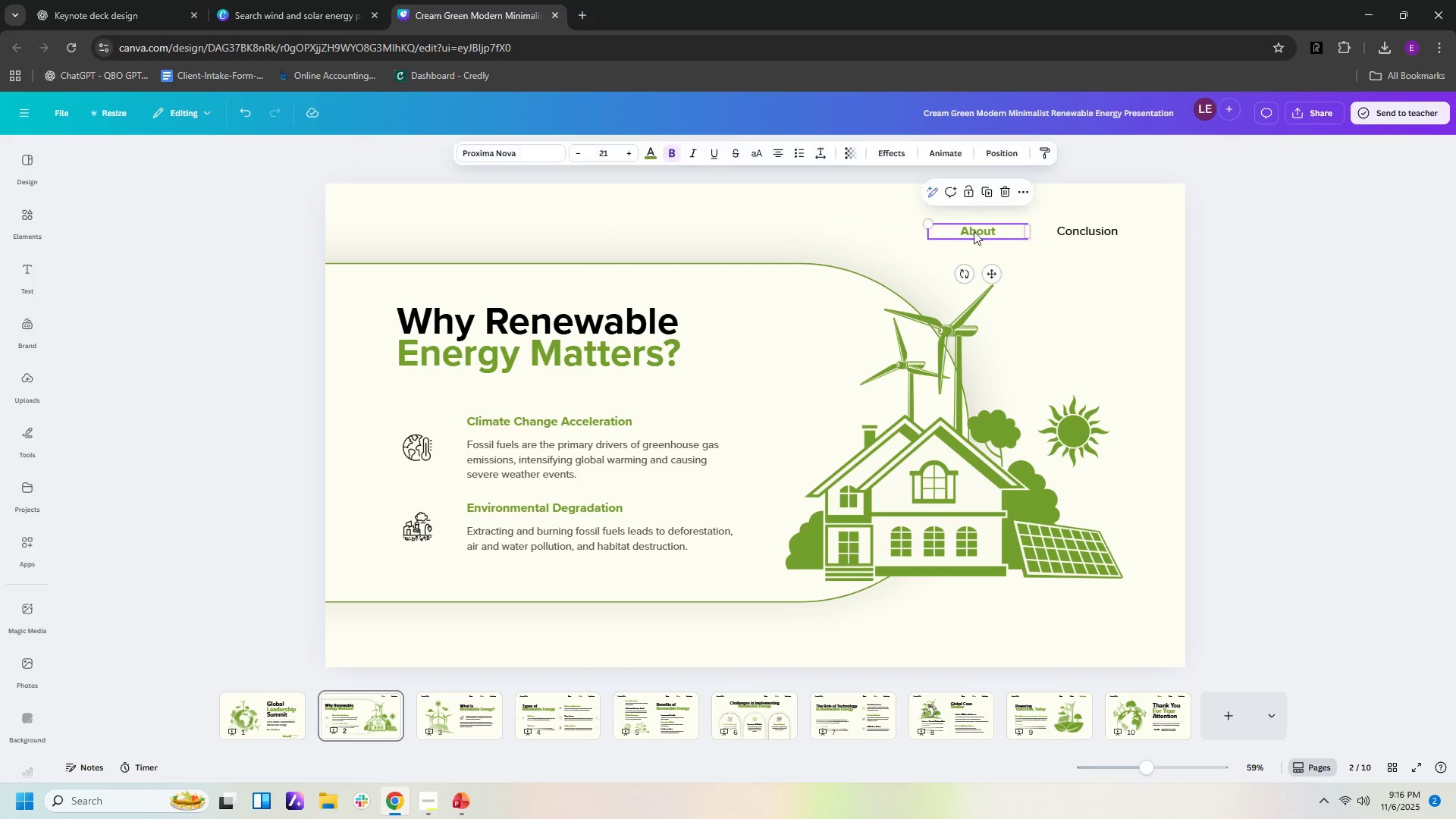 
left_click([864, 234])
 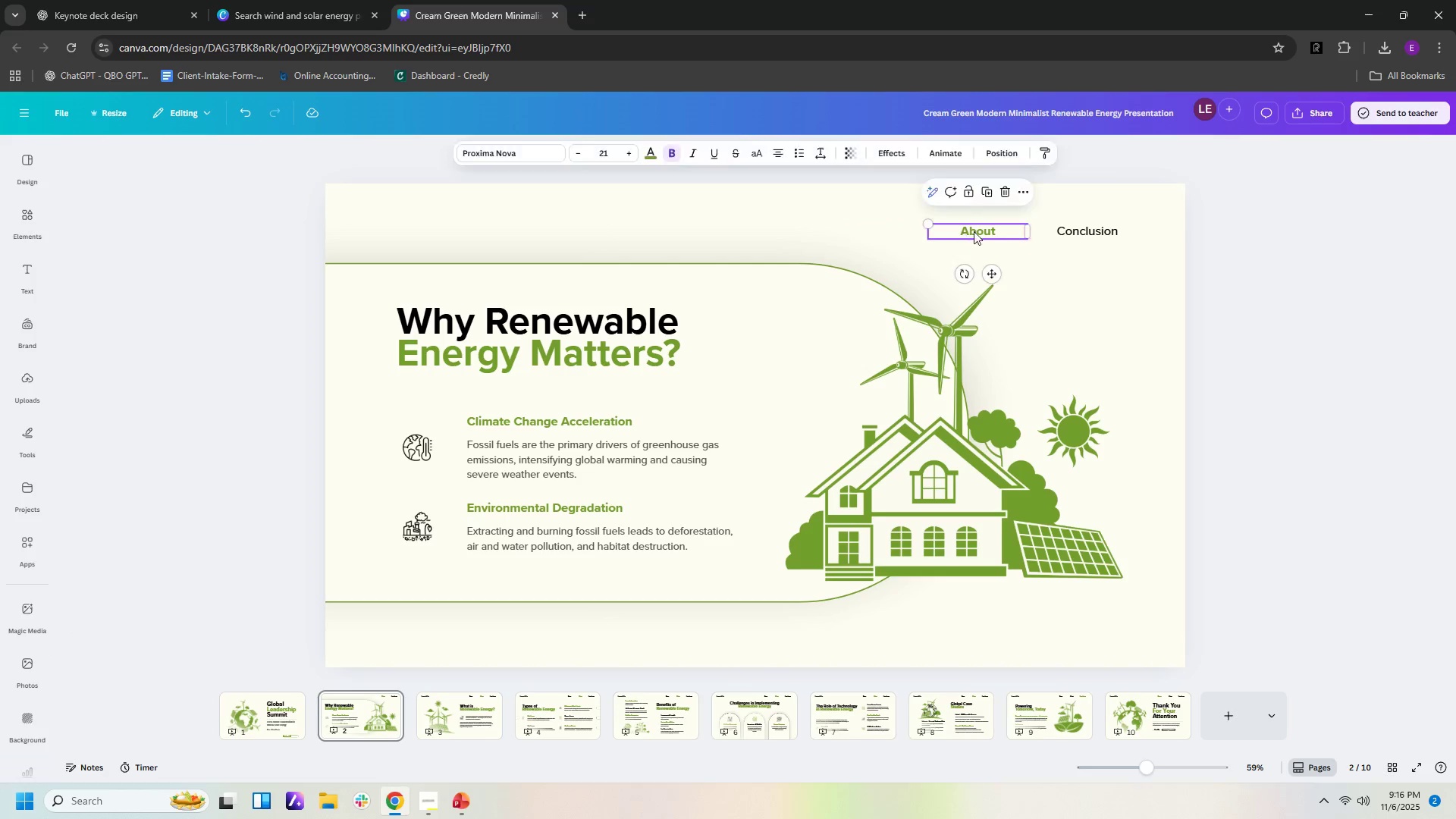 
left_click([963, 233])
 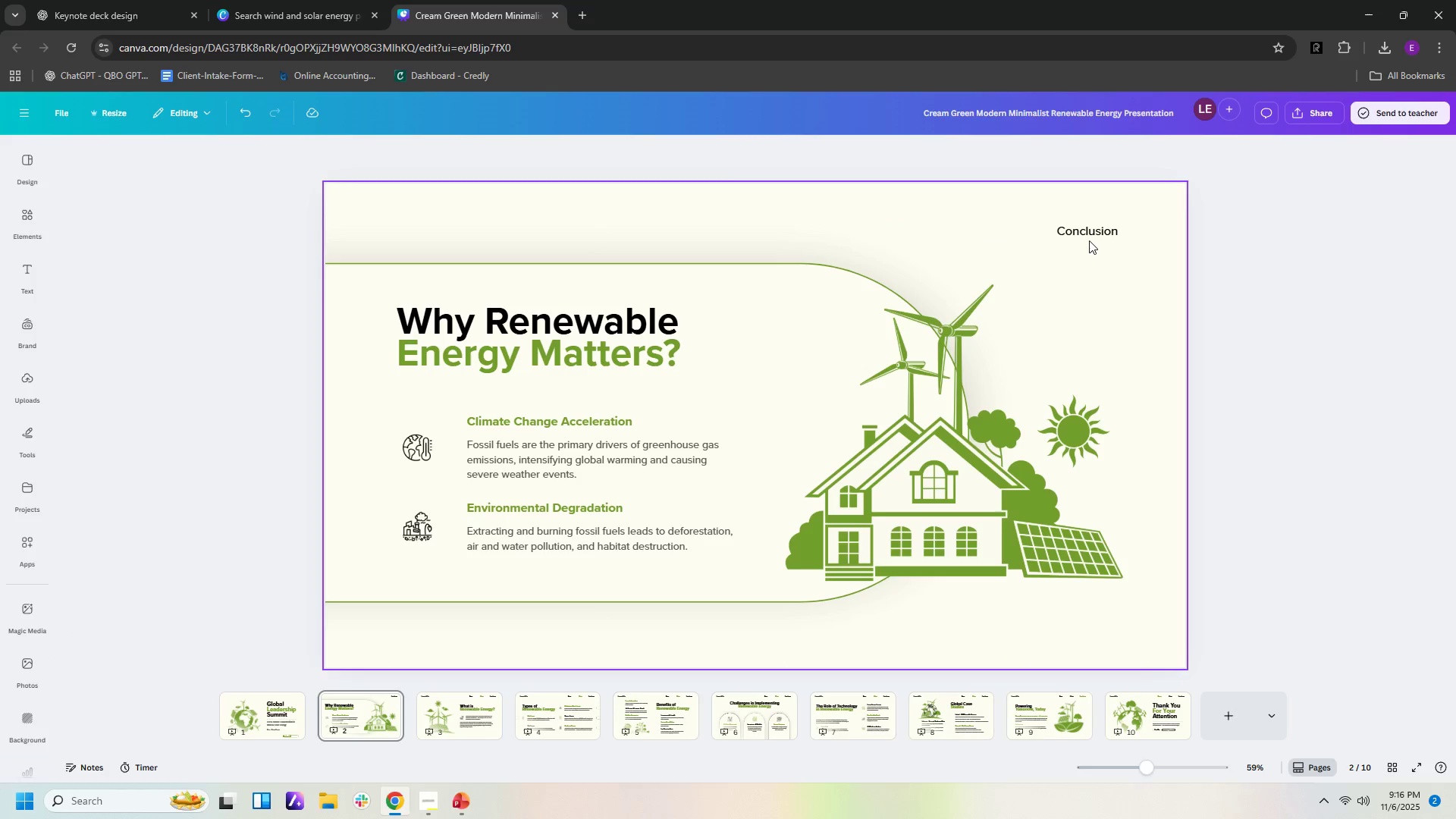 
key(Delete)
 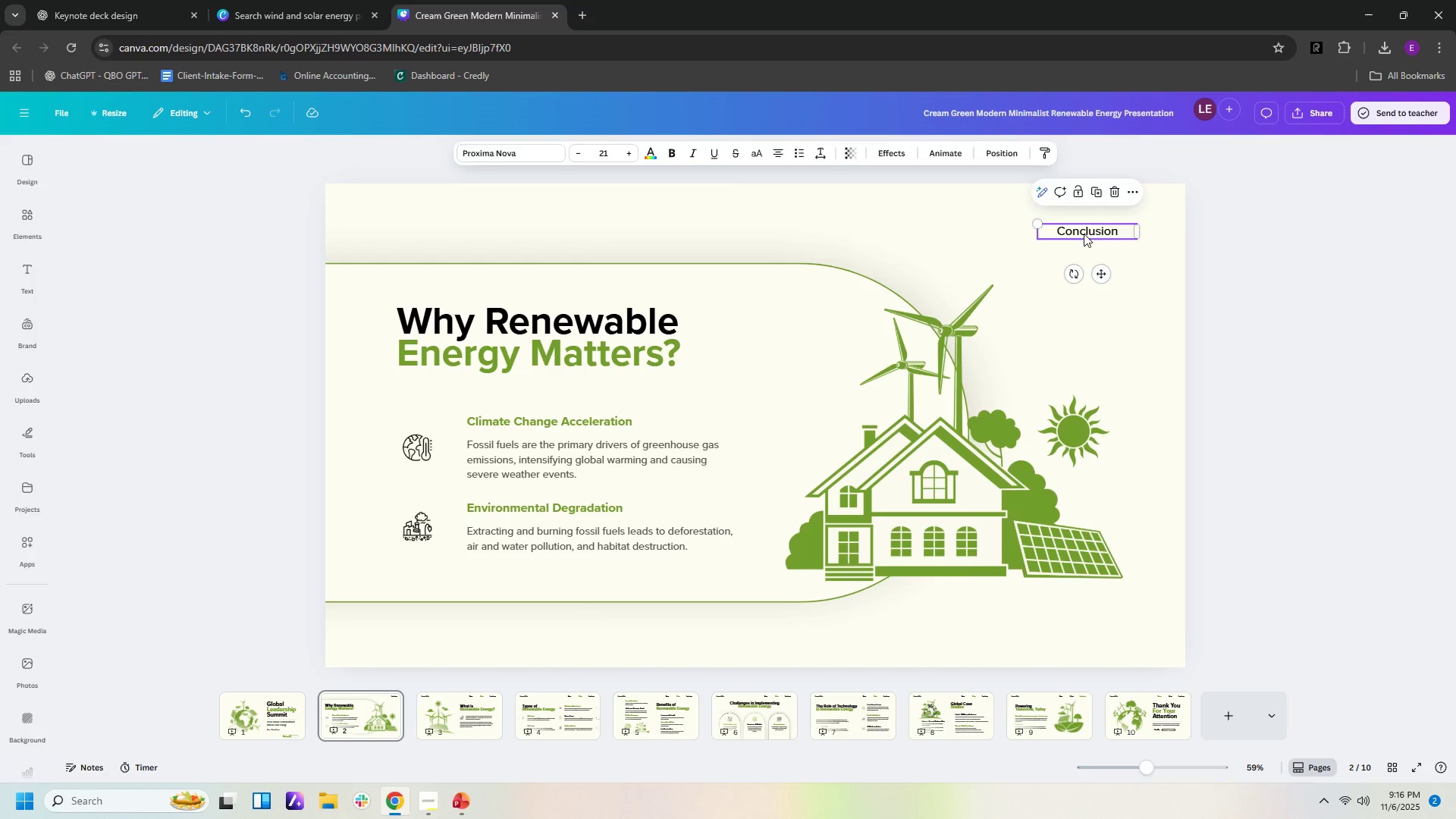 
left_click([1089, 234])
 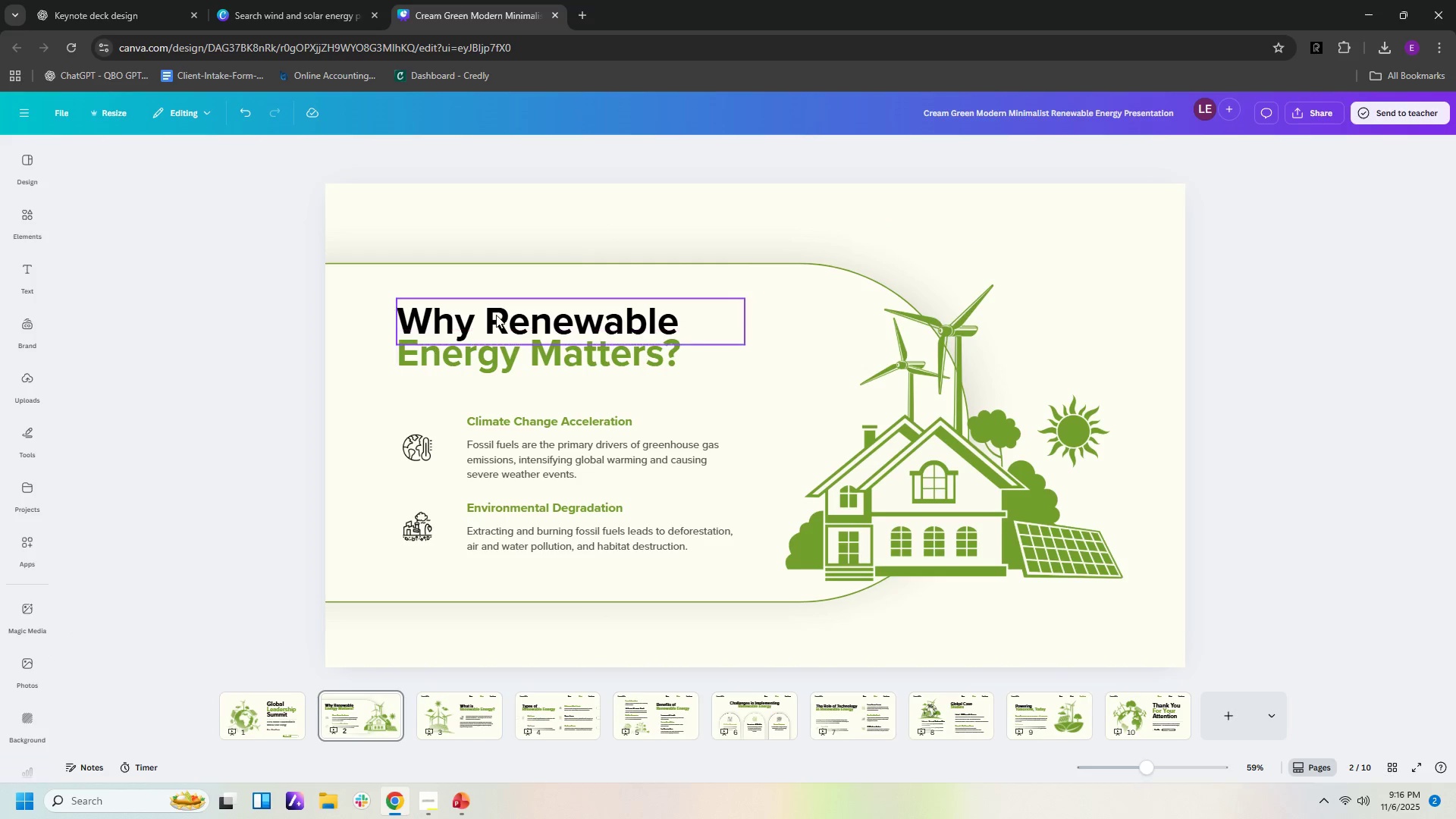 
key(Delete)
 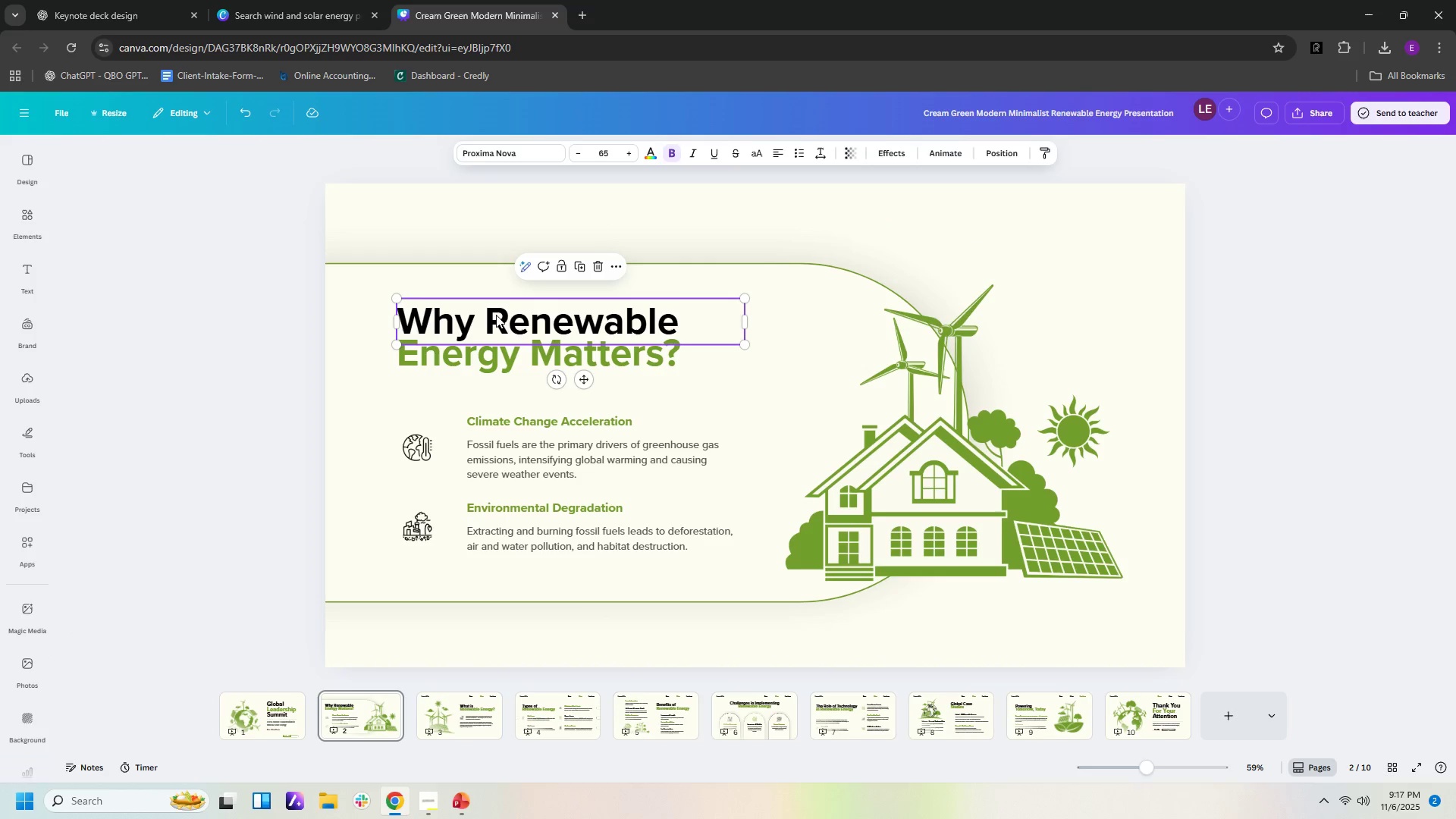 
double_click([496, 315])
 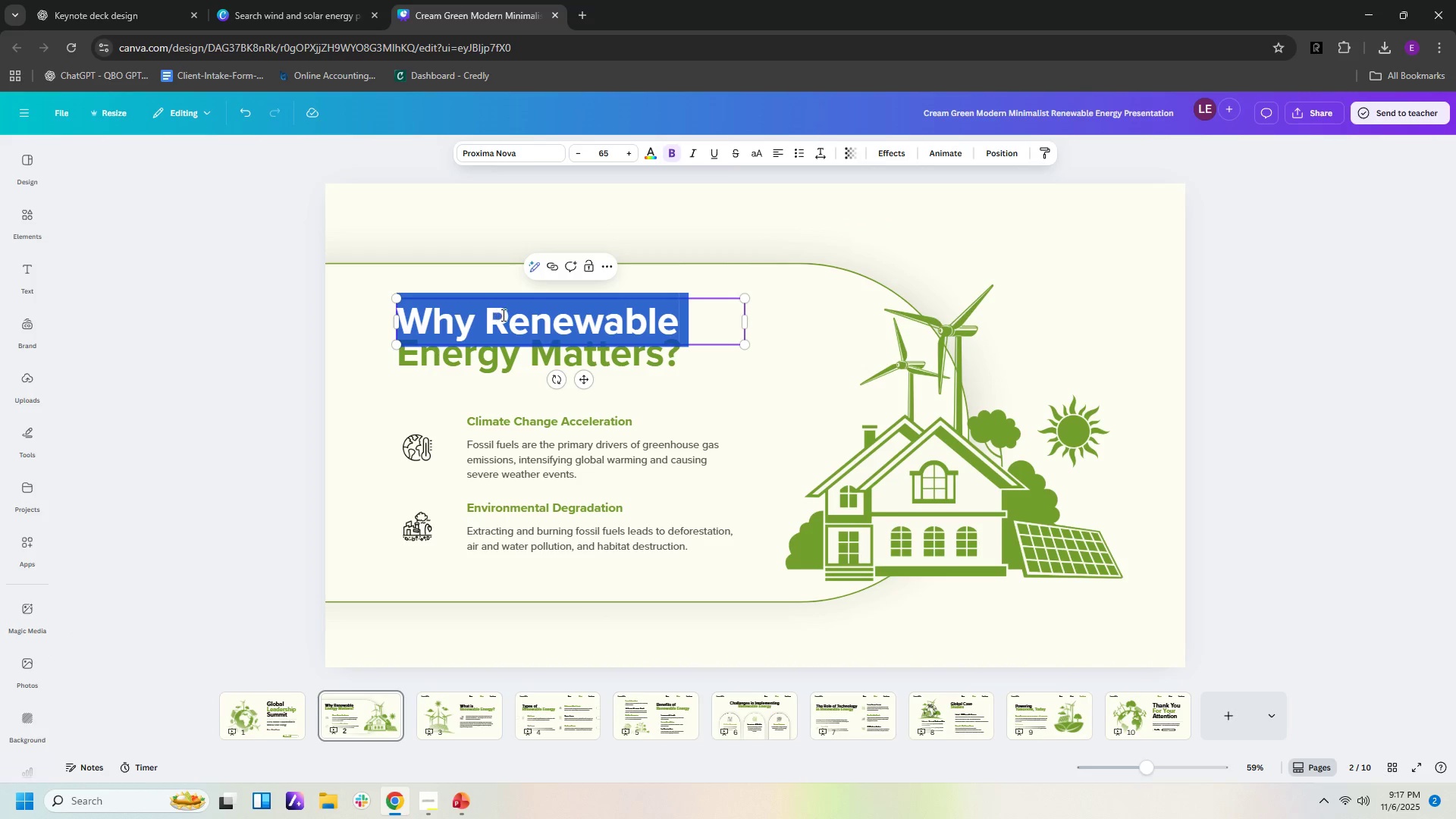 
type(Welcome)
 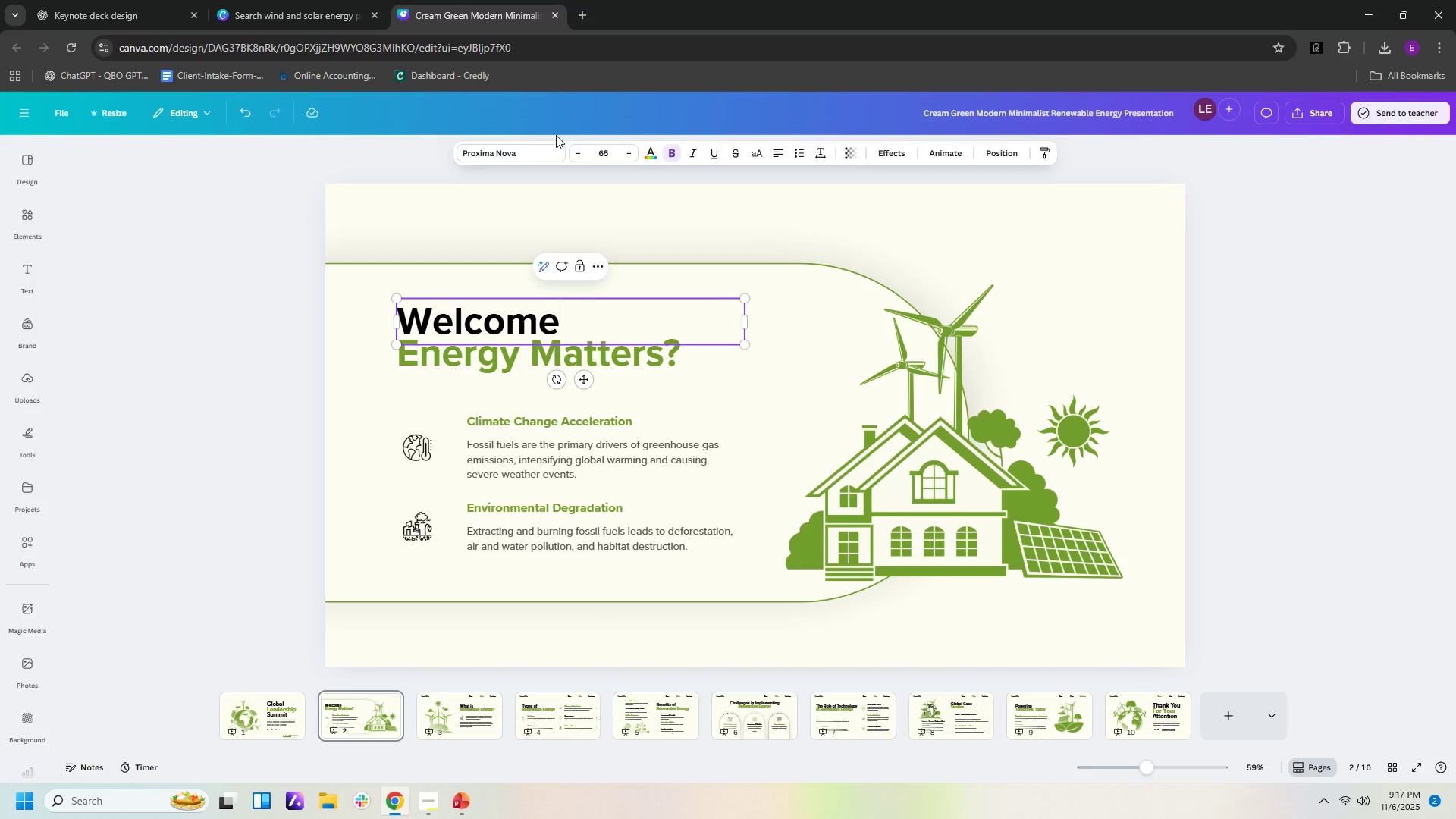 
key(Space)
 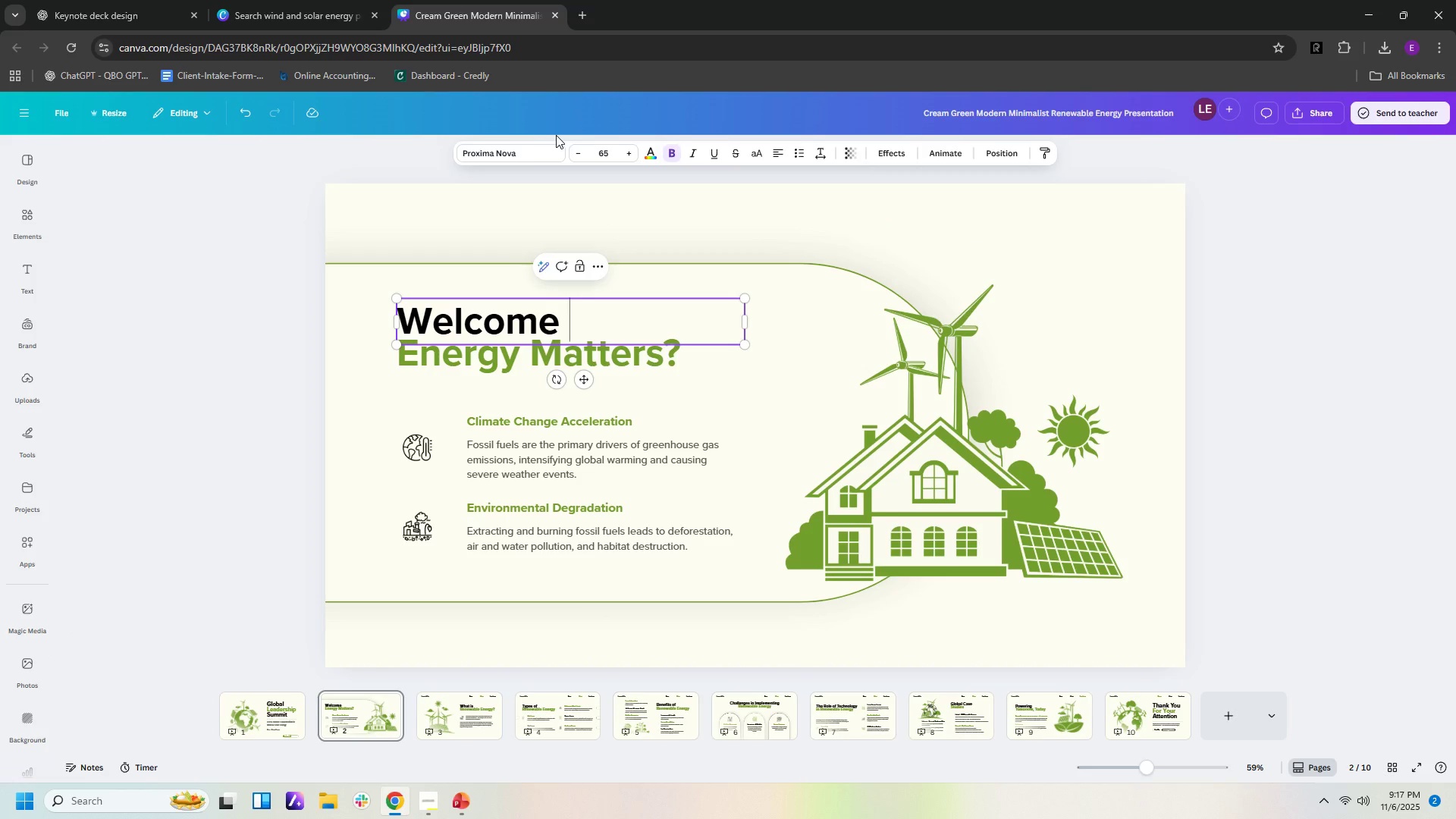 
key(Shift+6)
 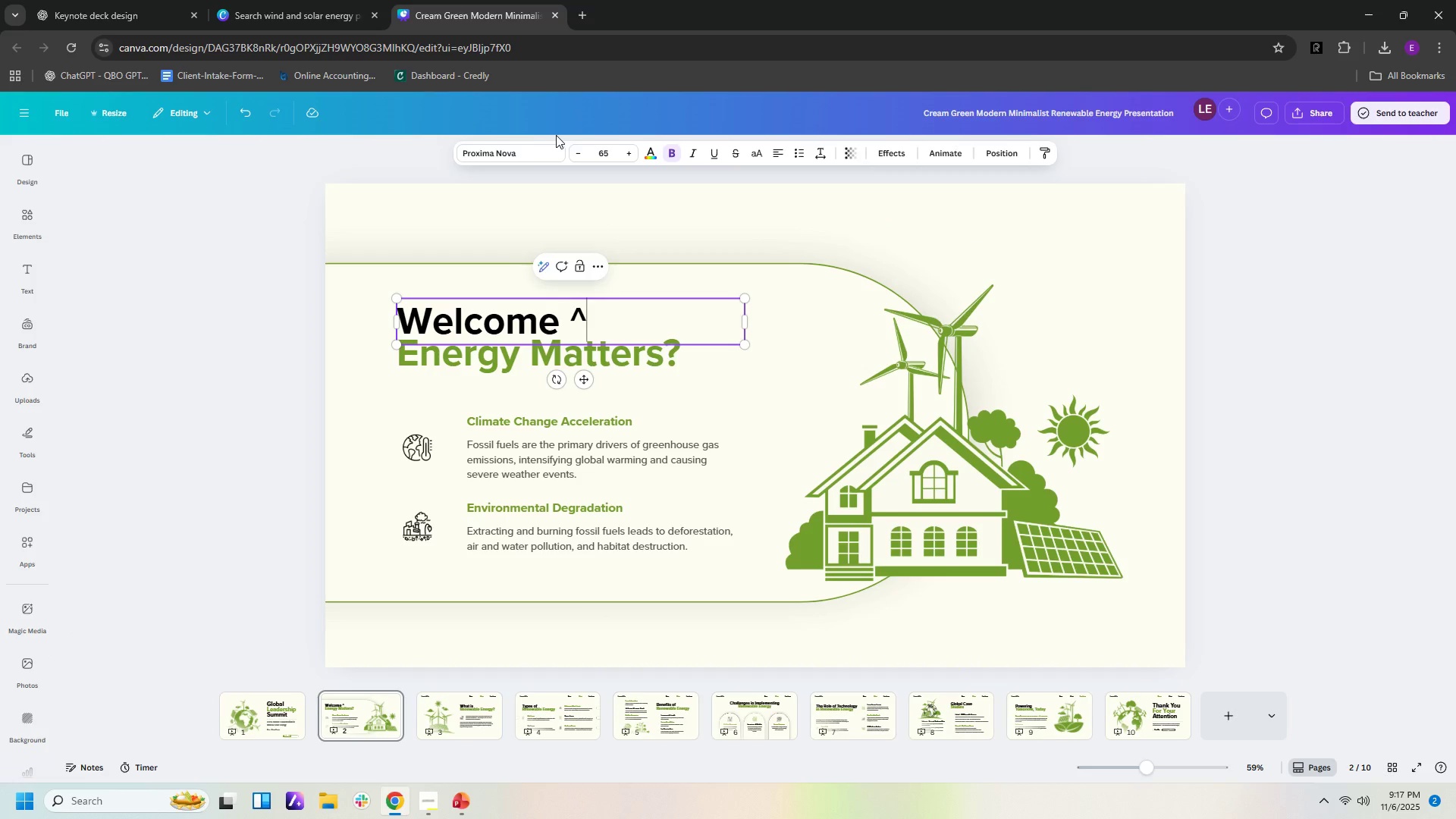 
key(Backspace)
 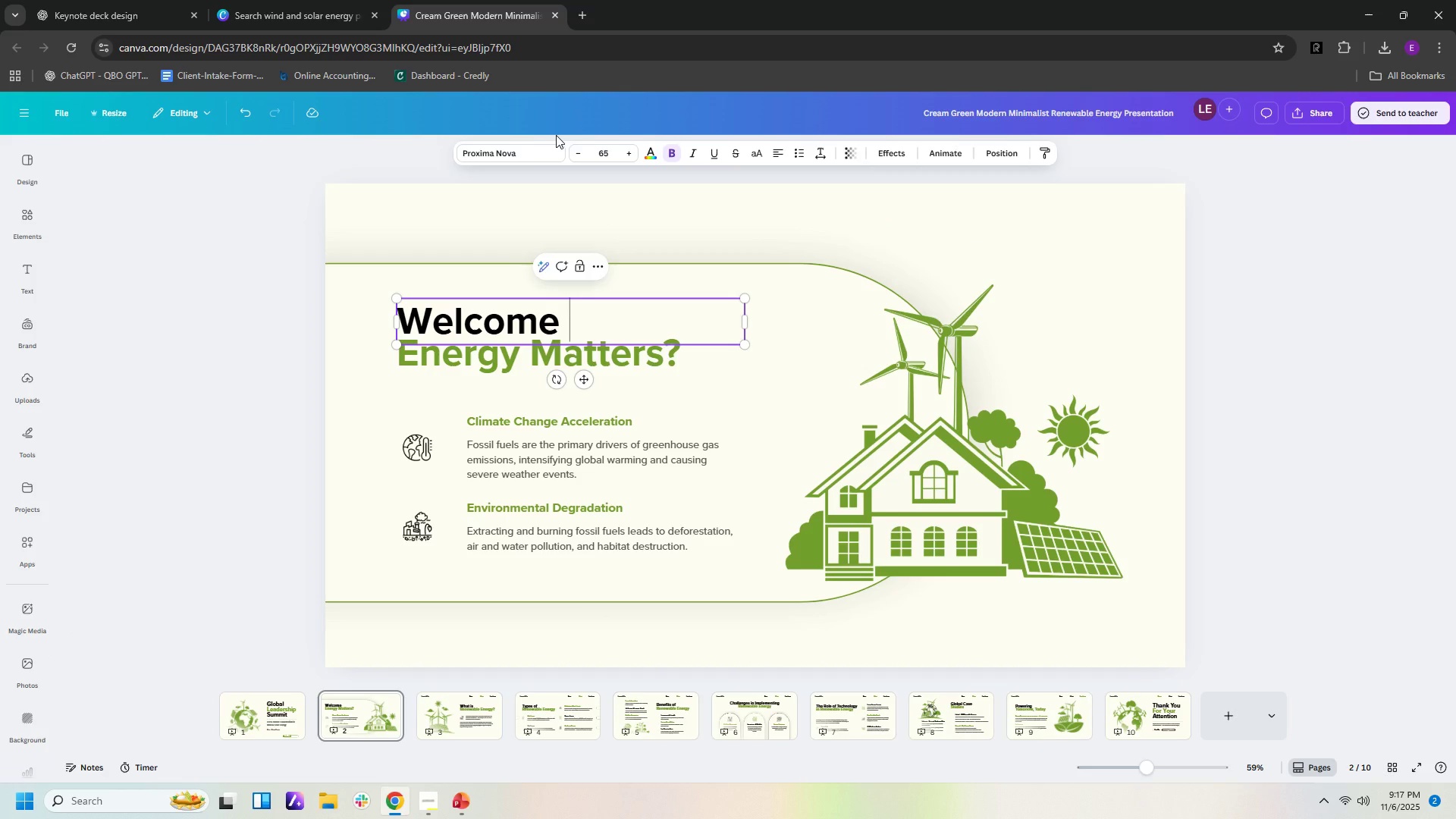 
key(Shift+8)
 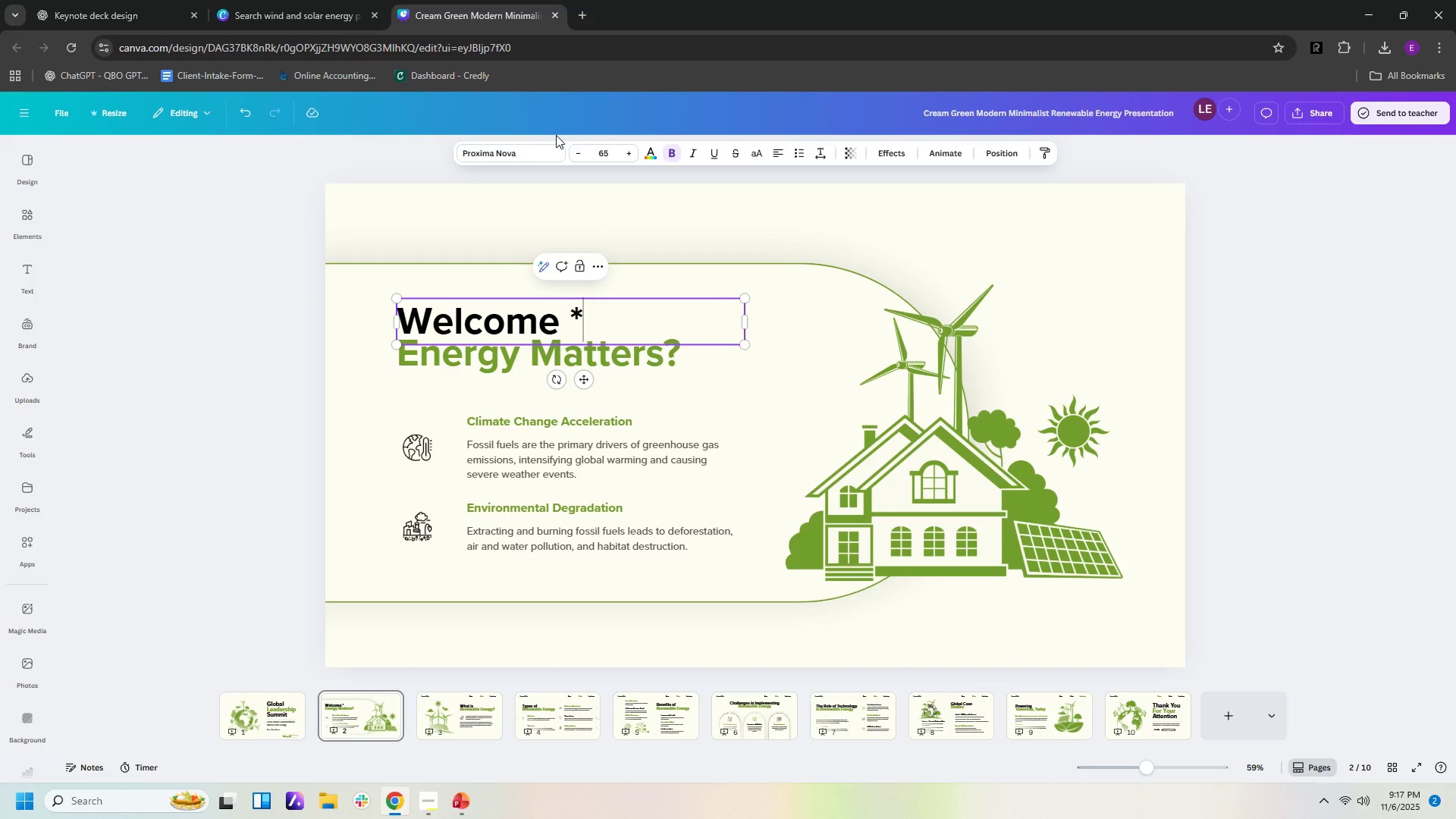 
key(Backspace)
 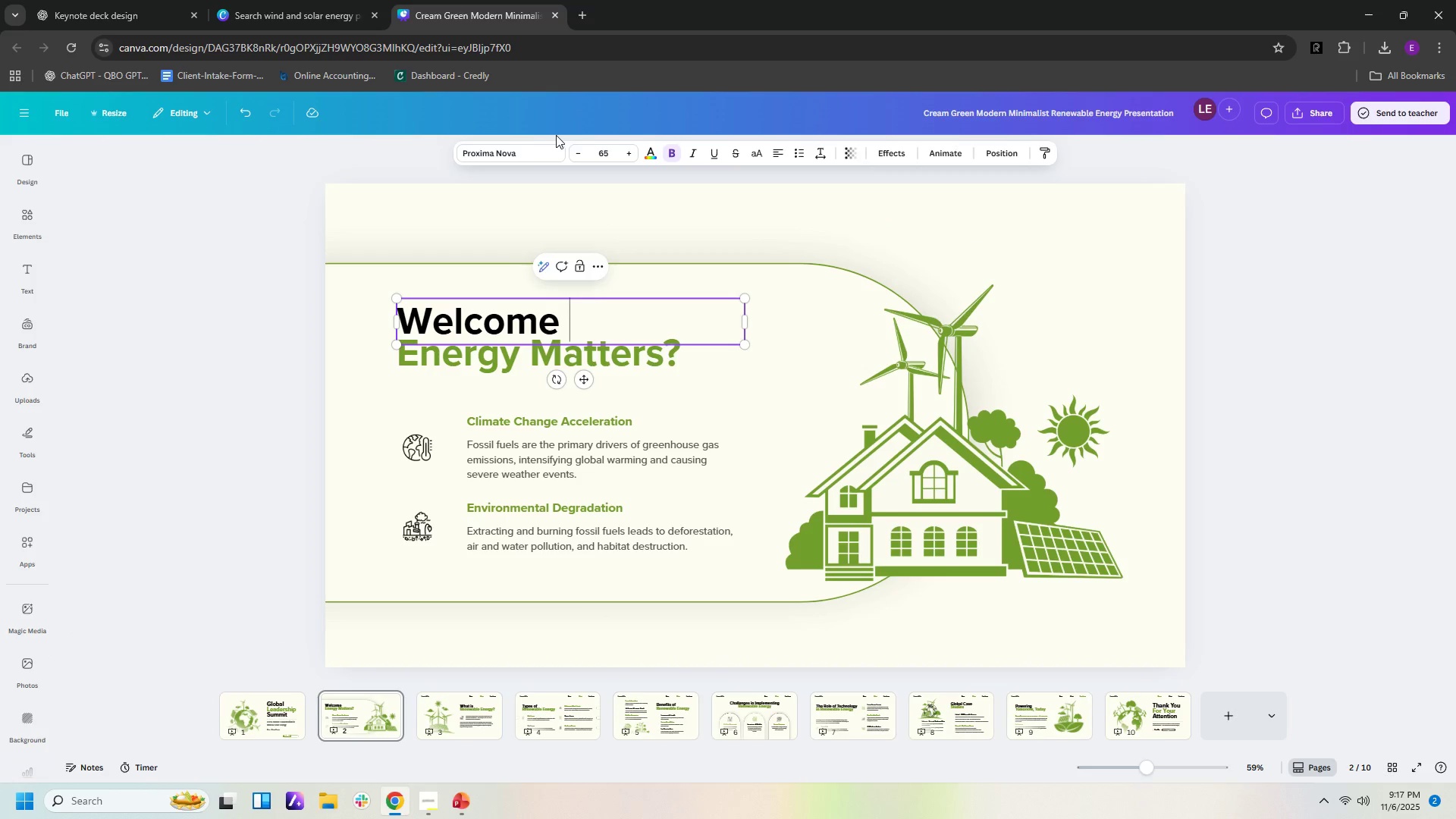 
hold_key(key=ShiftLeft, duration=0.68)
 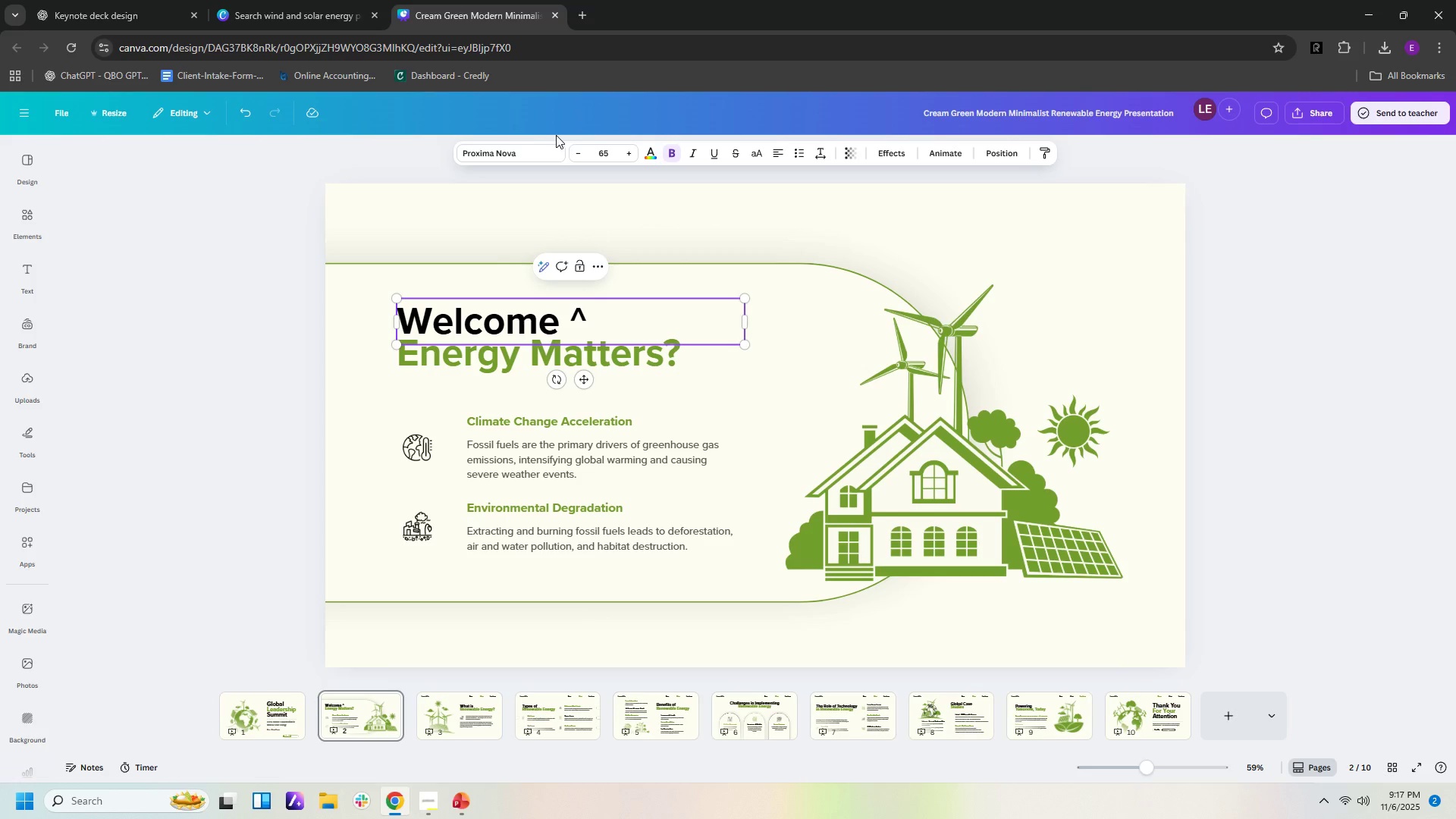 
hold_key(key=6, duration=0.34)
 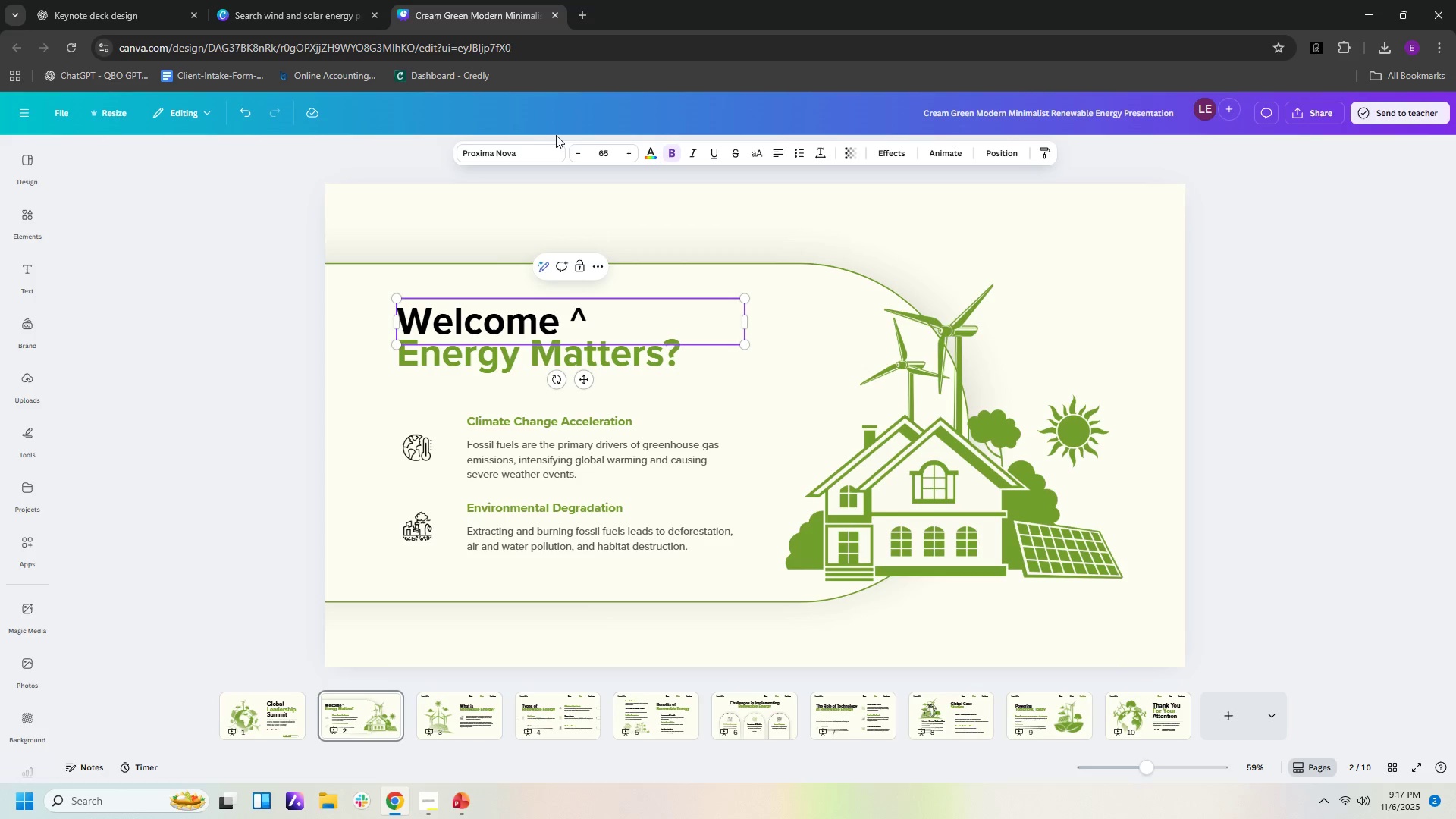 
key(Backspace)
 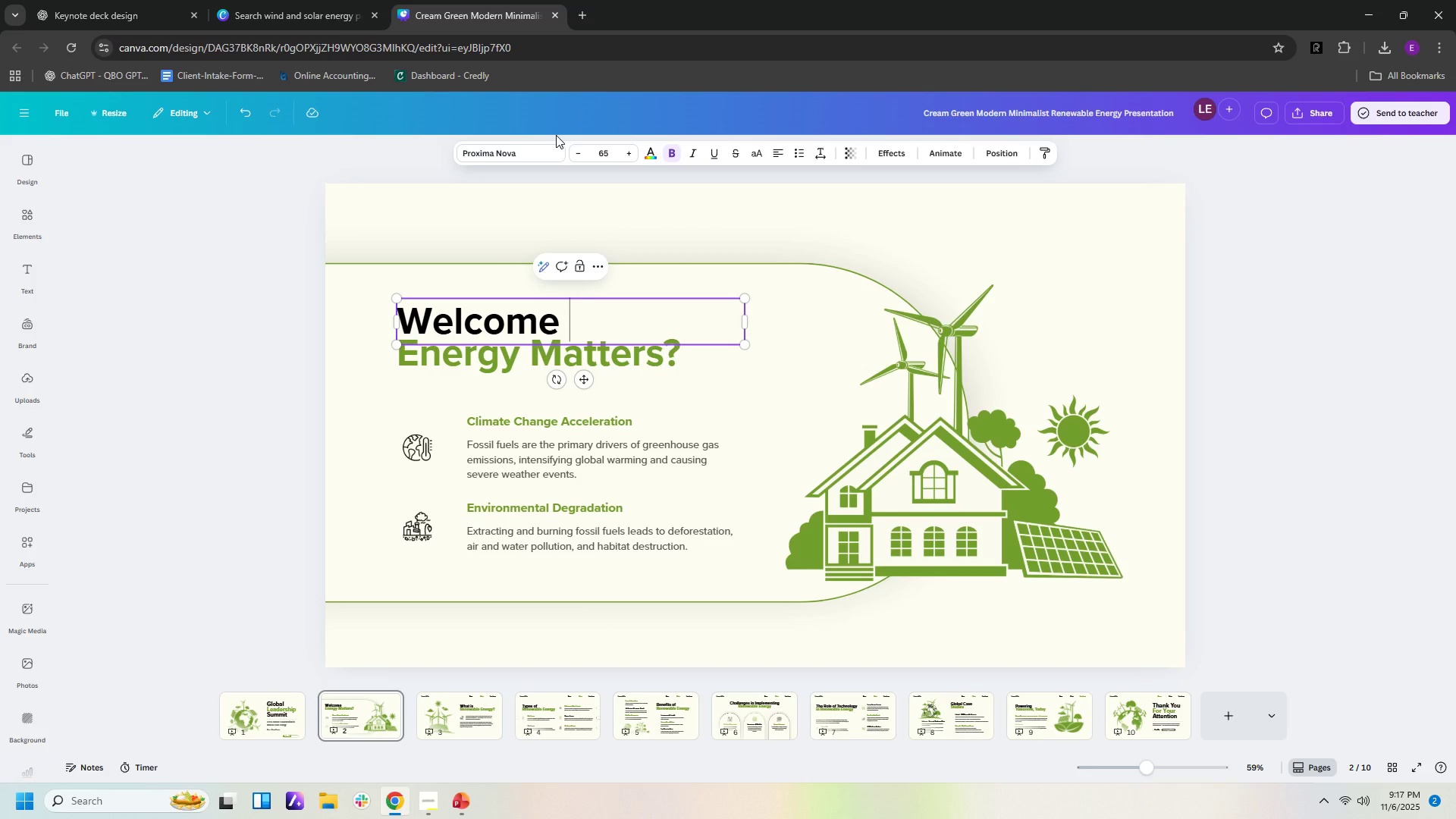 
key(Shift+7)
 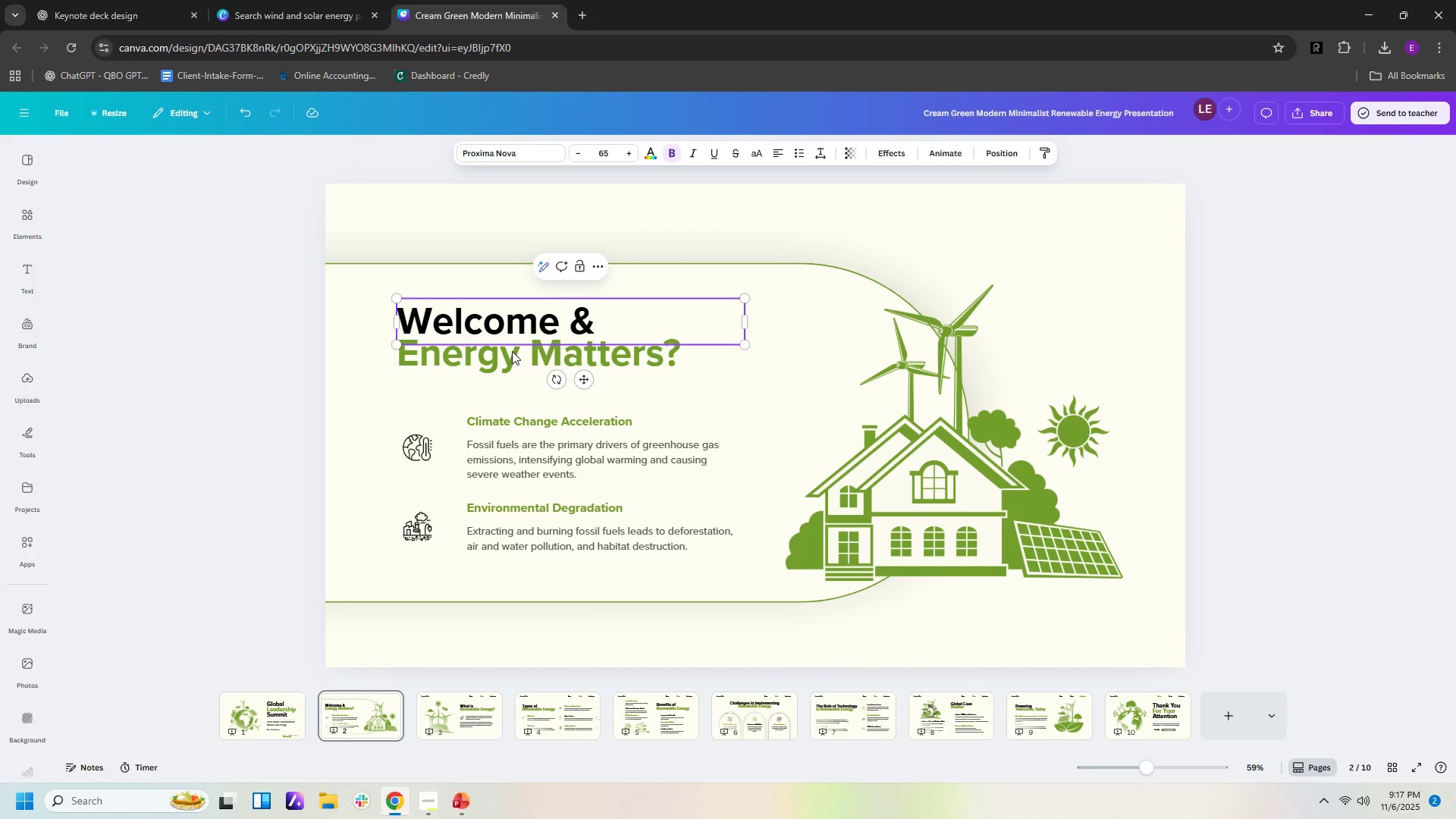 
double_click([512, 351])
 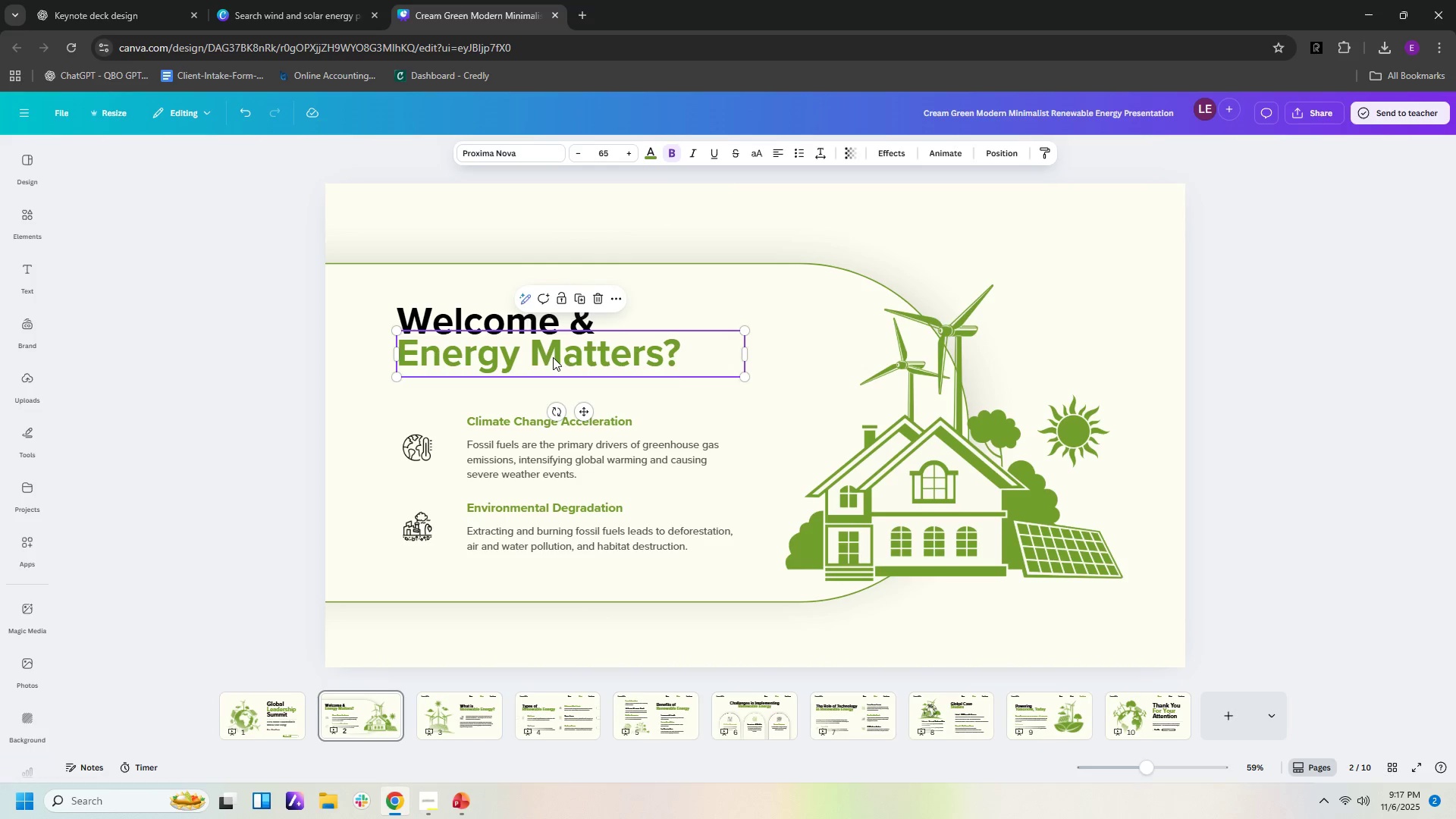 
double_click([553, 357])
 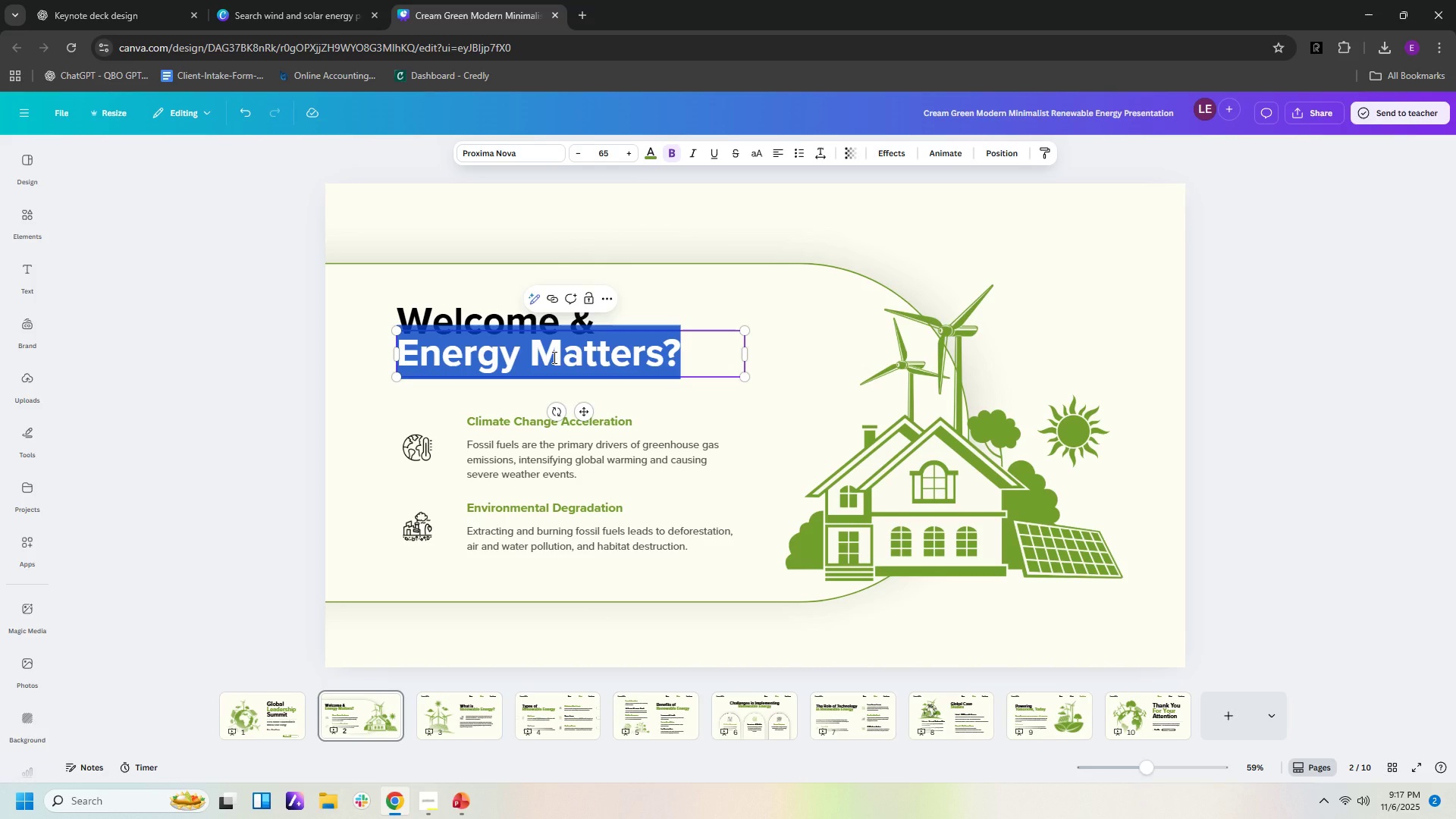 
type(Objectves)
 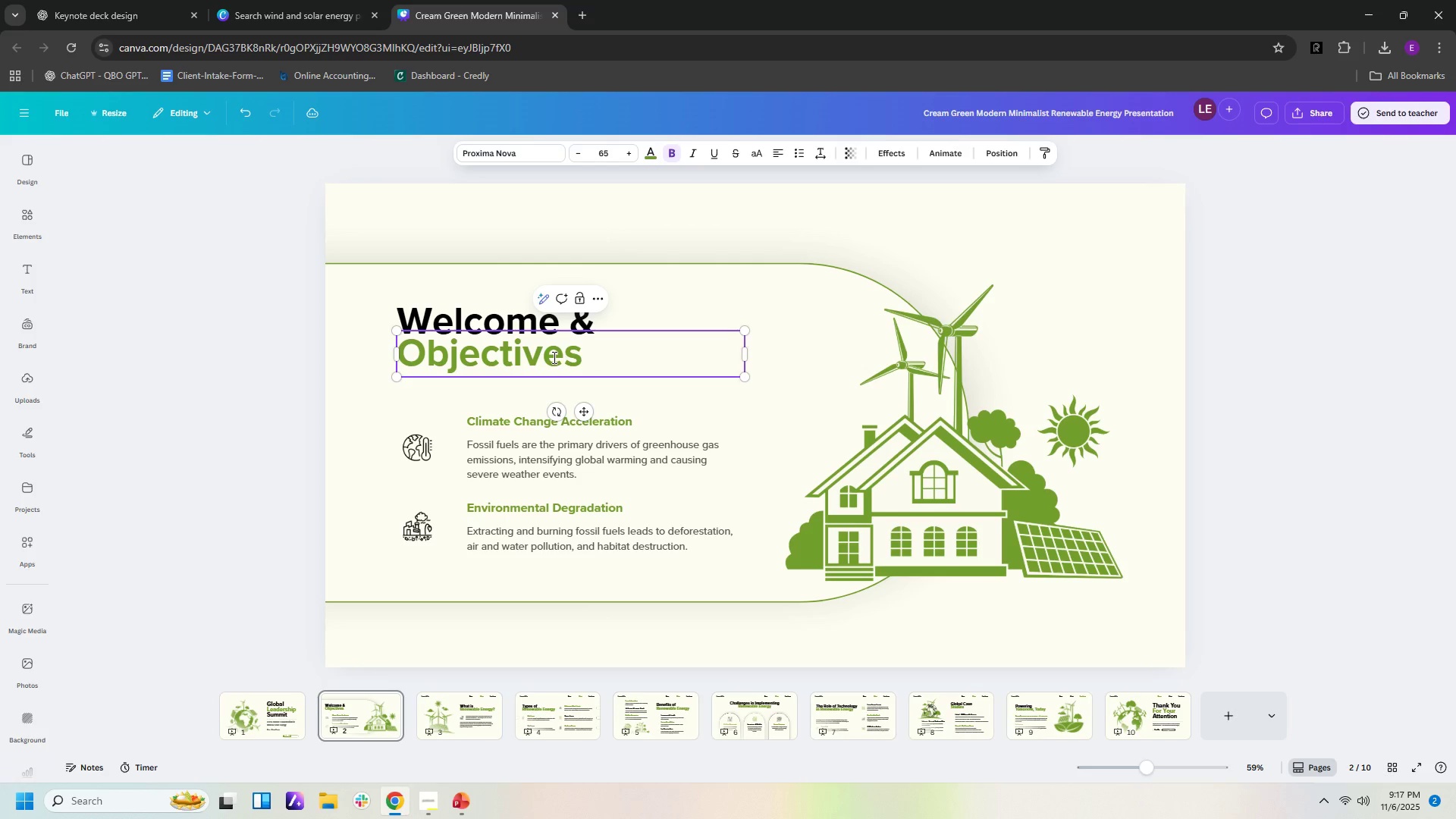 
left_click([271, 15])
 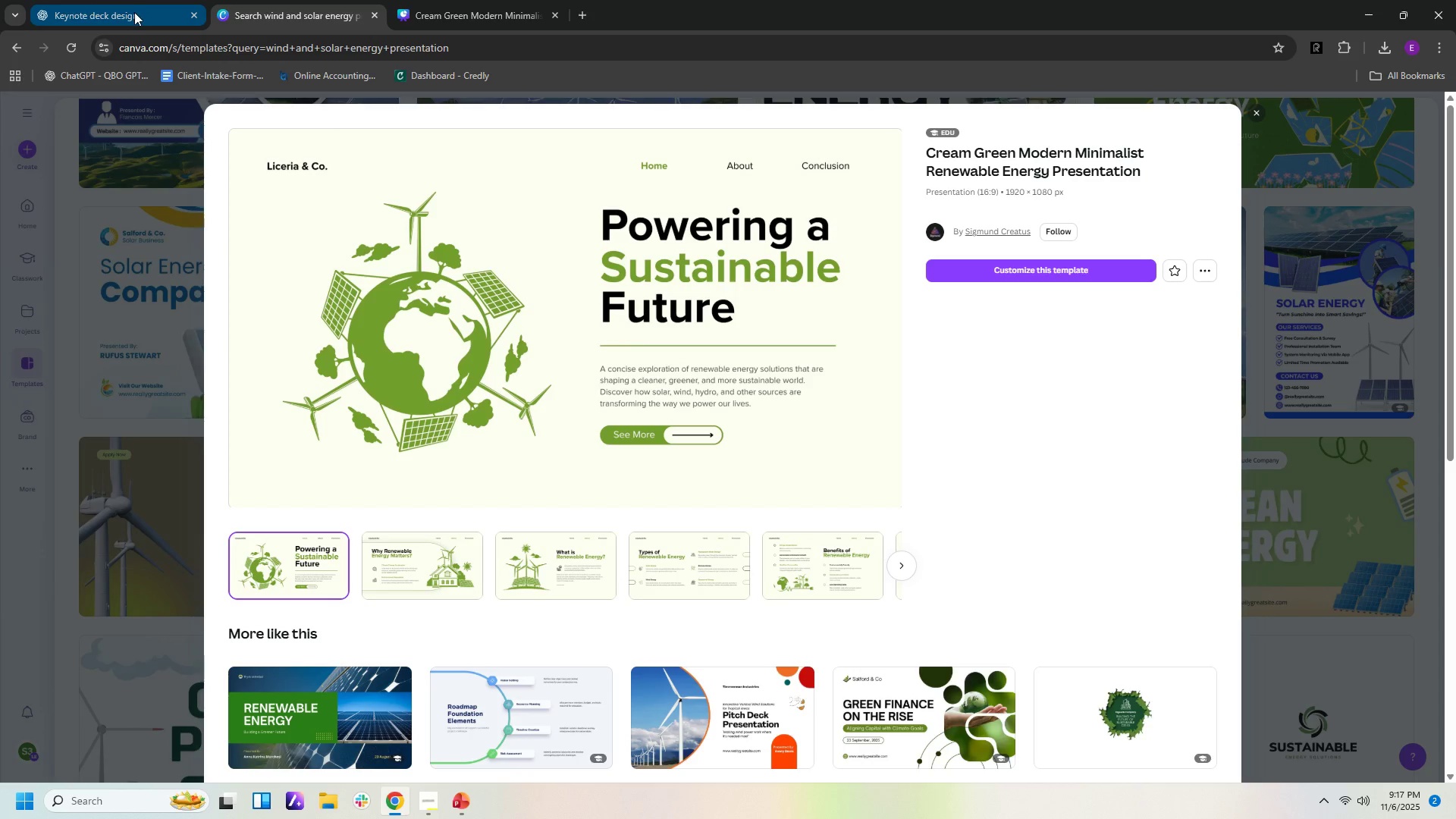 
left_click([134, 12])
 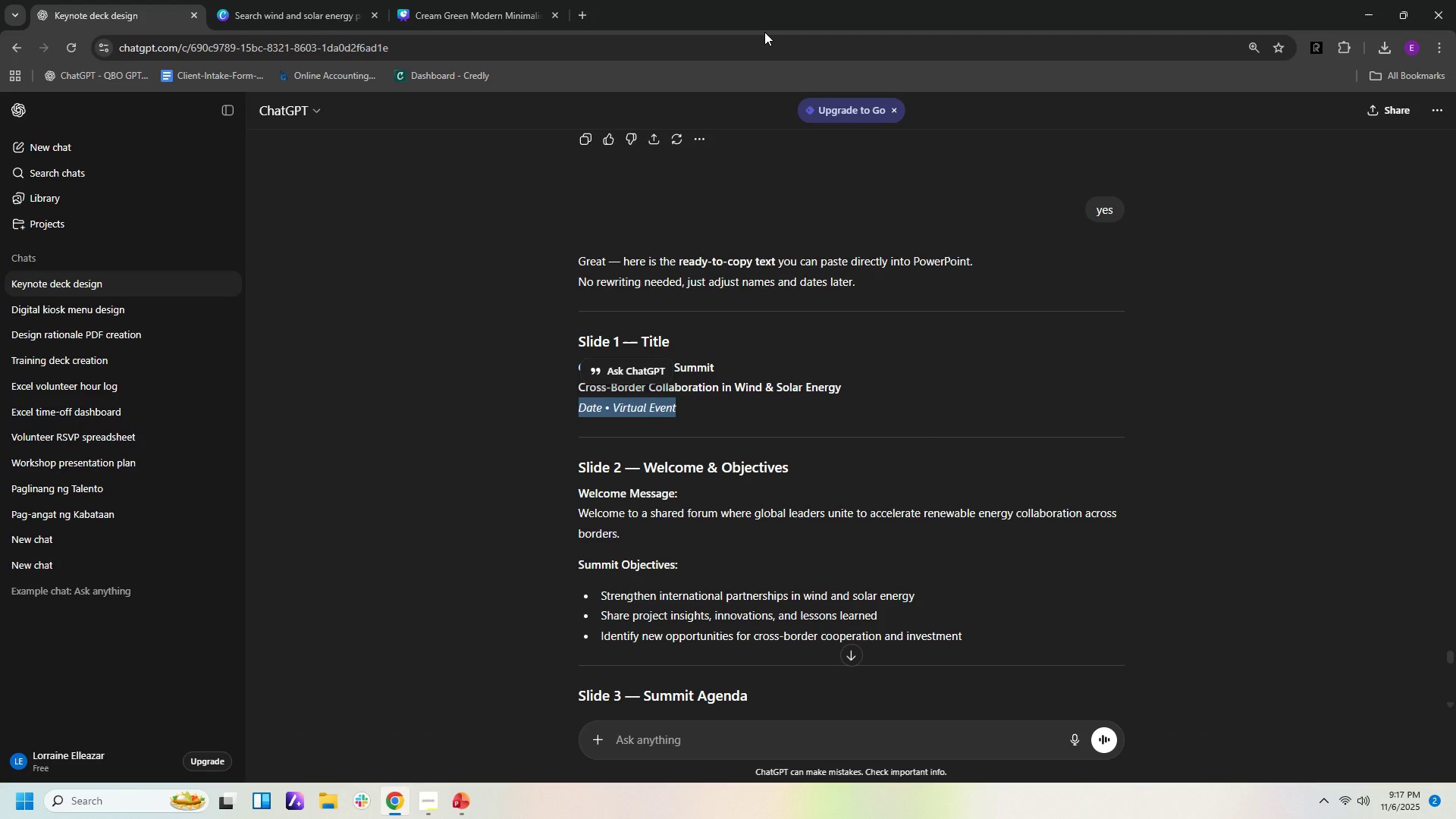 
wait(7.55)
 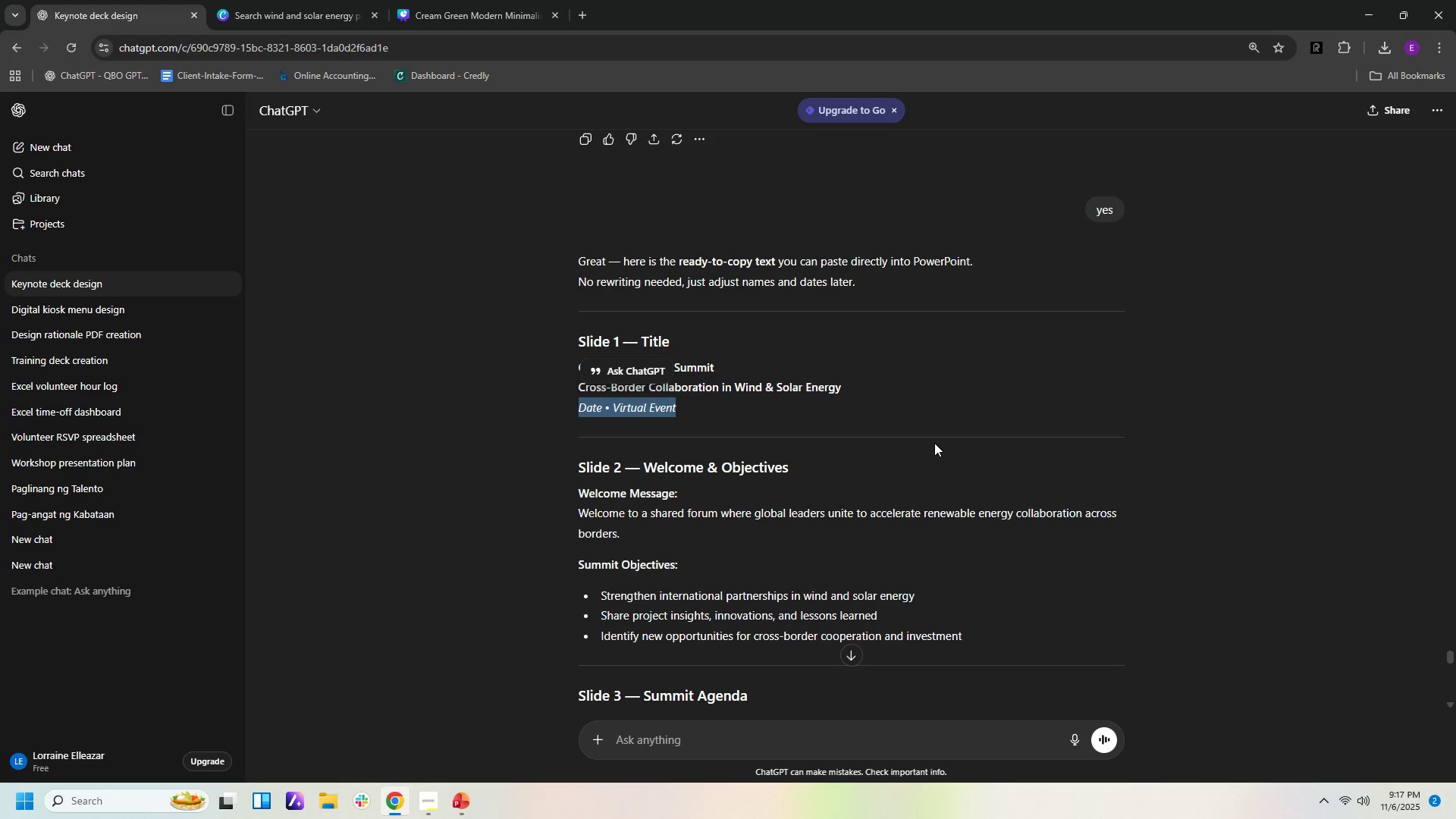 
left_click([530, 12])
 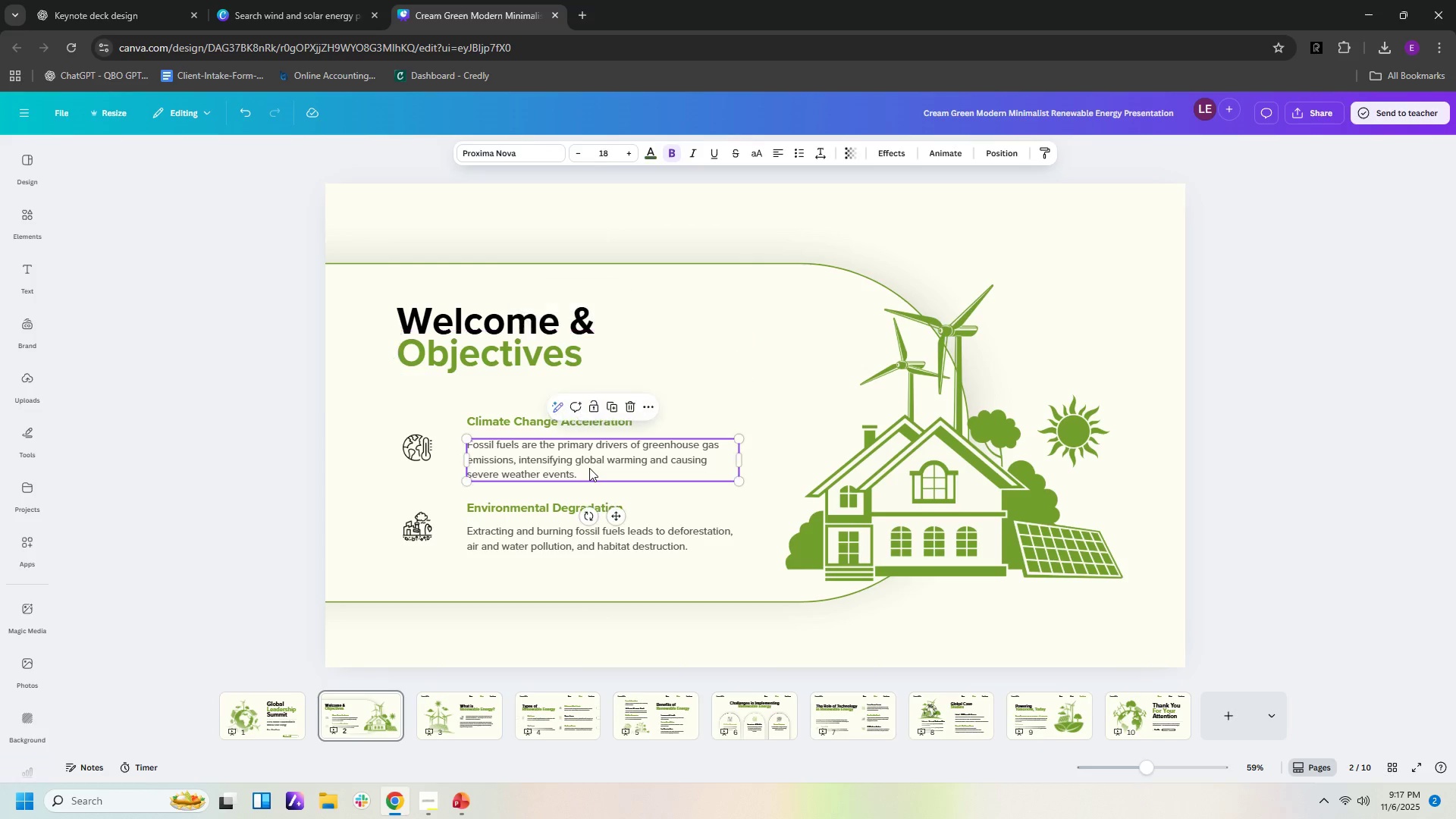 
left_click([589, 468])
 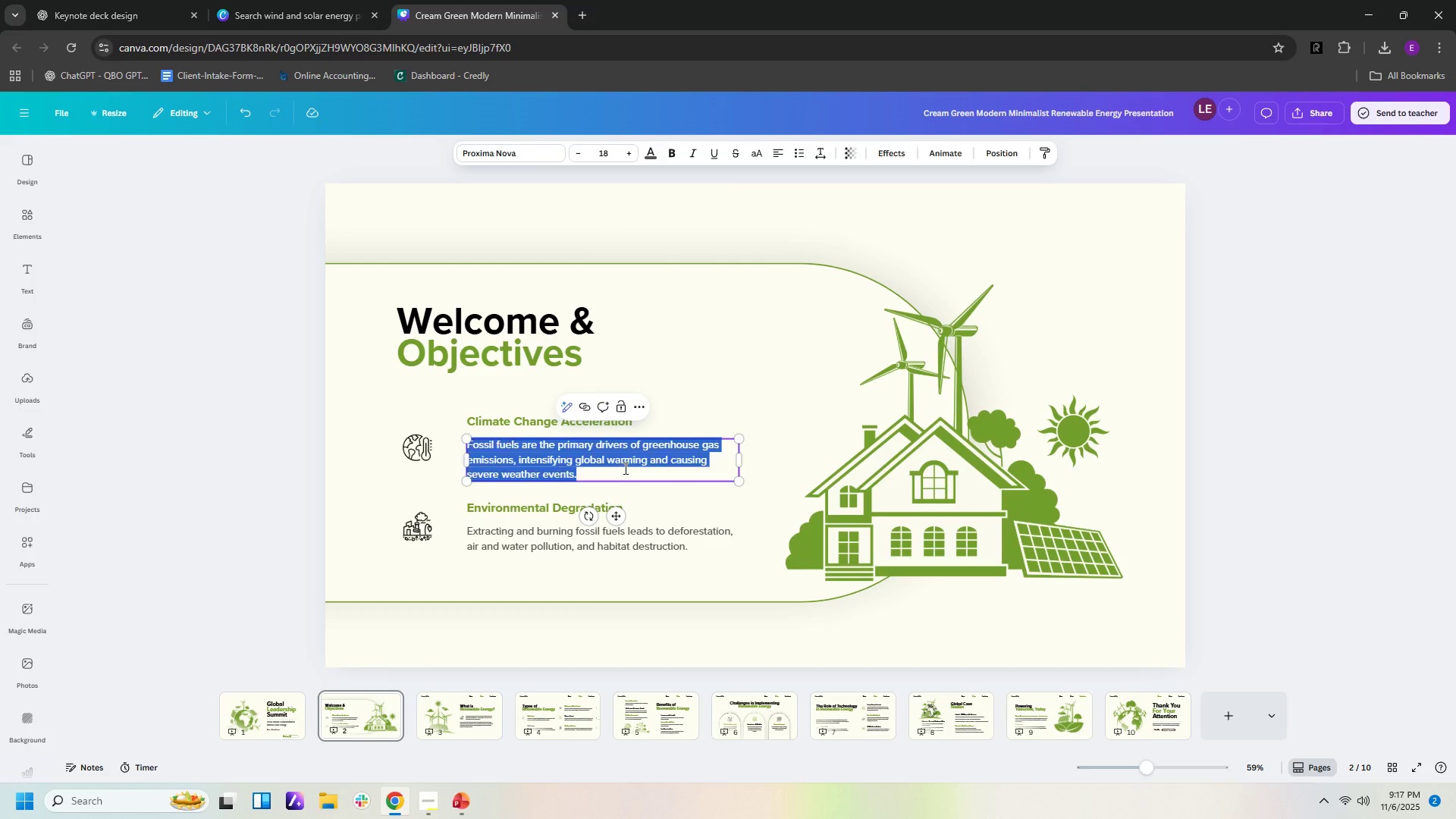 
double_click([624, 468])
 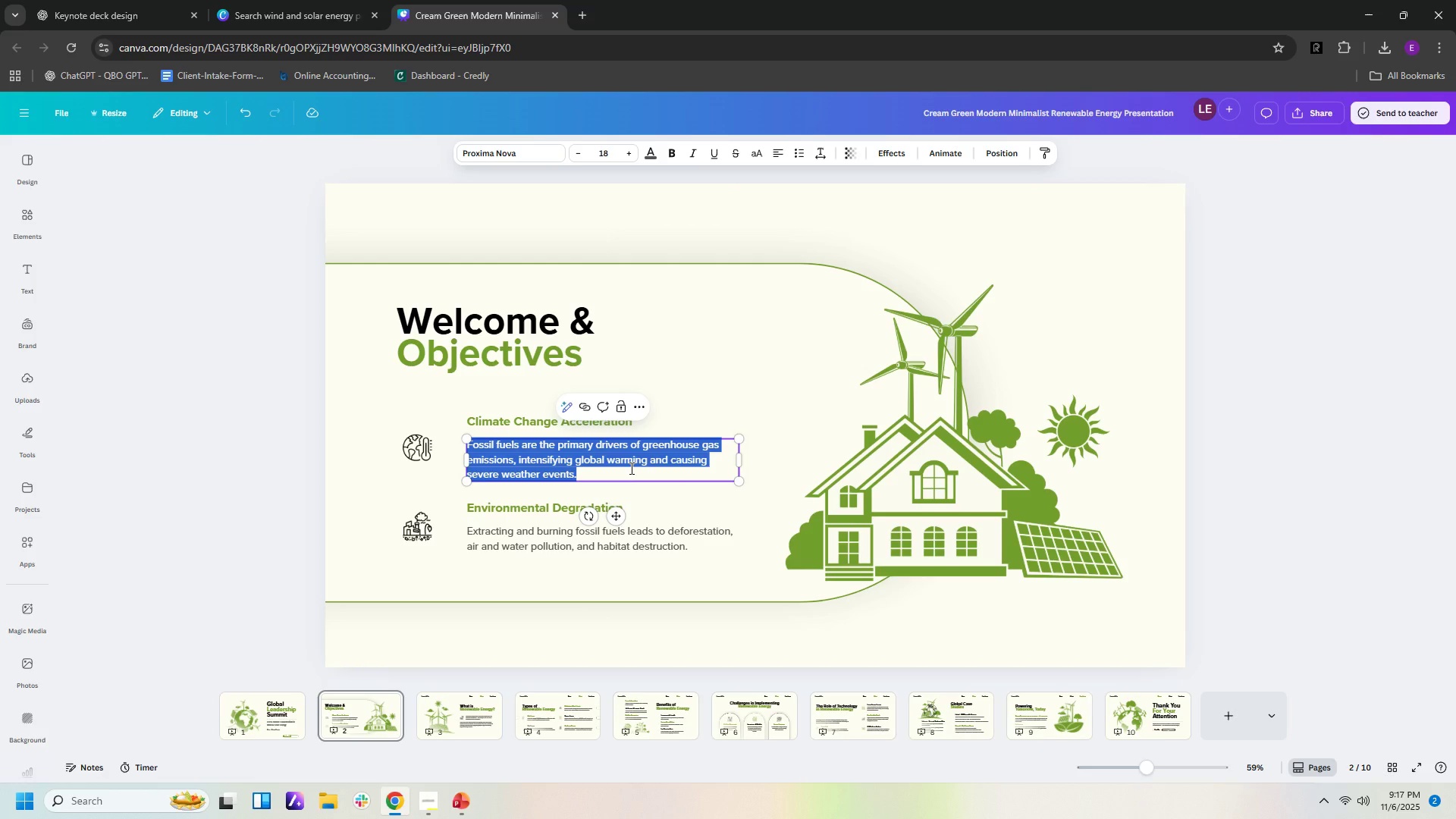 
hold_key(key=ShiftLeft, duration=0.89)
 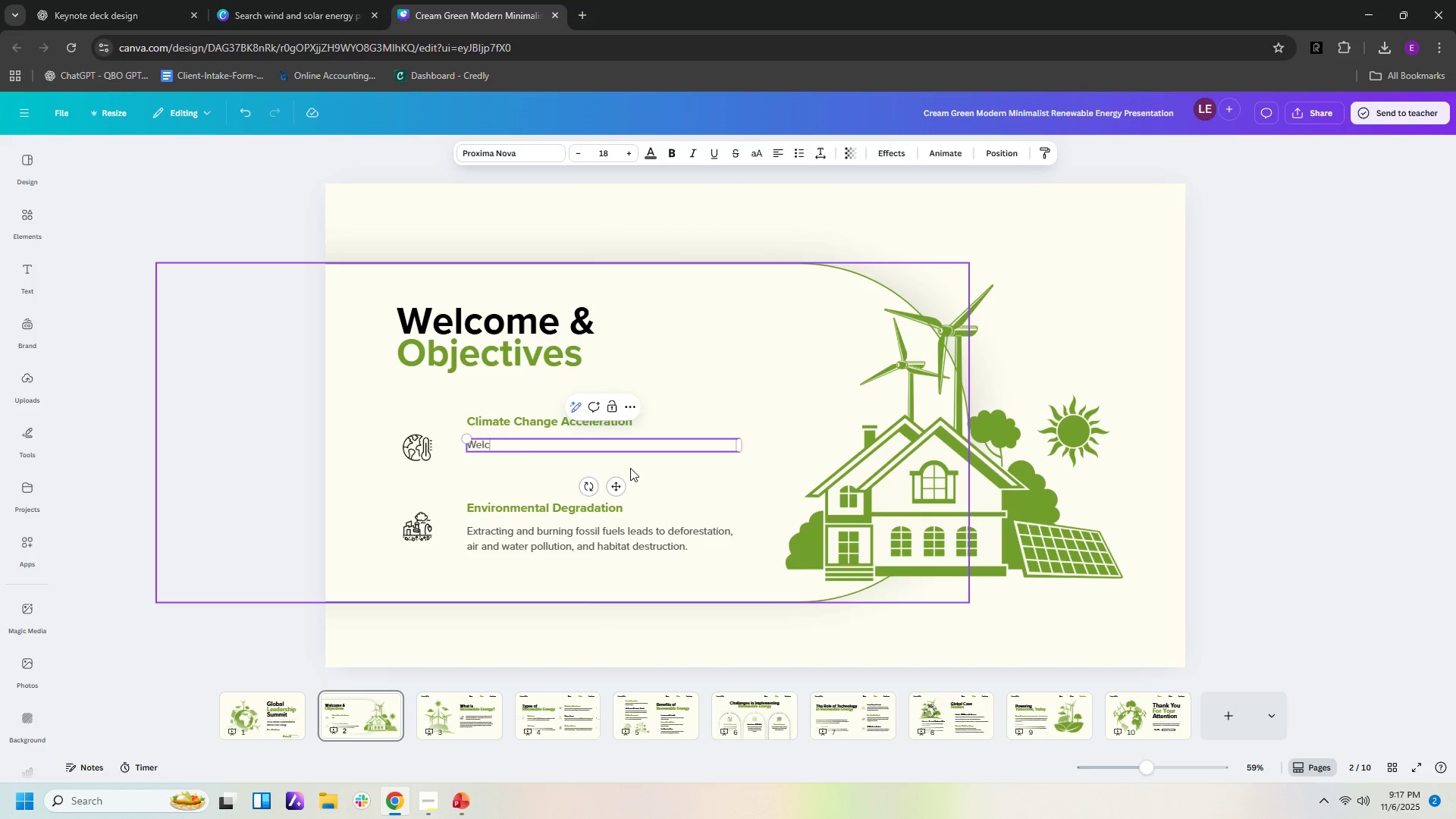 
hold_key(key=W, duration=0.4)
 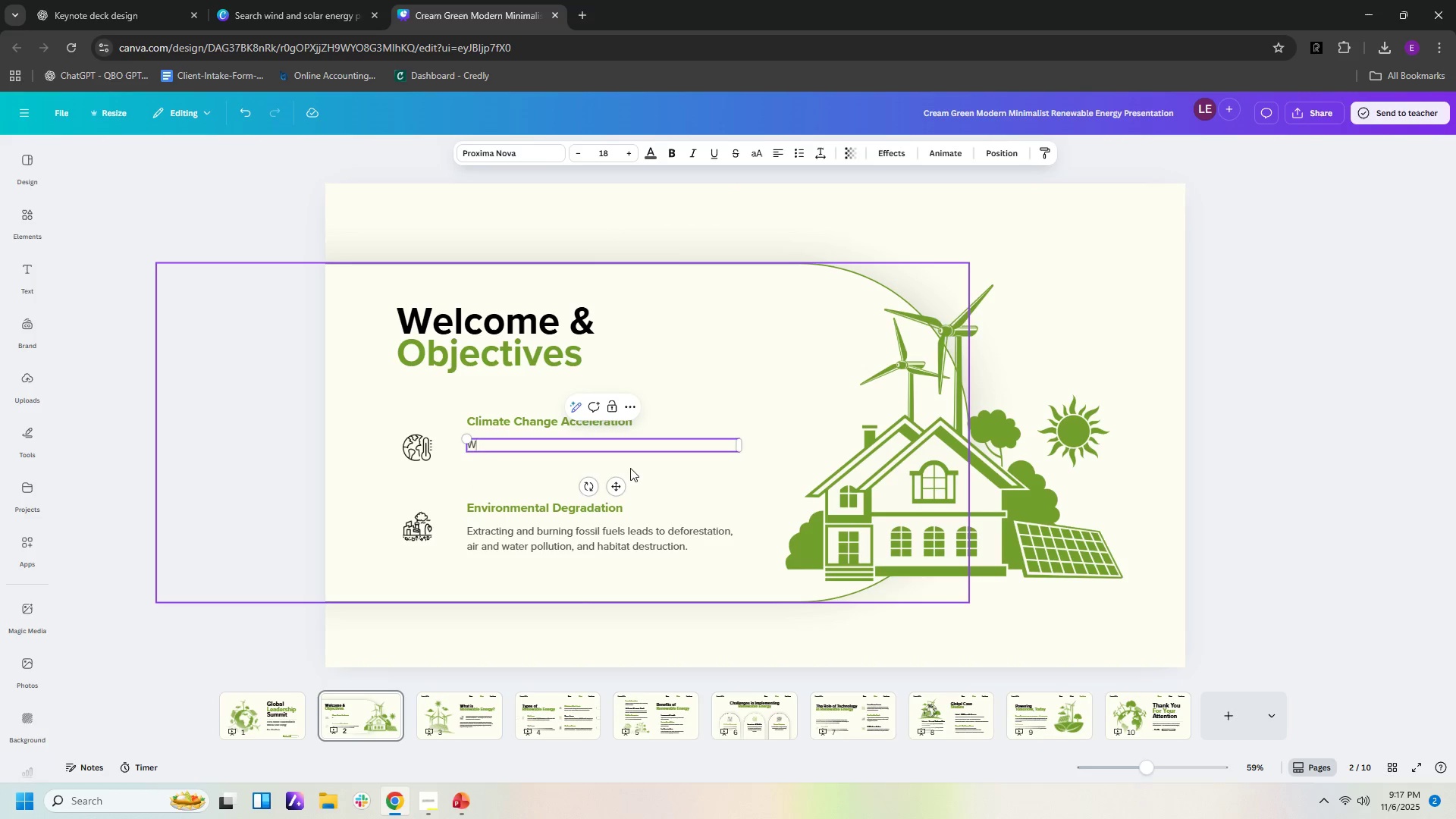 
type(lcom t )
key(Backspace)
key(Backspace)
type(o  shredforum)
 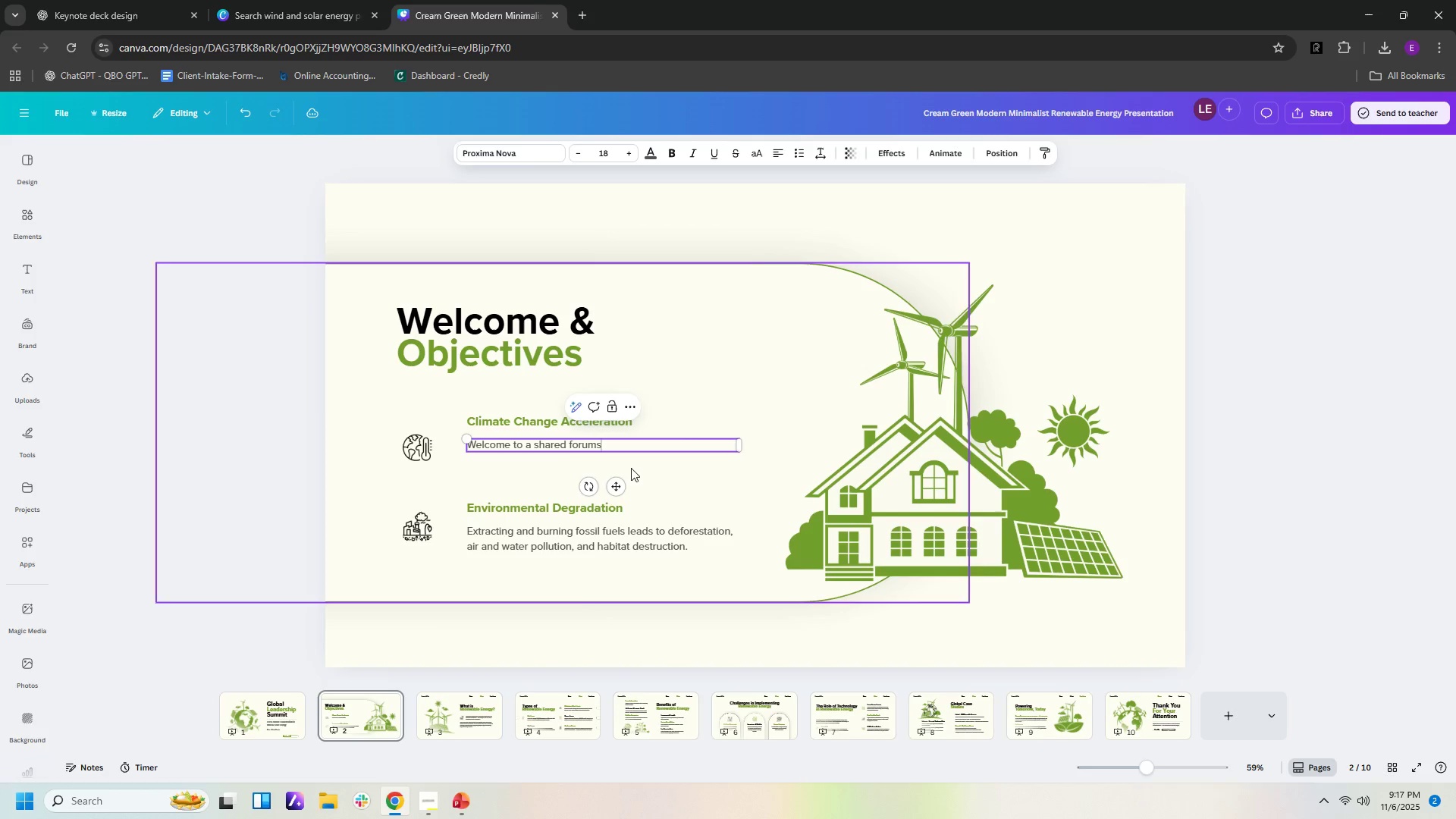 
hold_key(key=A, duration=0.77)
 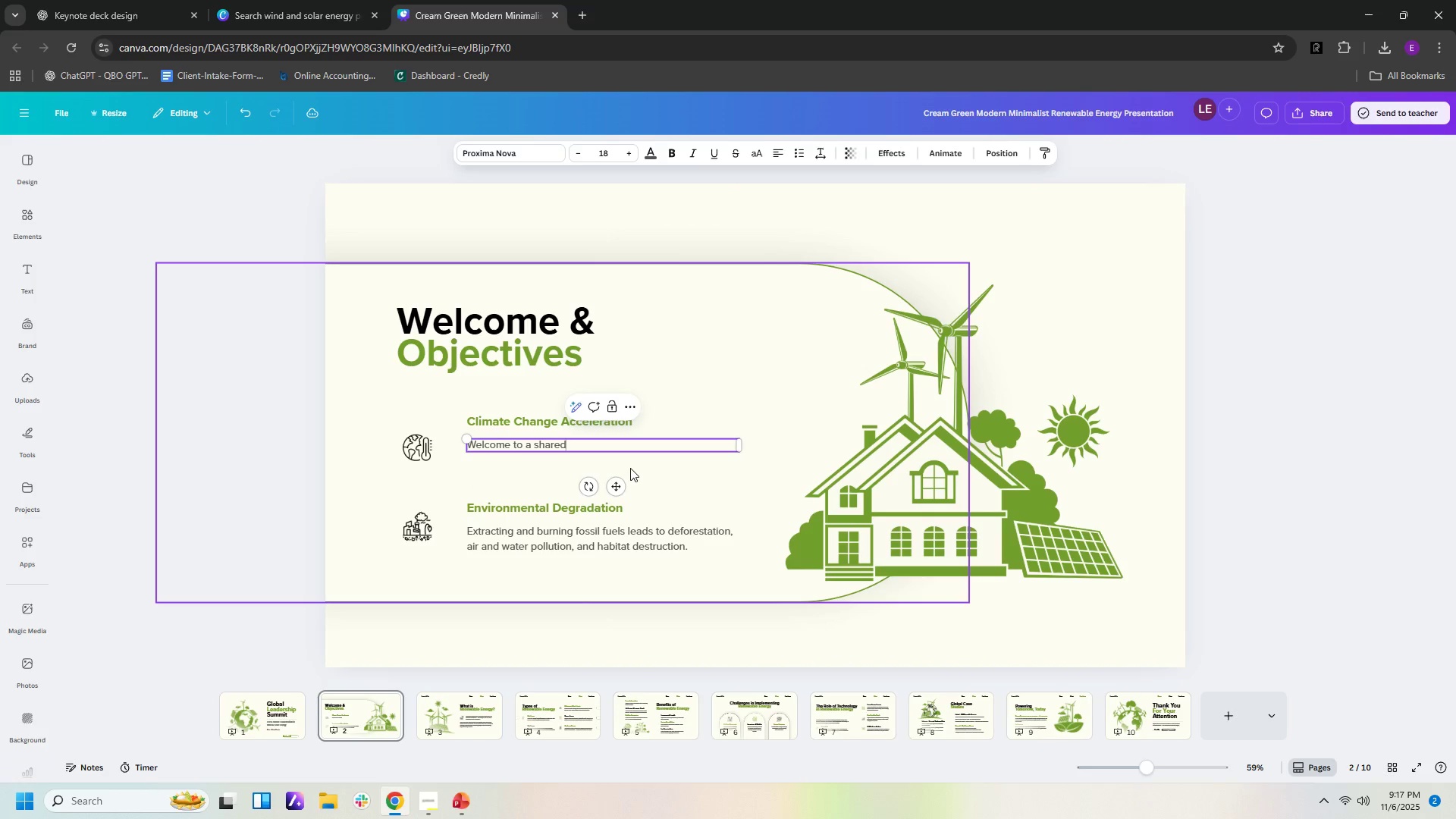 
hold_key(key=Space, duration=8.76)
 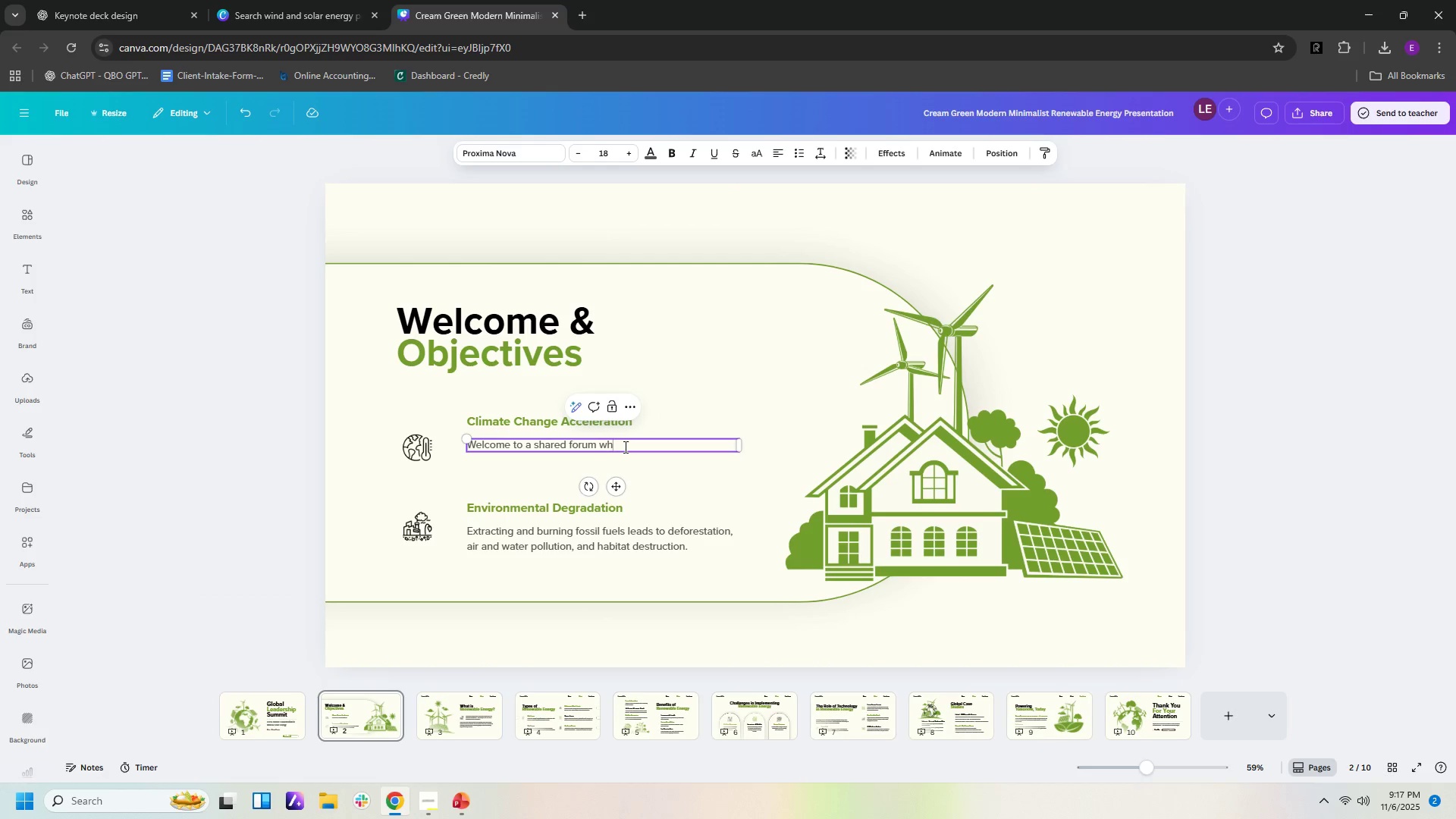 
hold_key(key=S, duration=18.62)
 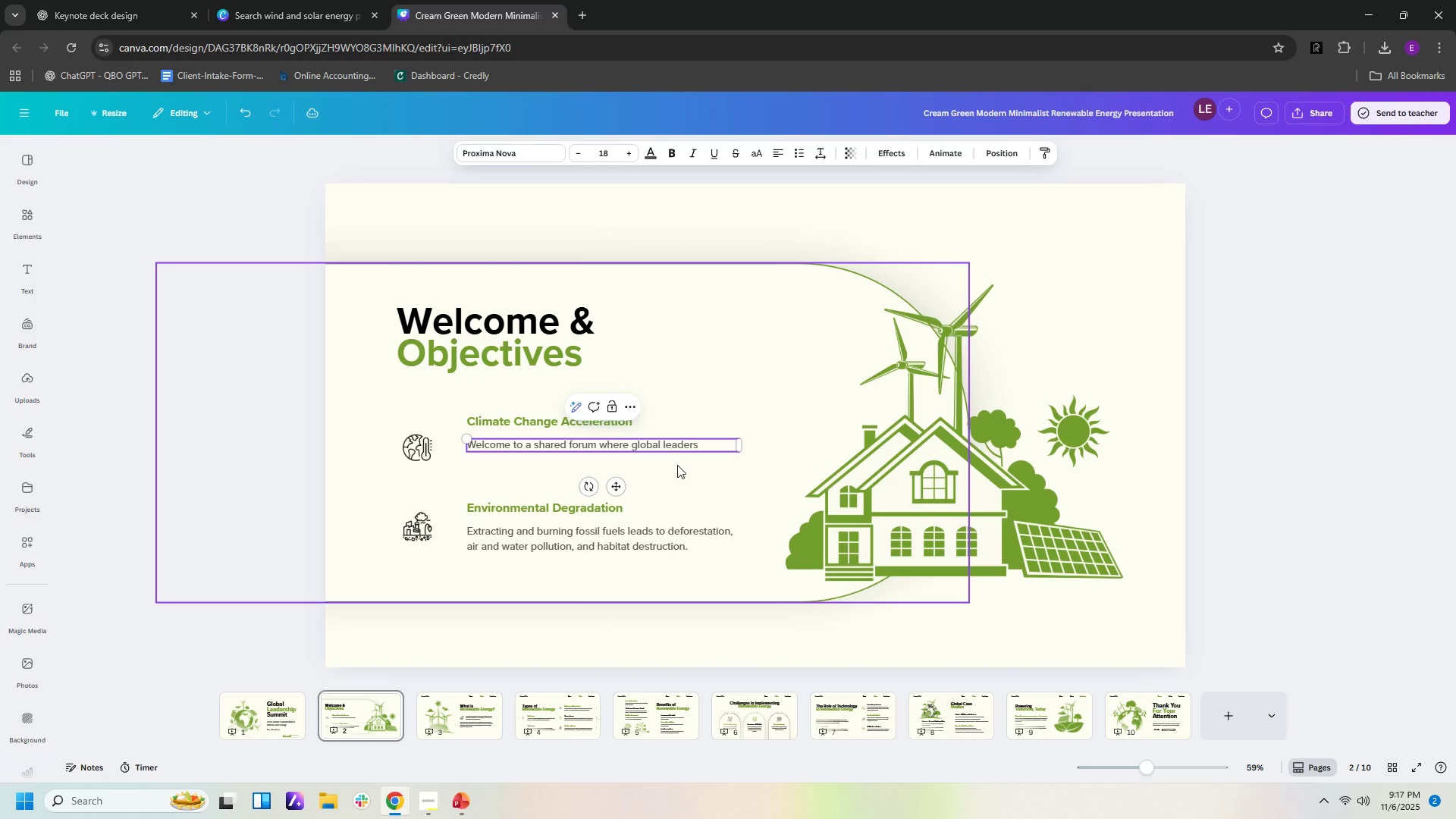 
left_click([149, 12])
 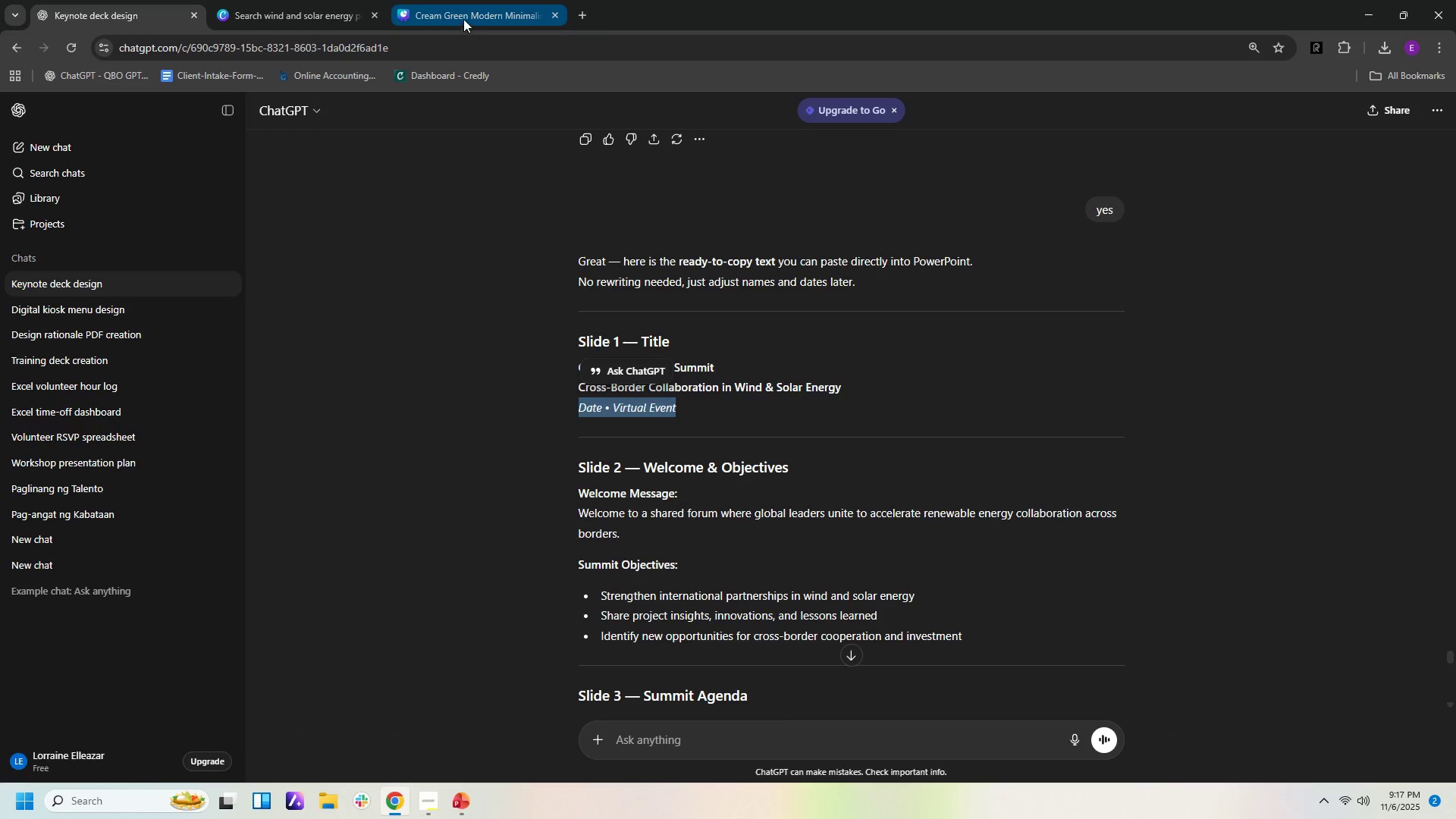 
left_click([463, 15])
 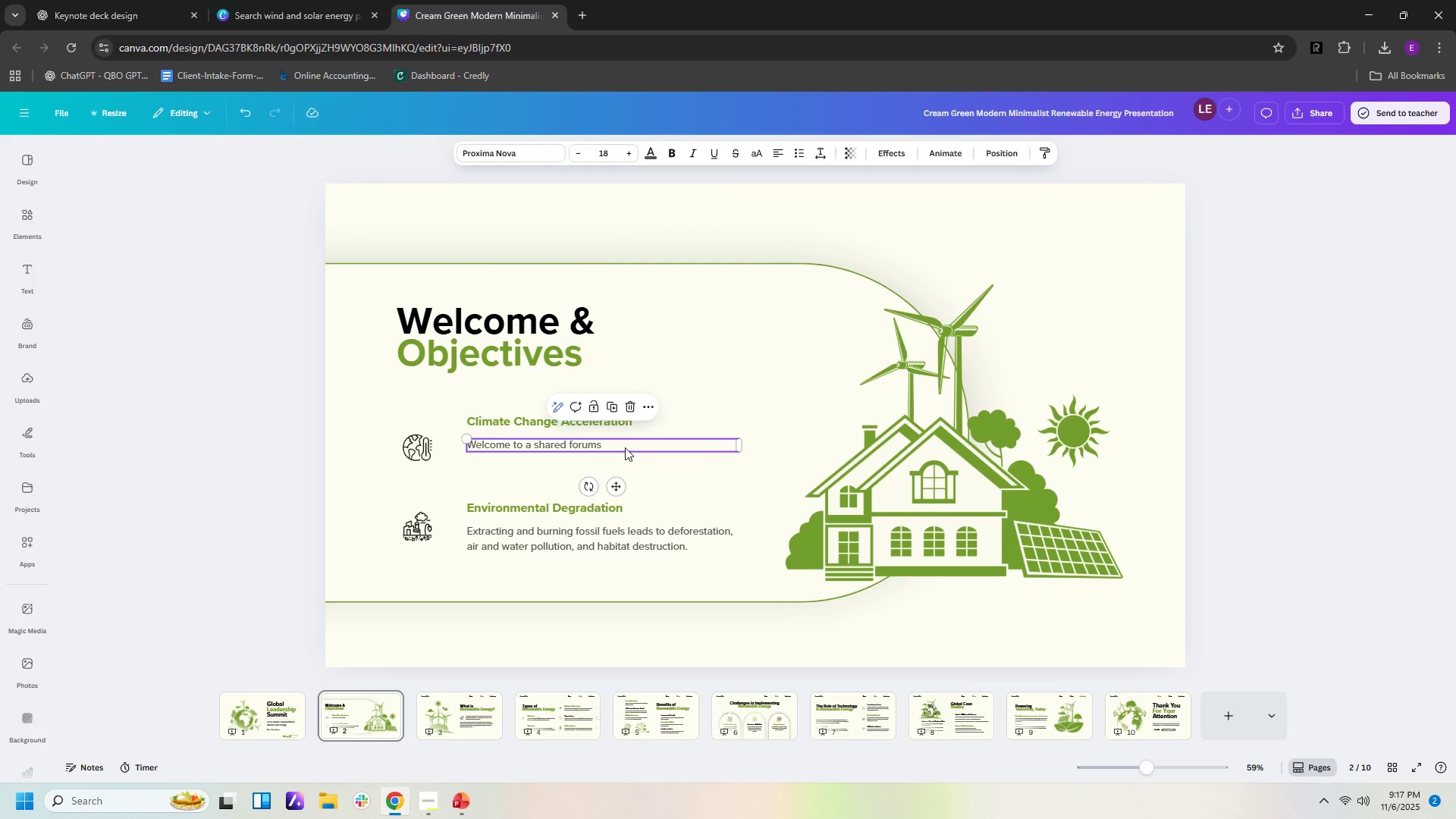 
left_click([625, 447])
 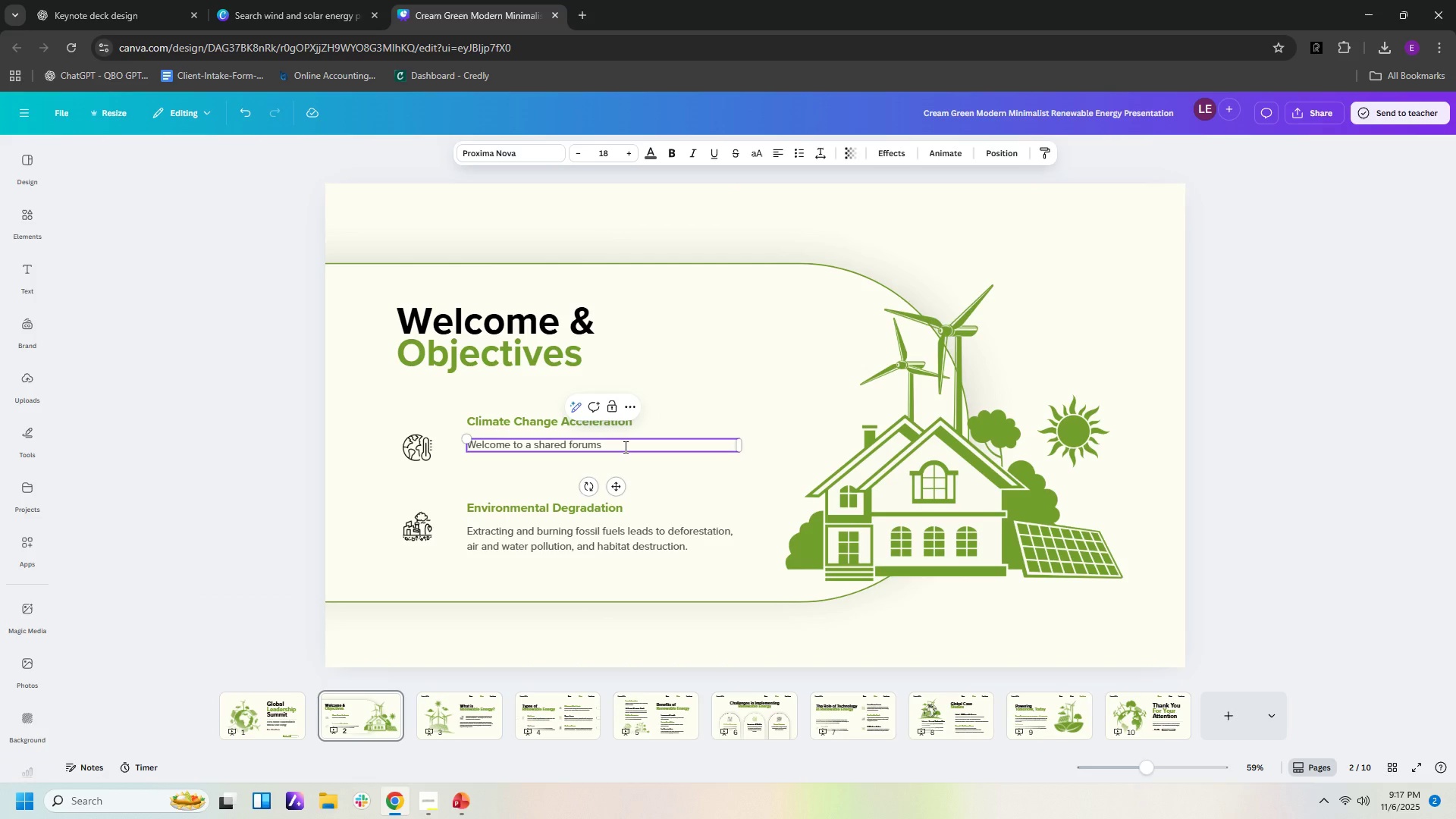 
key(Backspace)
type(where global)
 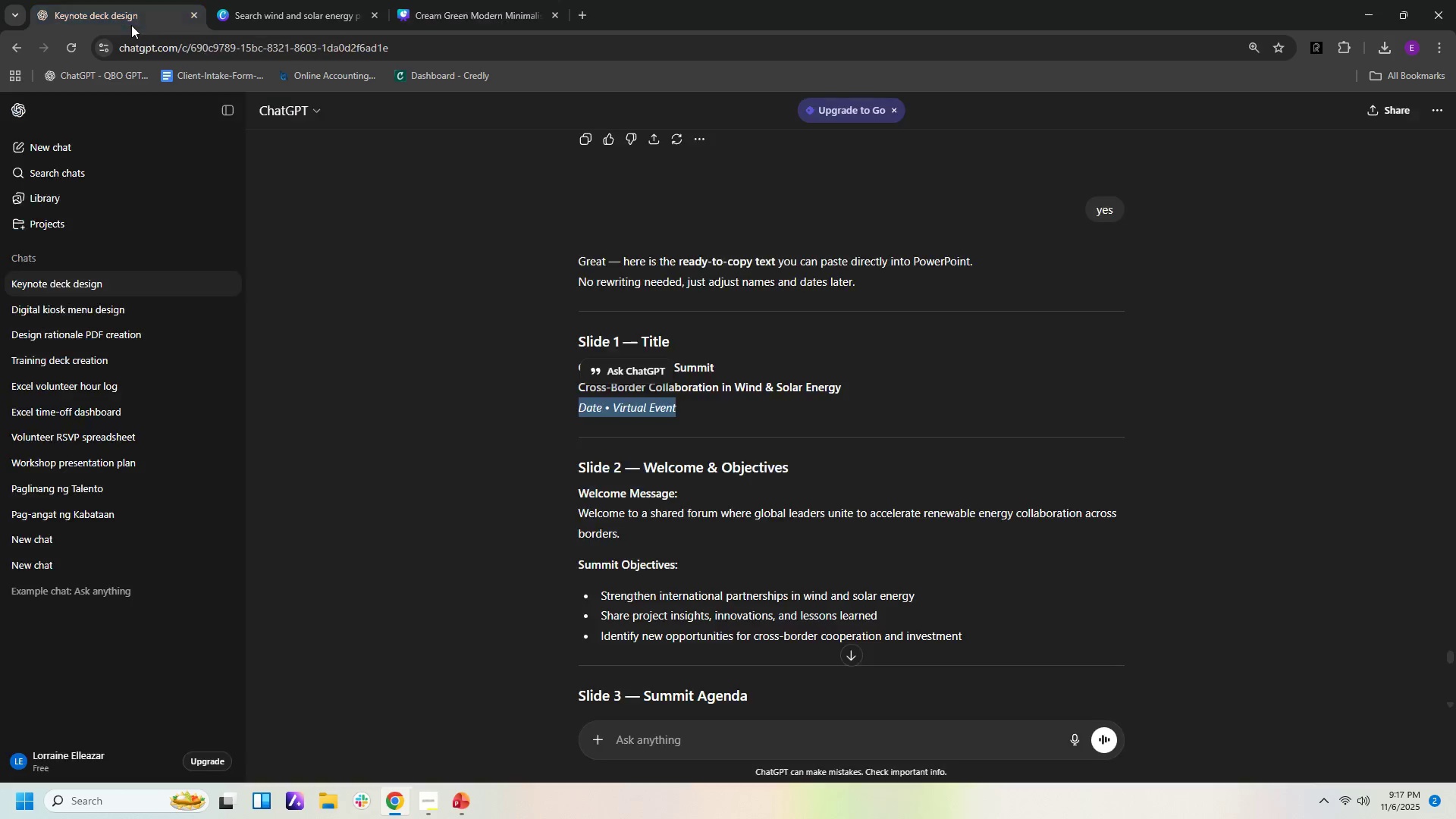 
left_click([131, 25])
 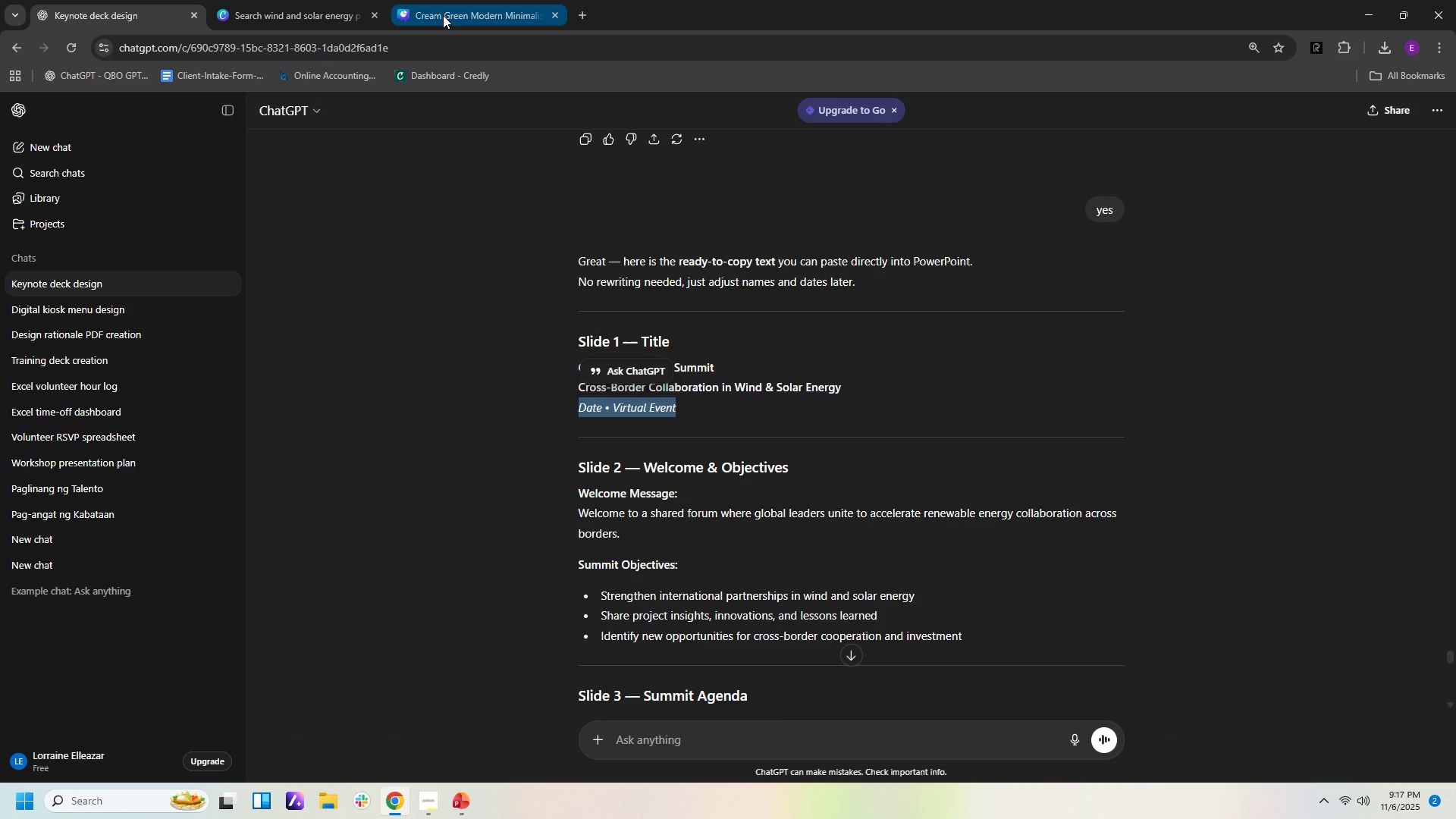 
left_click([443, 15])
 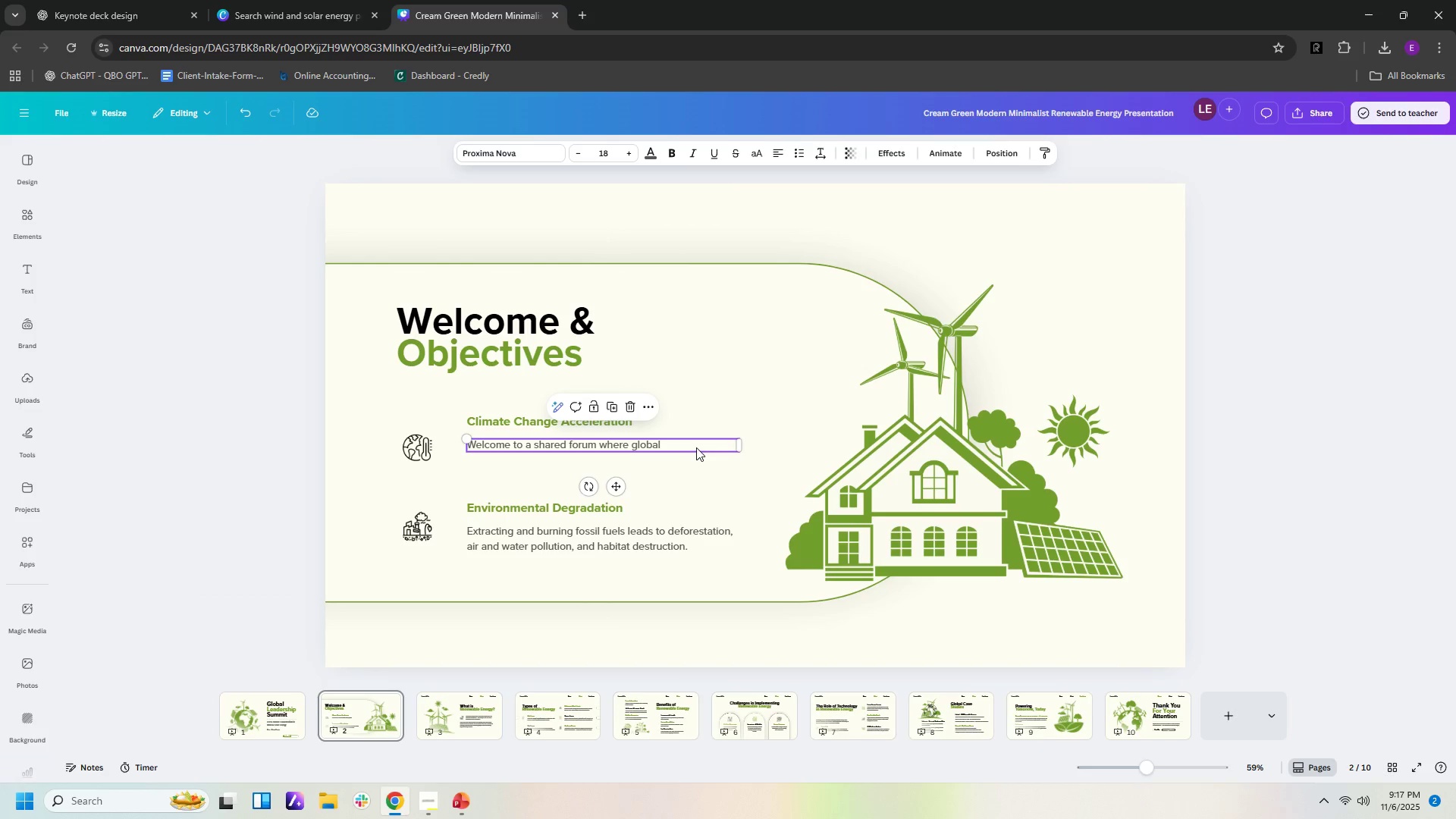 
left_click([696, 447])
 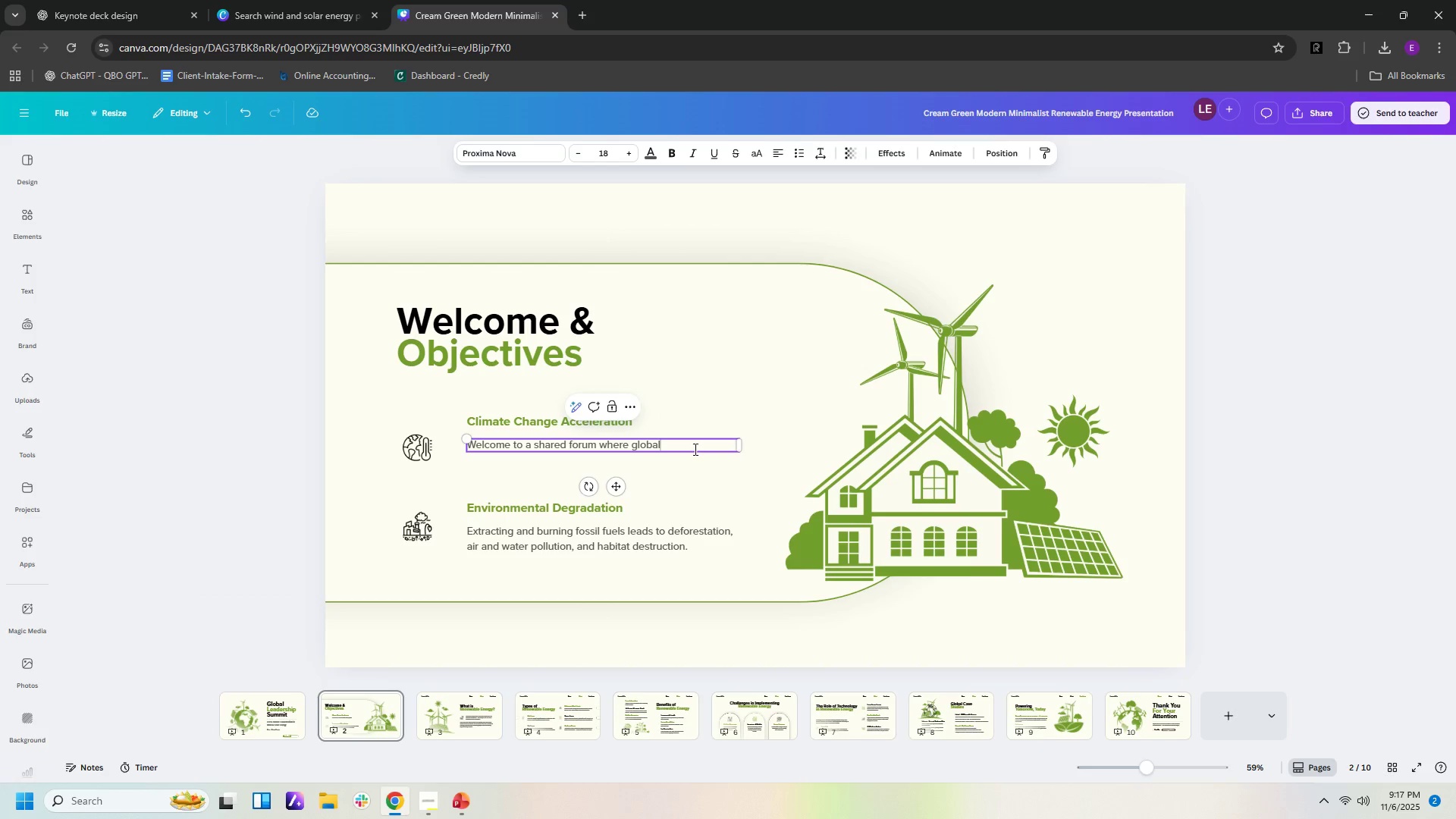 
hold_key(key=Space, duration=0.31)
 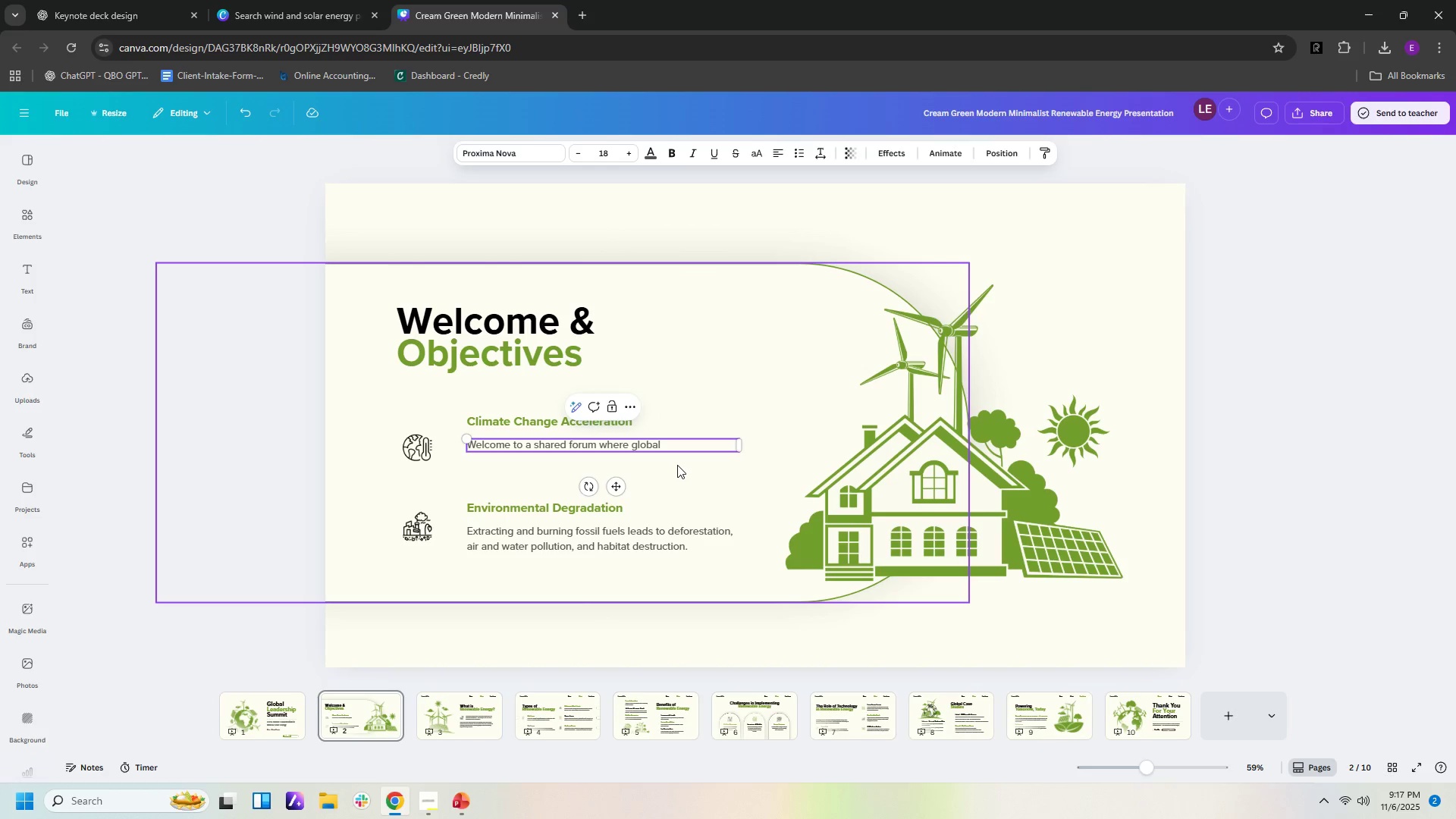 
type(law)
key(Backspace)
key(Backspace)
type(eadre)
 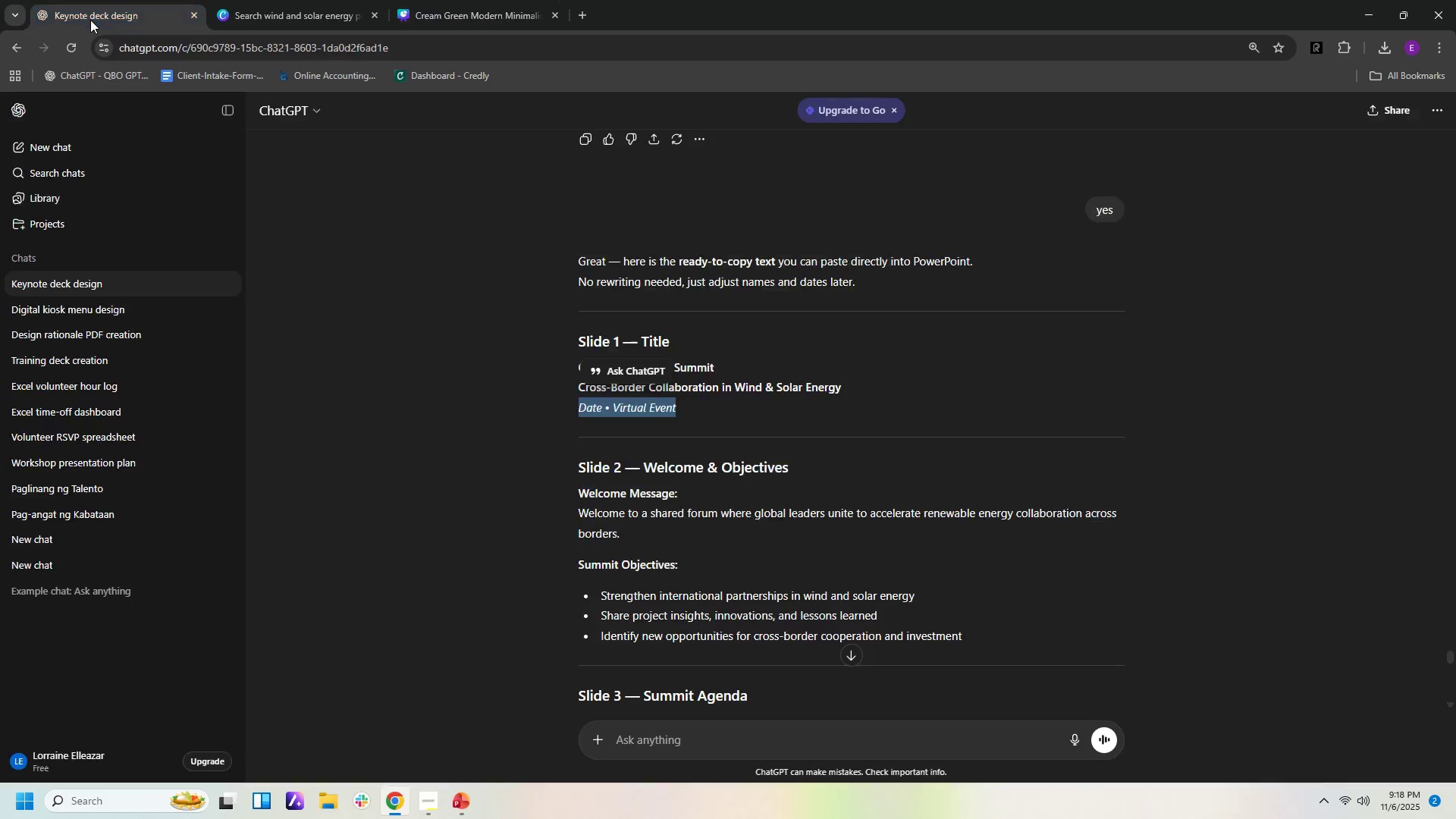 
left_click([90, 20])
 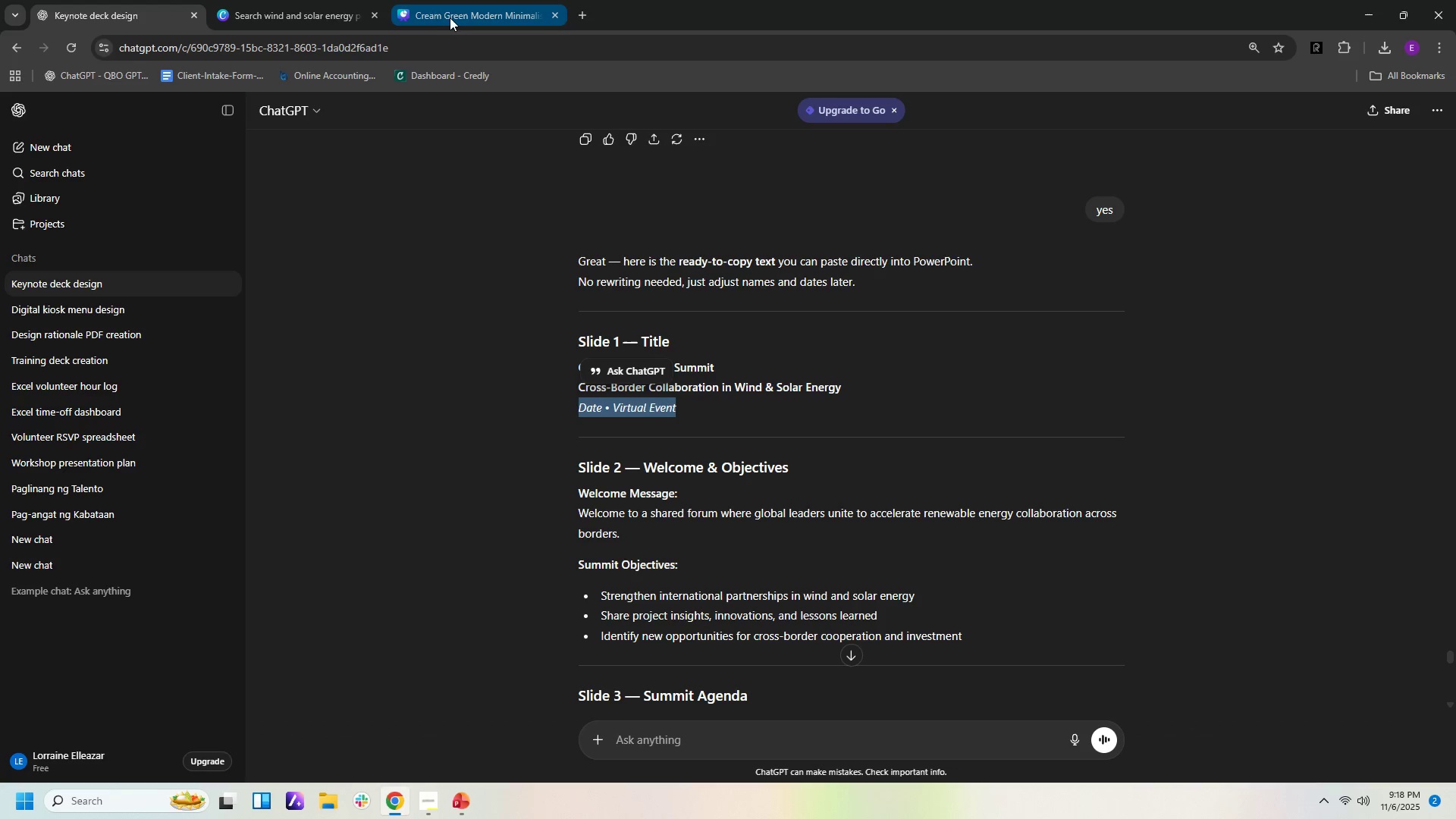 
left_click([451, 17])
 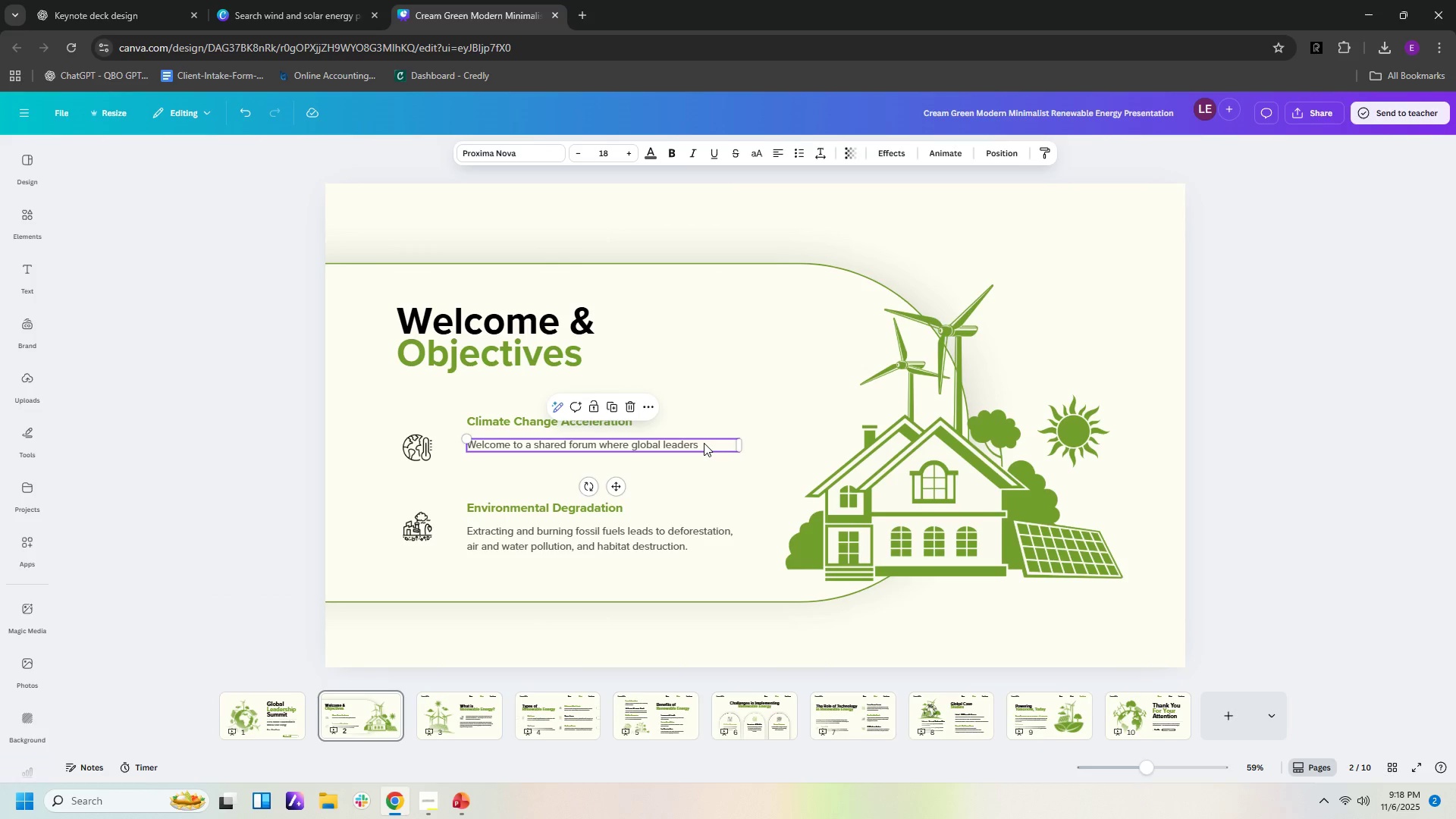 
left_click([704, 443])
 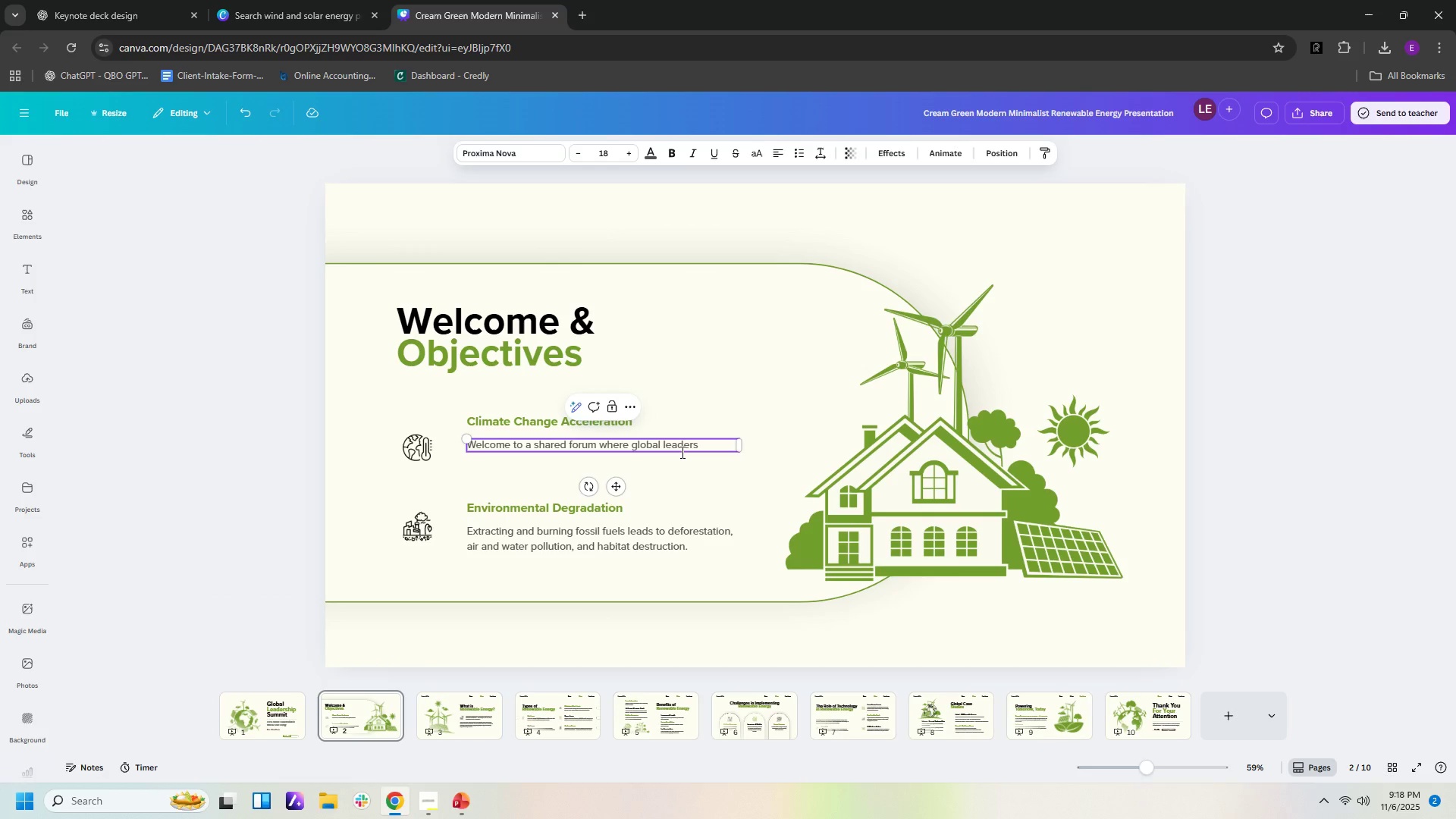 
type( unite toaccek)
key(Backspace)
type(e)
key(Backspace)
type(lare)
key(Backspace)
type(erate)
 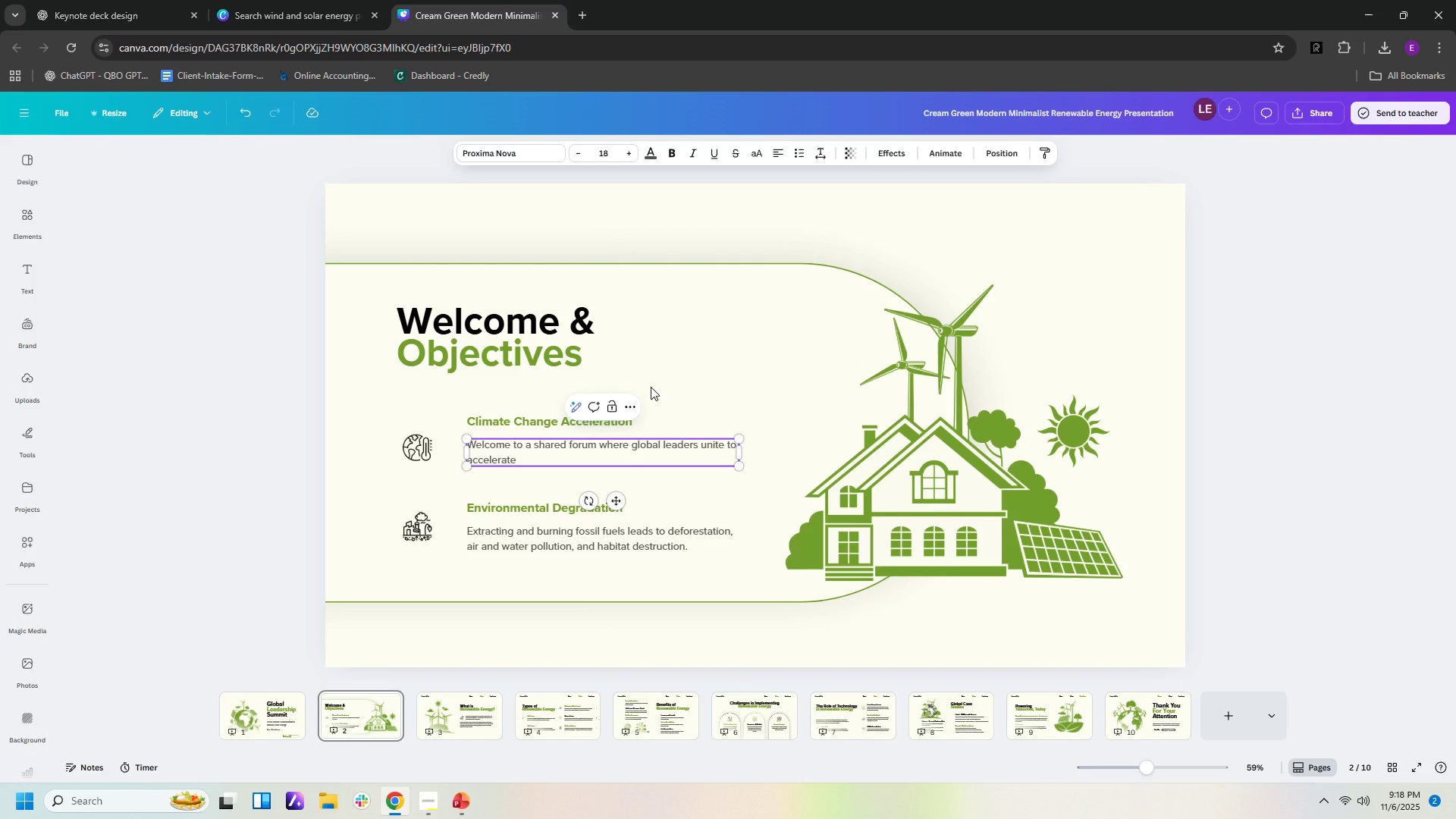 
hold_key(key=Space, duration=13.14)
 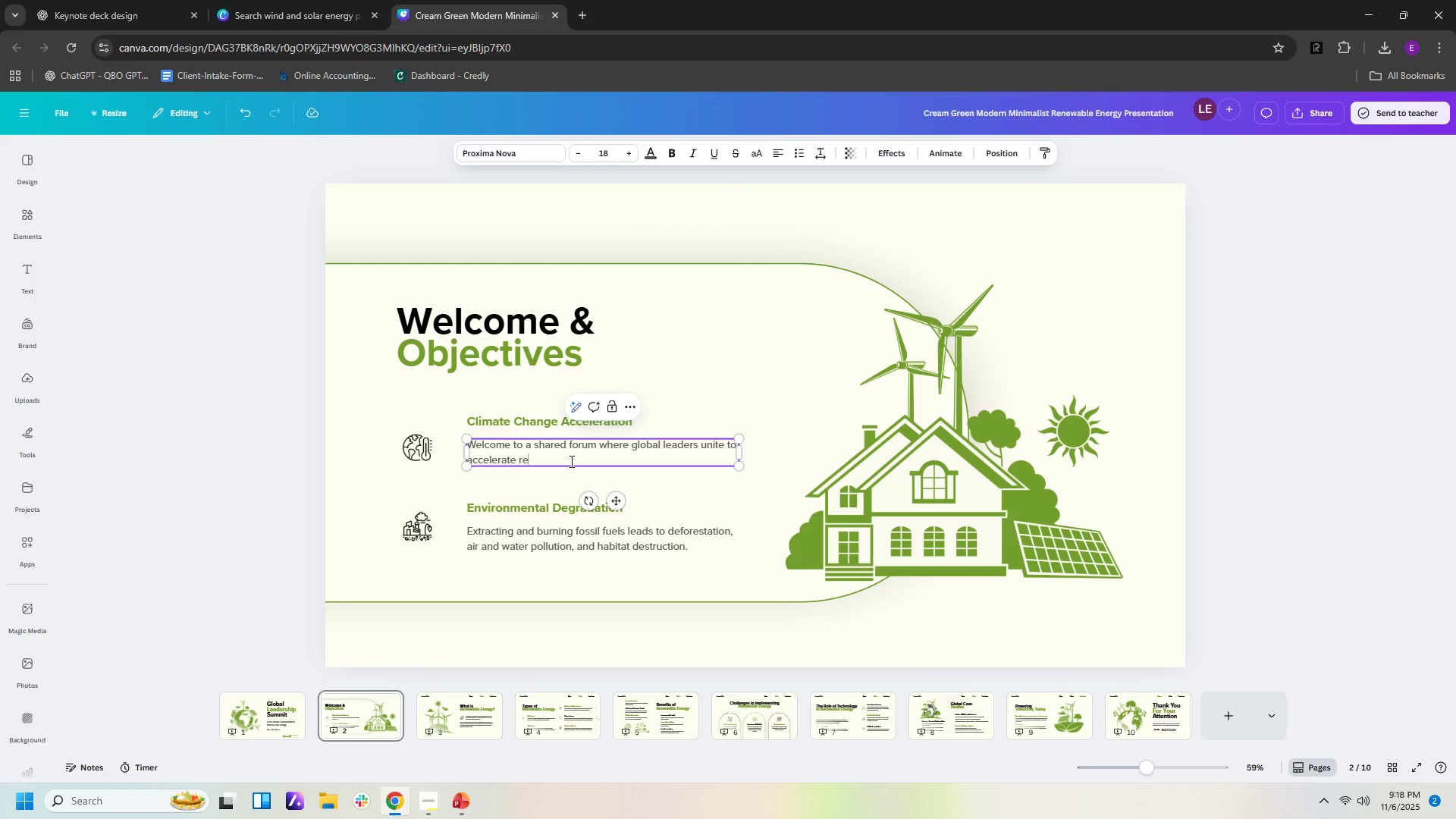 
left_click([85, 12])
 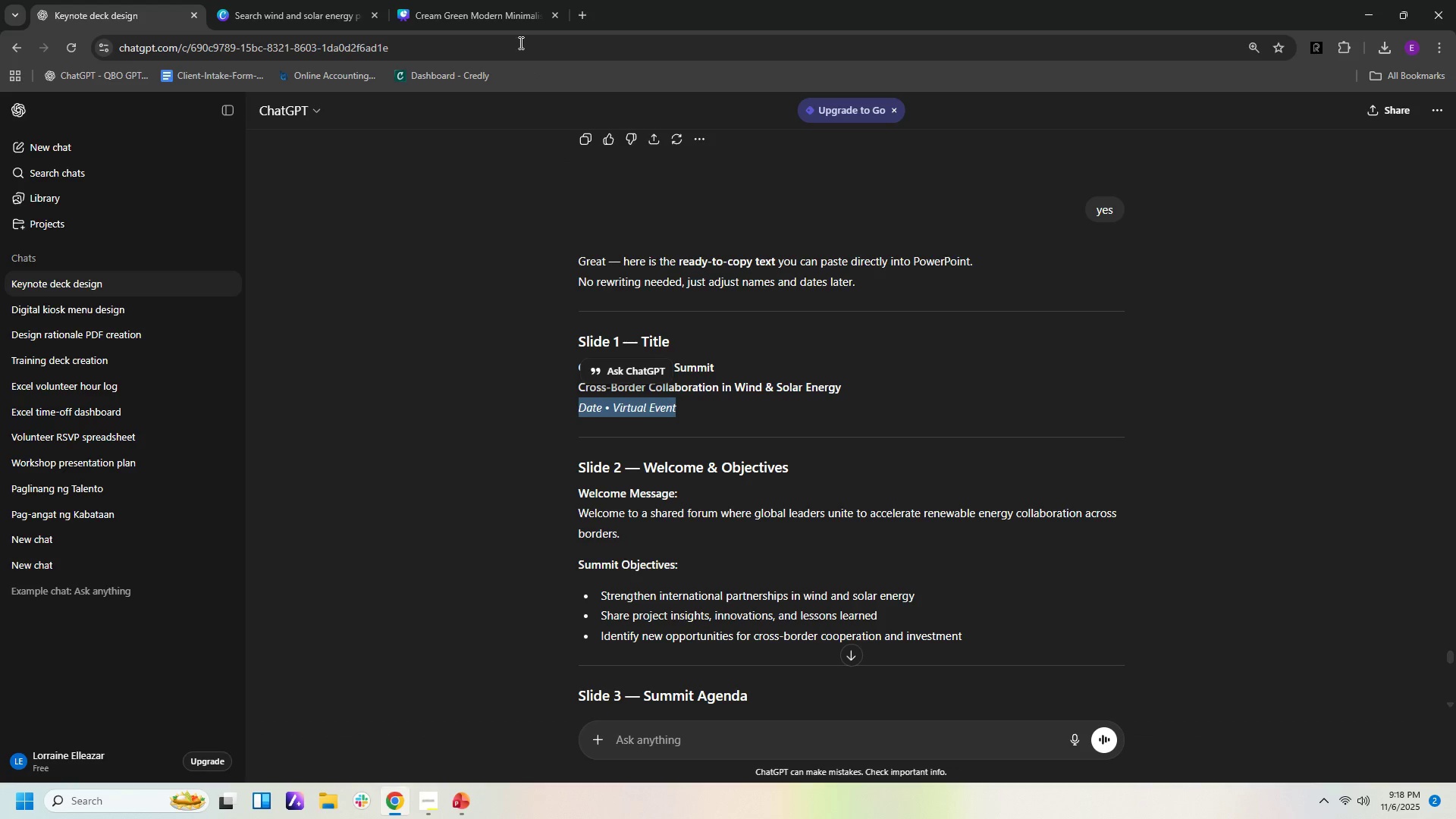 
left_click([503, 16])
 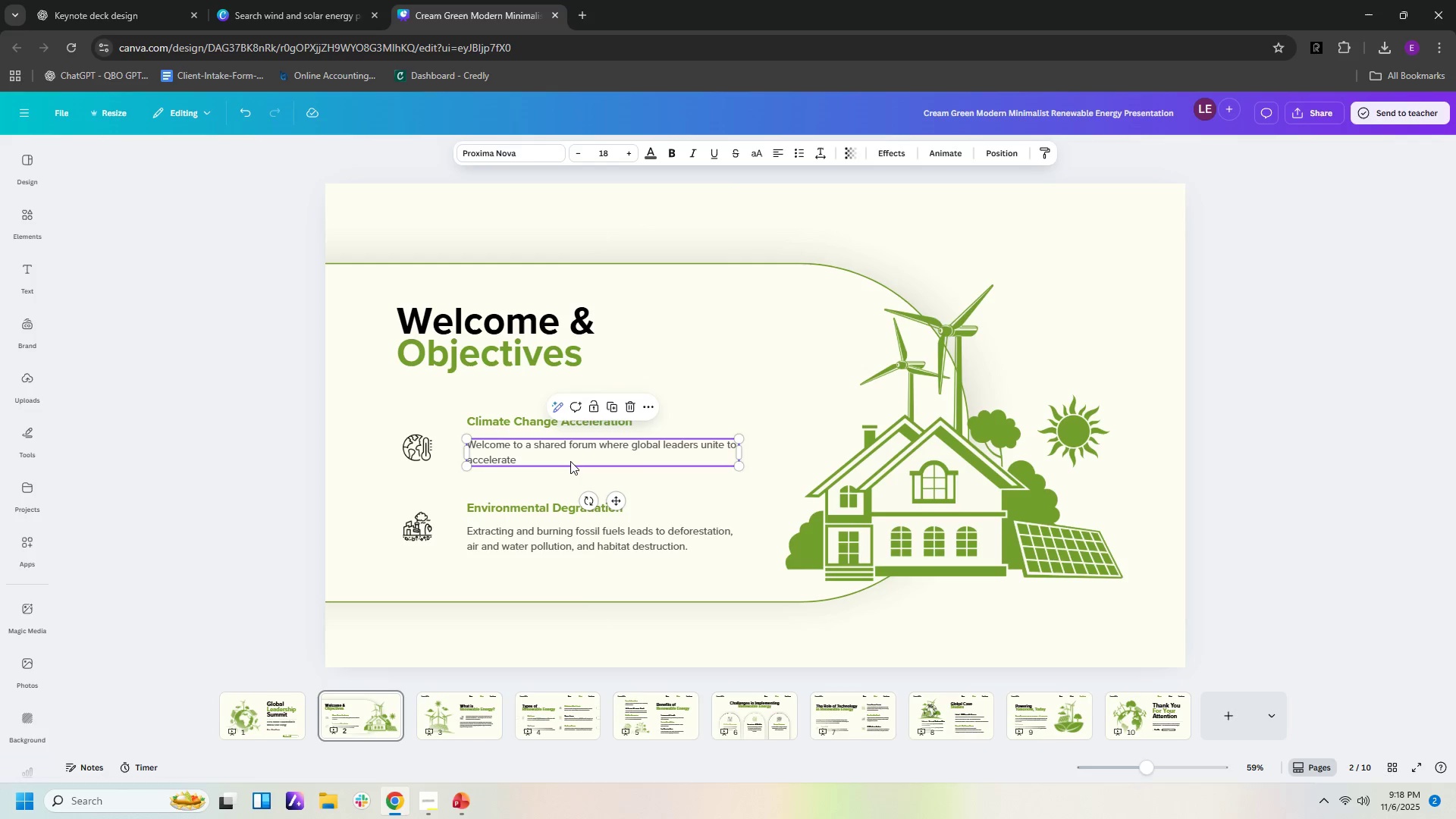 
left_click([570, 461])
 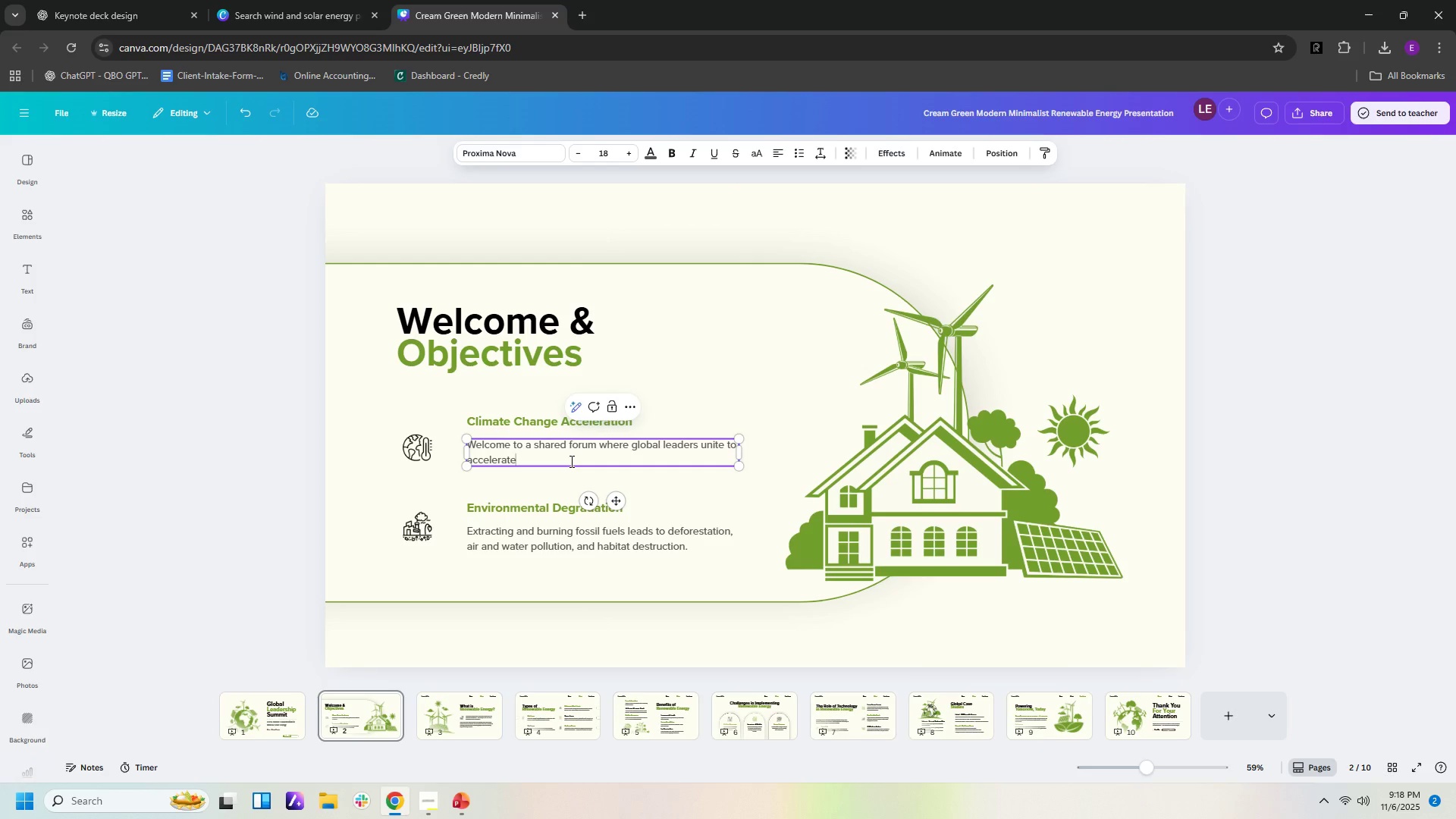 
left_click([570, 461])
 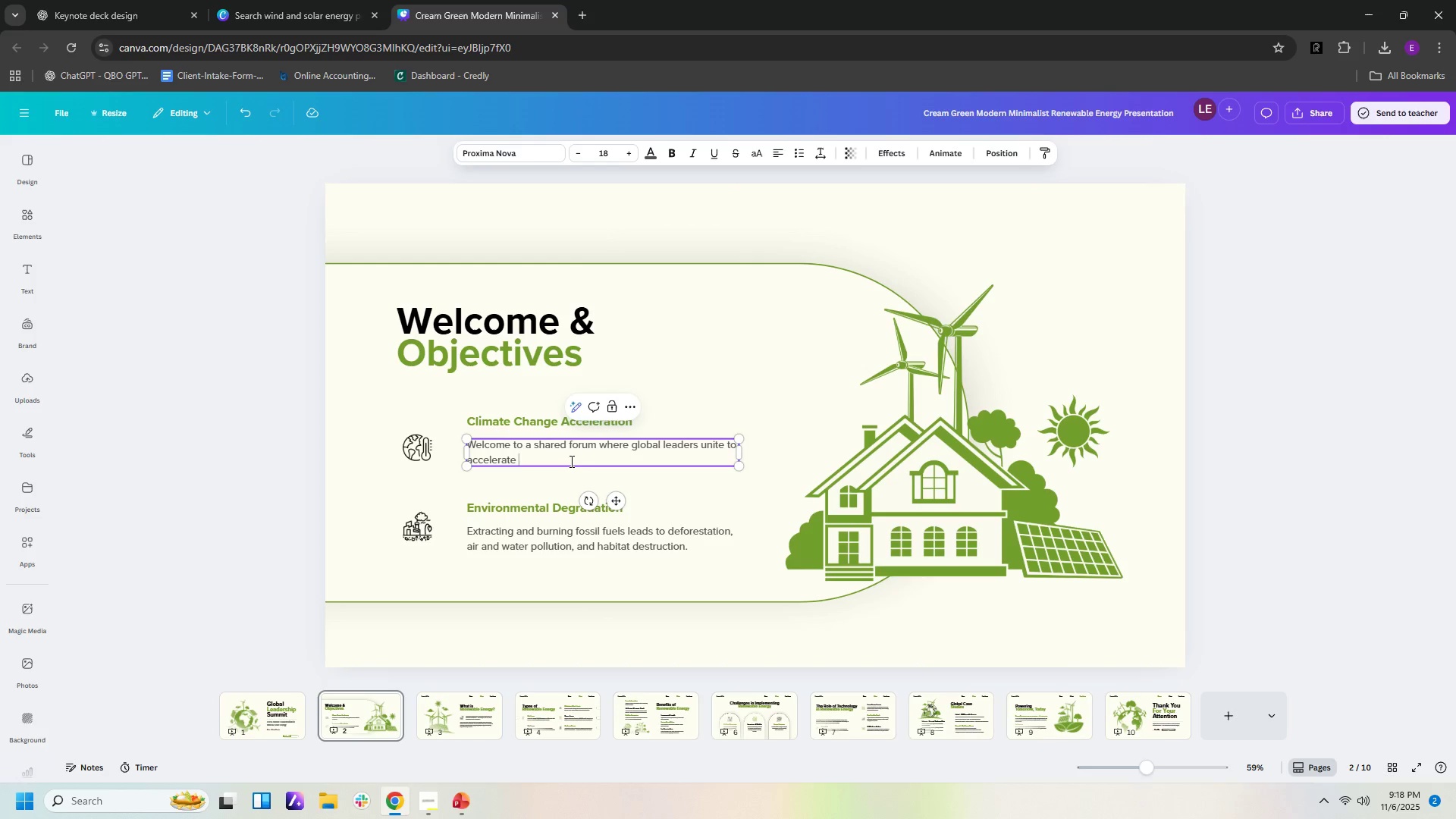 
type(renewableneergy)
 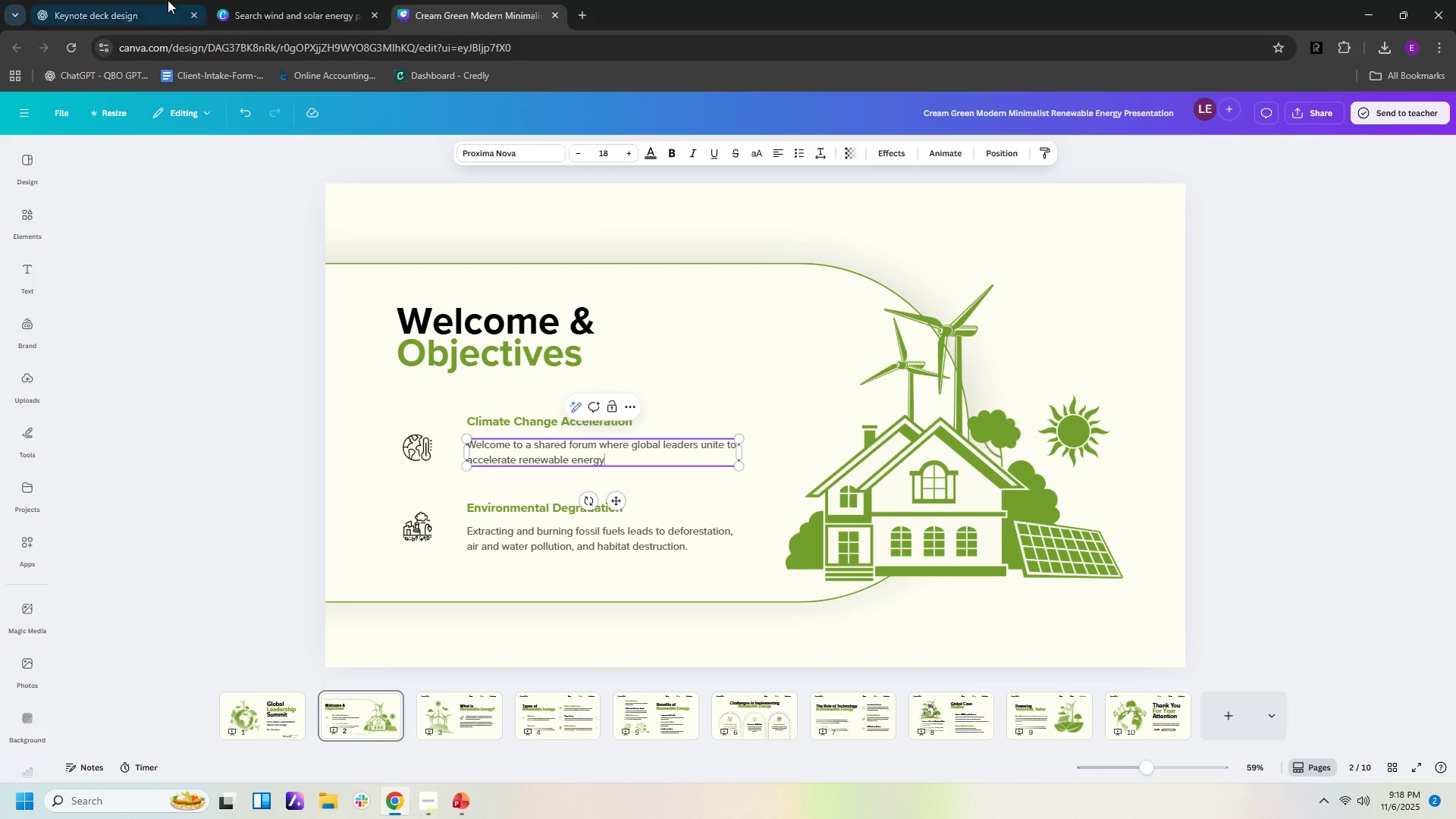 
hold_key(key=Space, duration=12.36)
 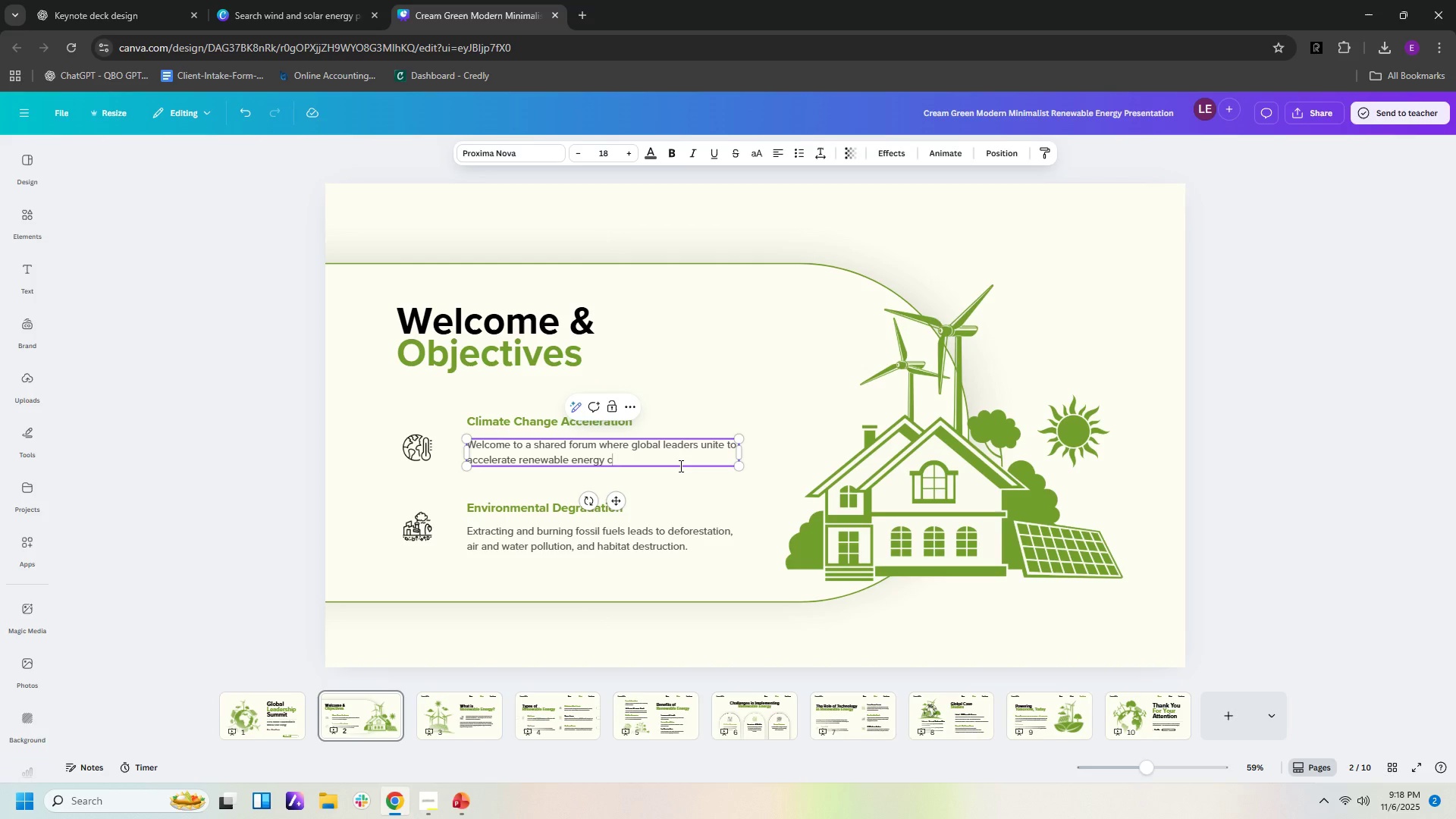 
left_click([130, 11])
 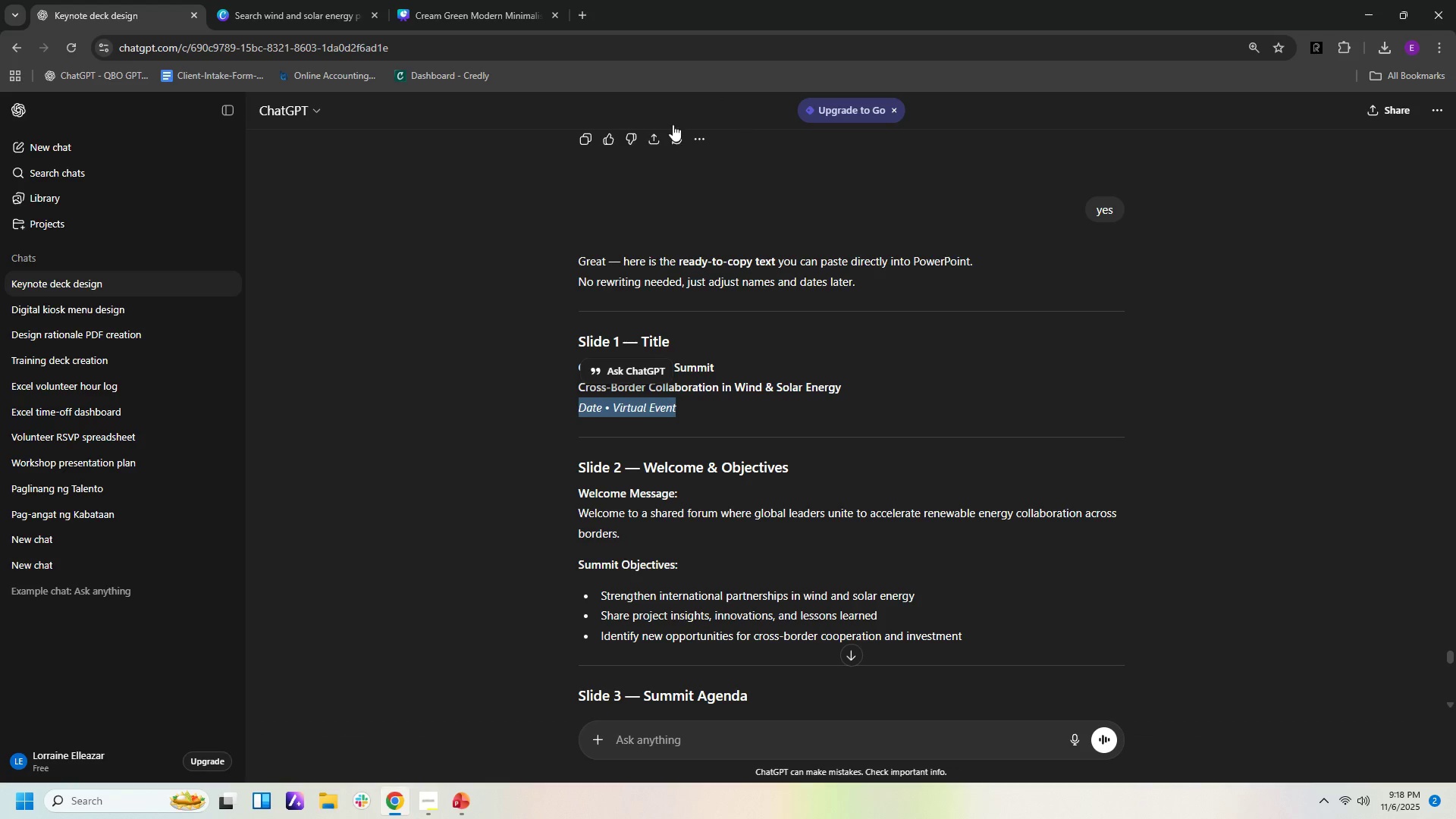 
left_click([428, 14])
 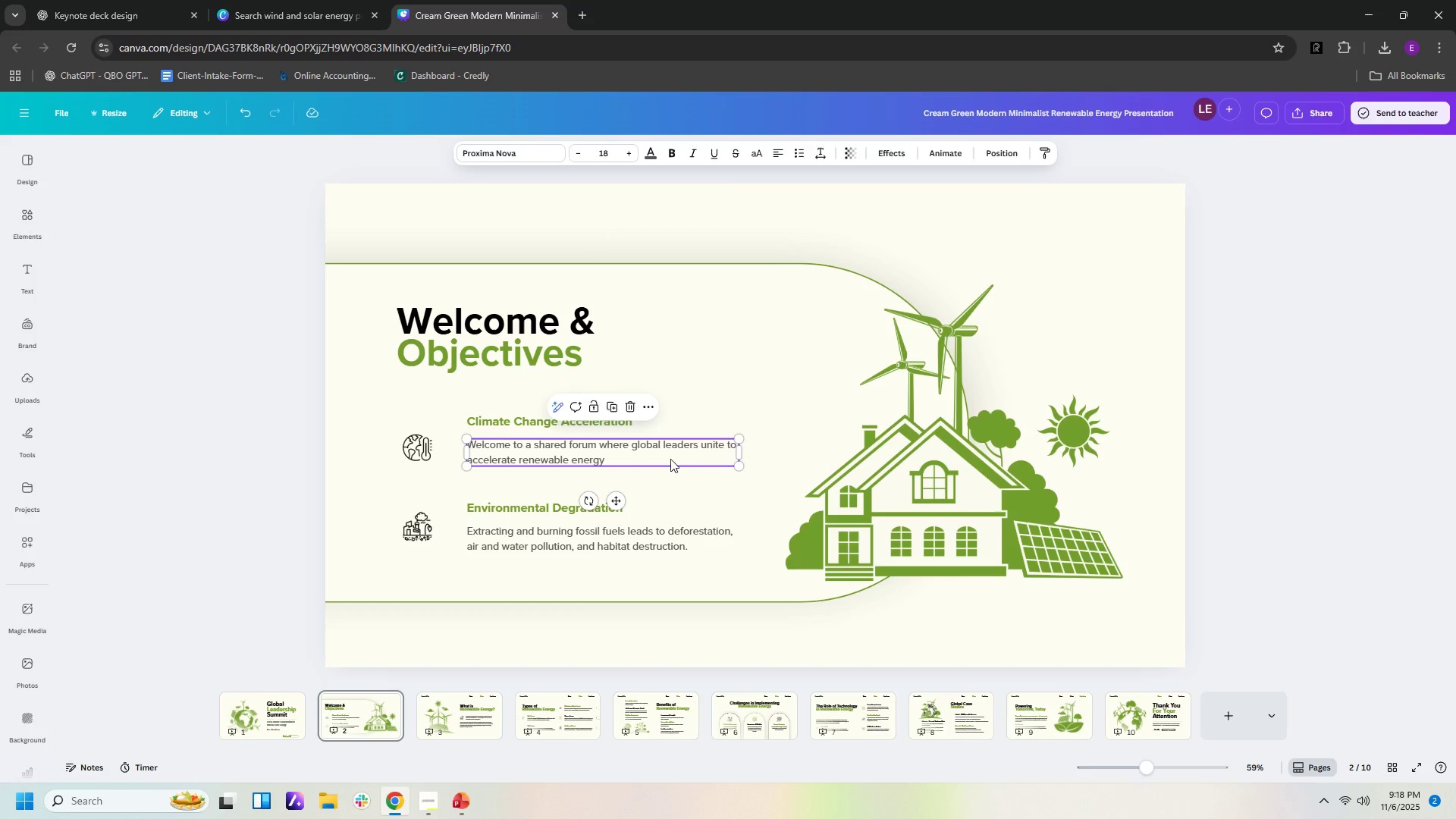 
double_click([670, 459])
 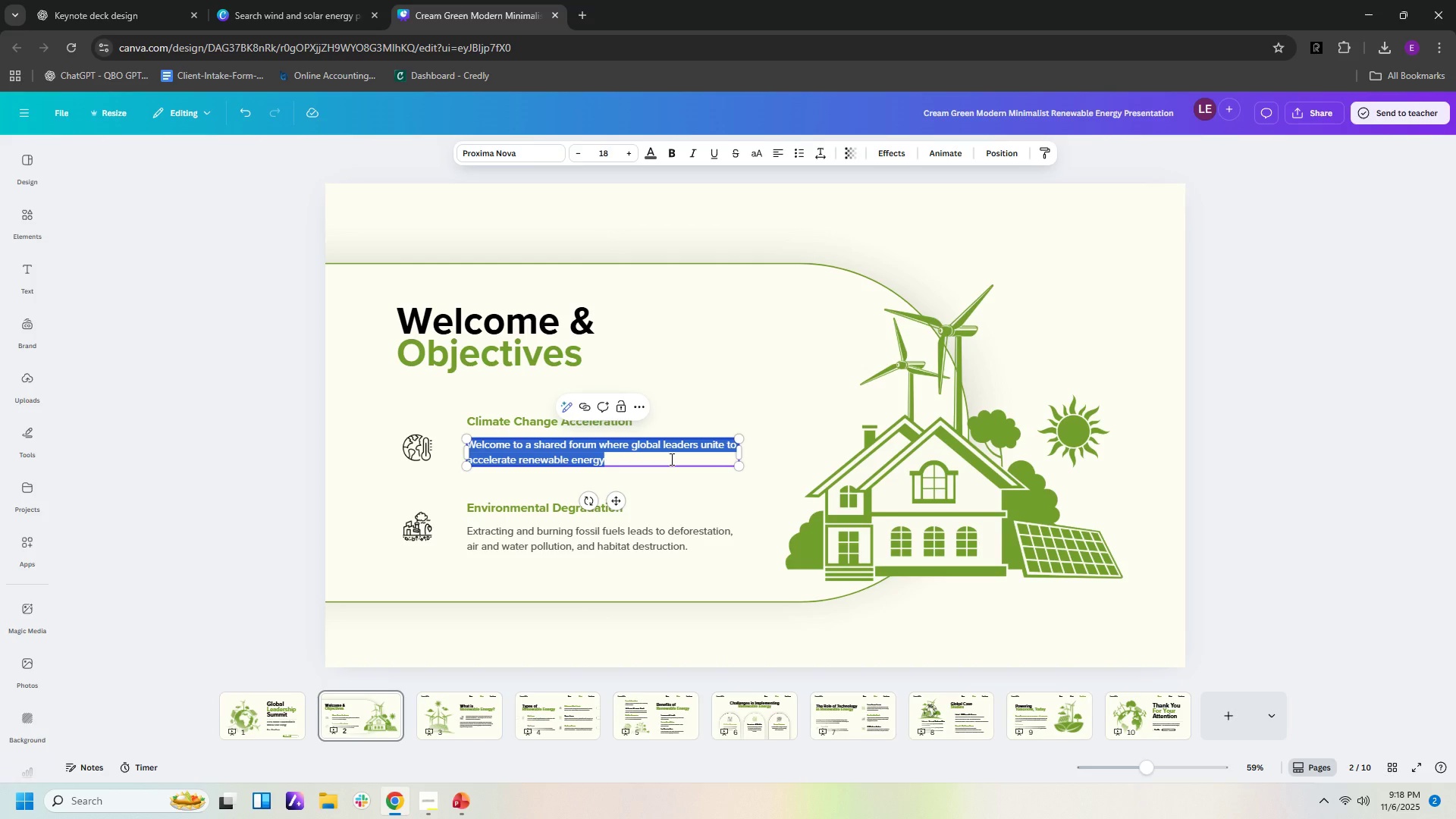 
triple_click([670, 459])
 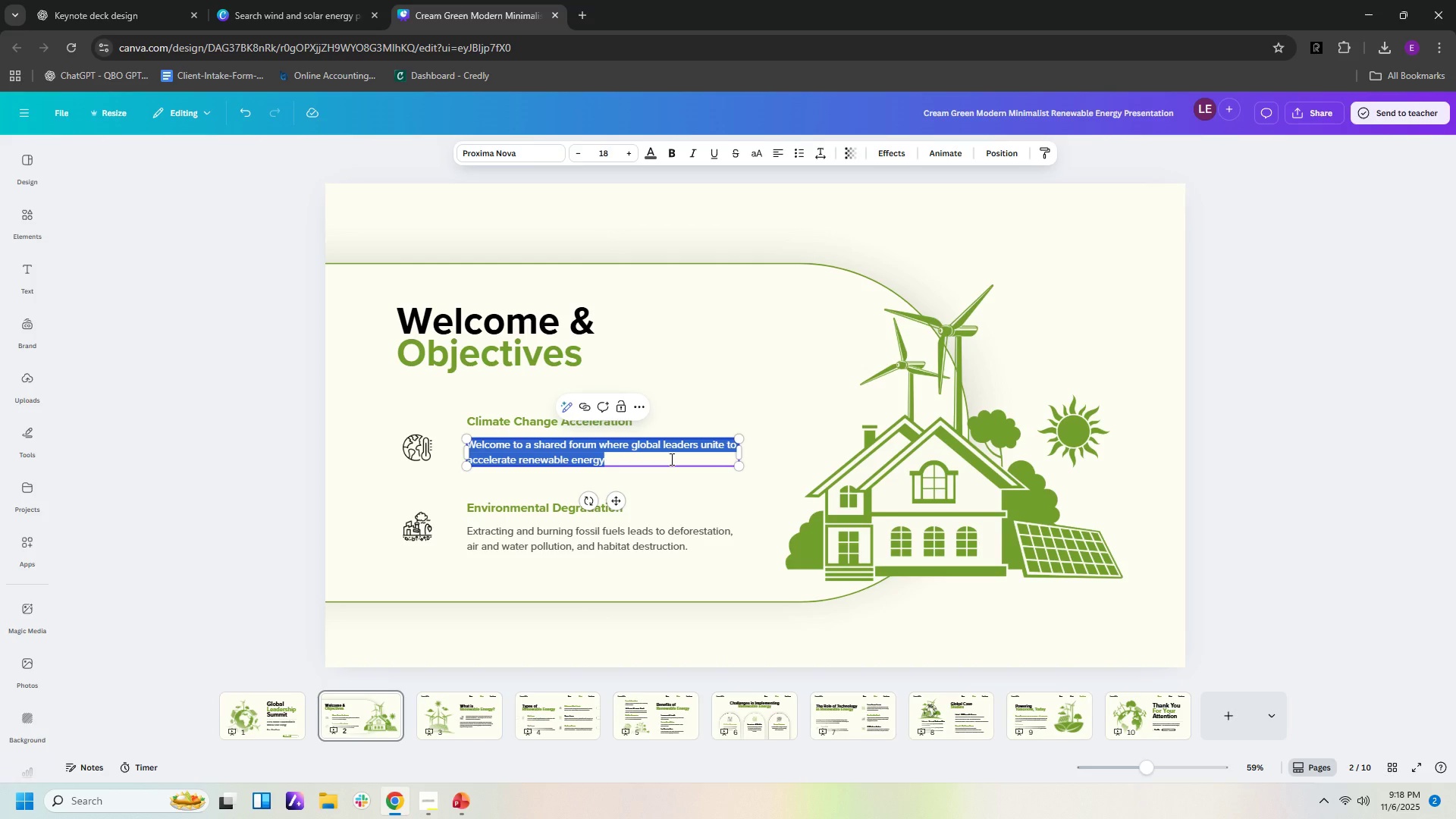 
triple_click([670, 459])
 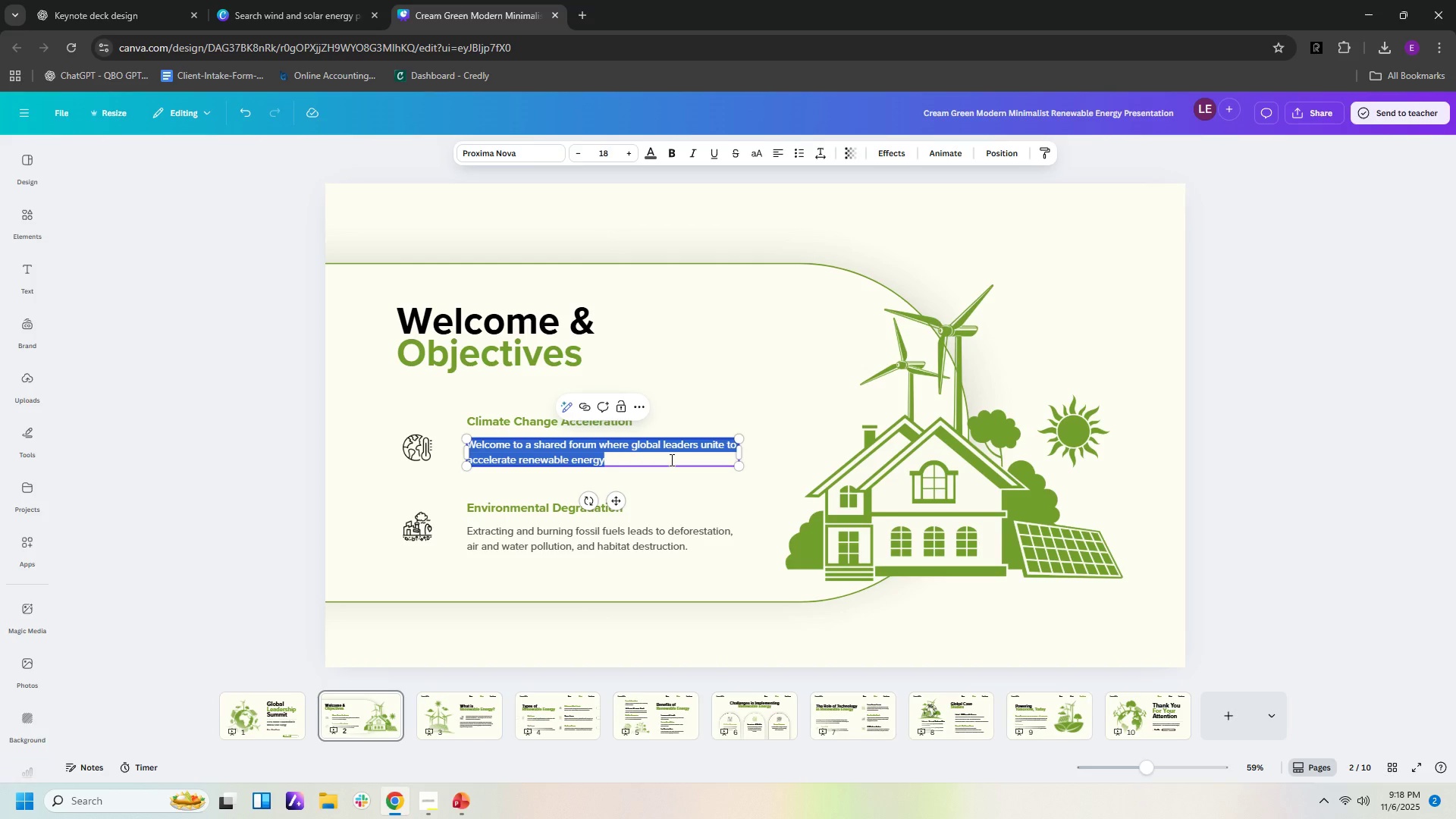 
triple_click([670, 459])
 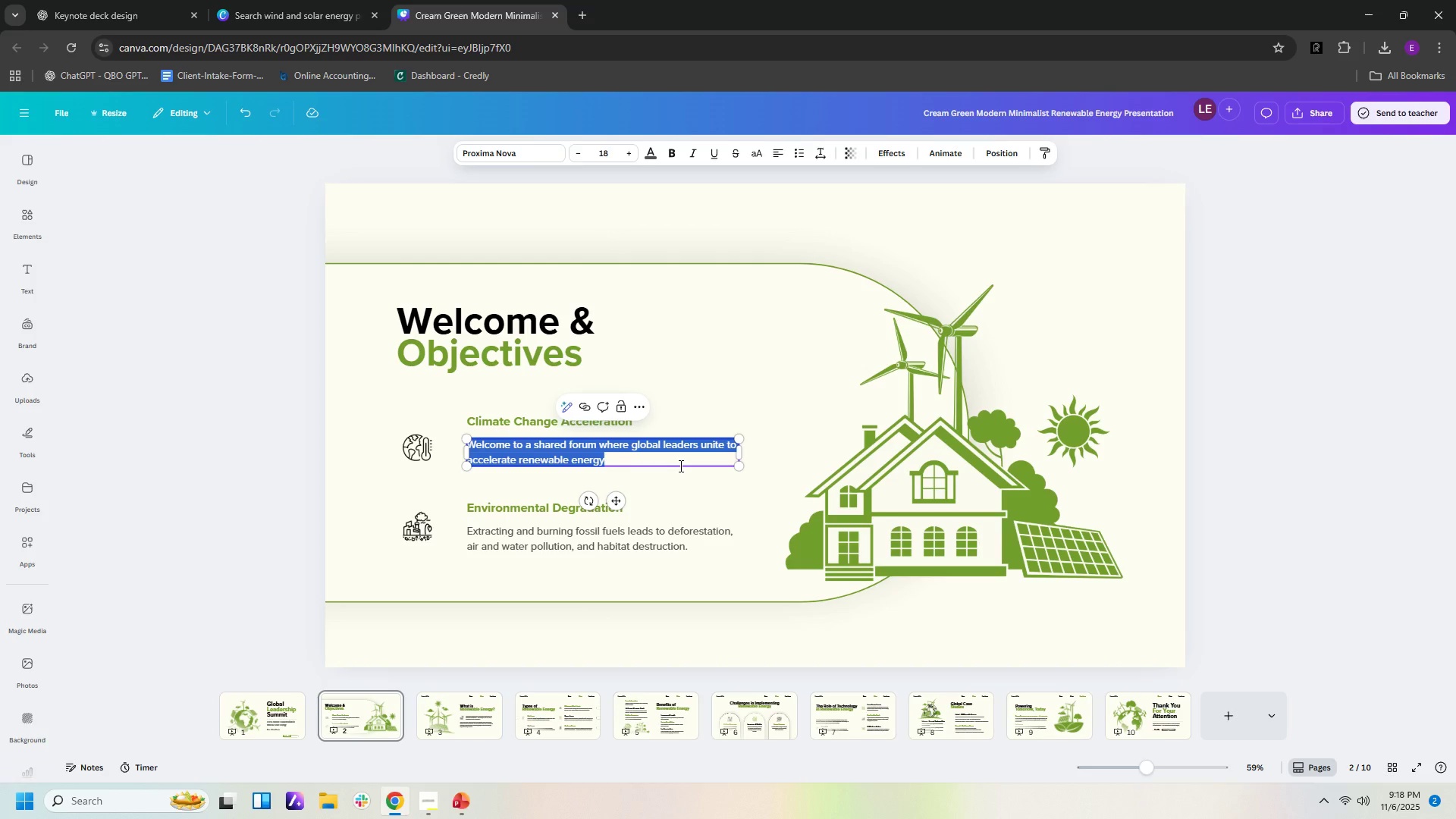 
key(ArrowRight)
 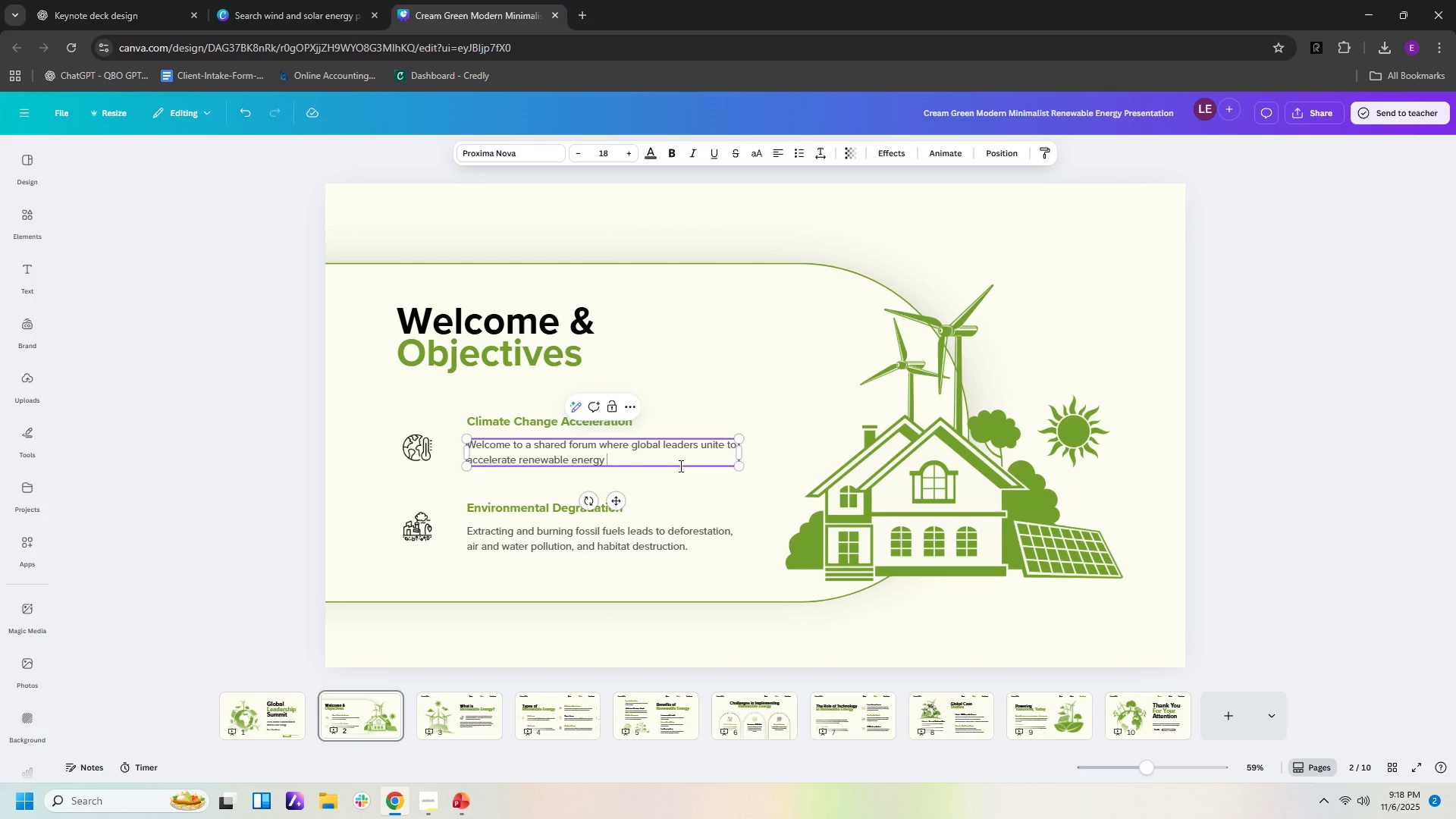 
hold_key(key=C, duration=7.32)
 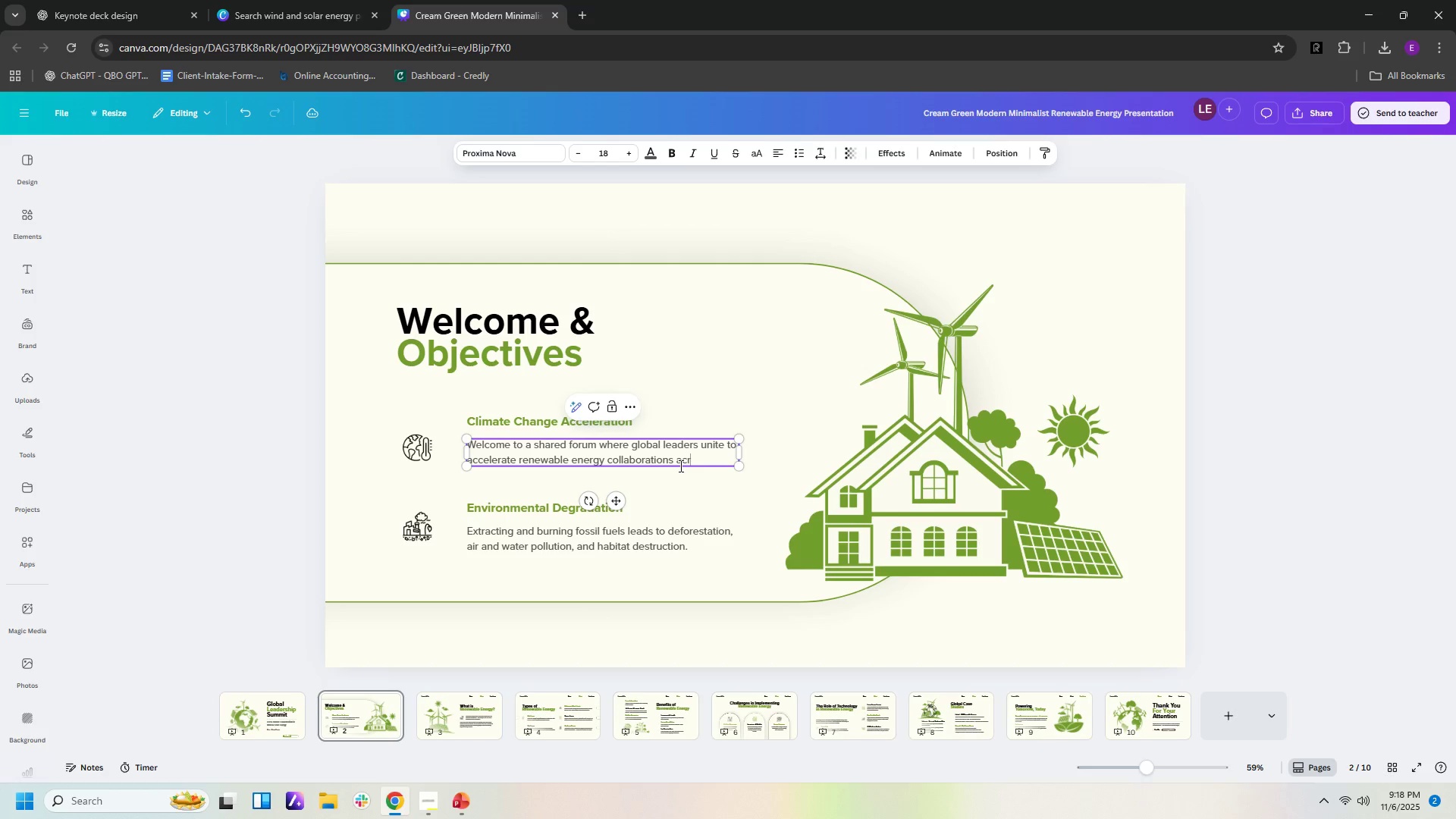 
type(olaprat)
key(Backspace)
key(Backspace)
key(Backspace)
key(Backspace)
type(orato)
key(Backspace)
type(ions aross)
 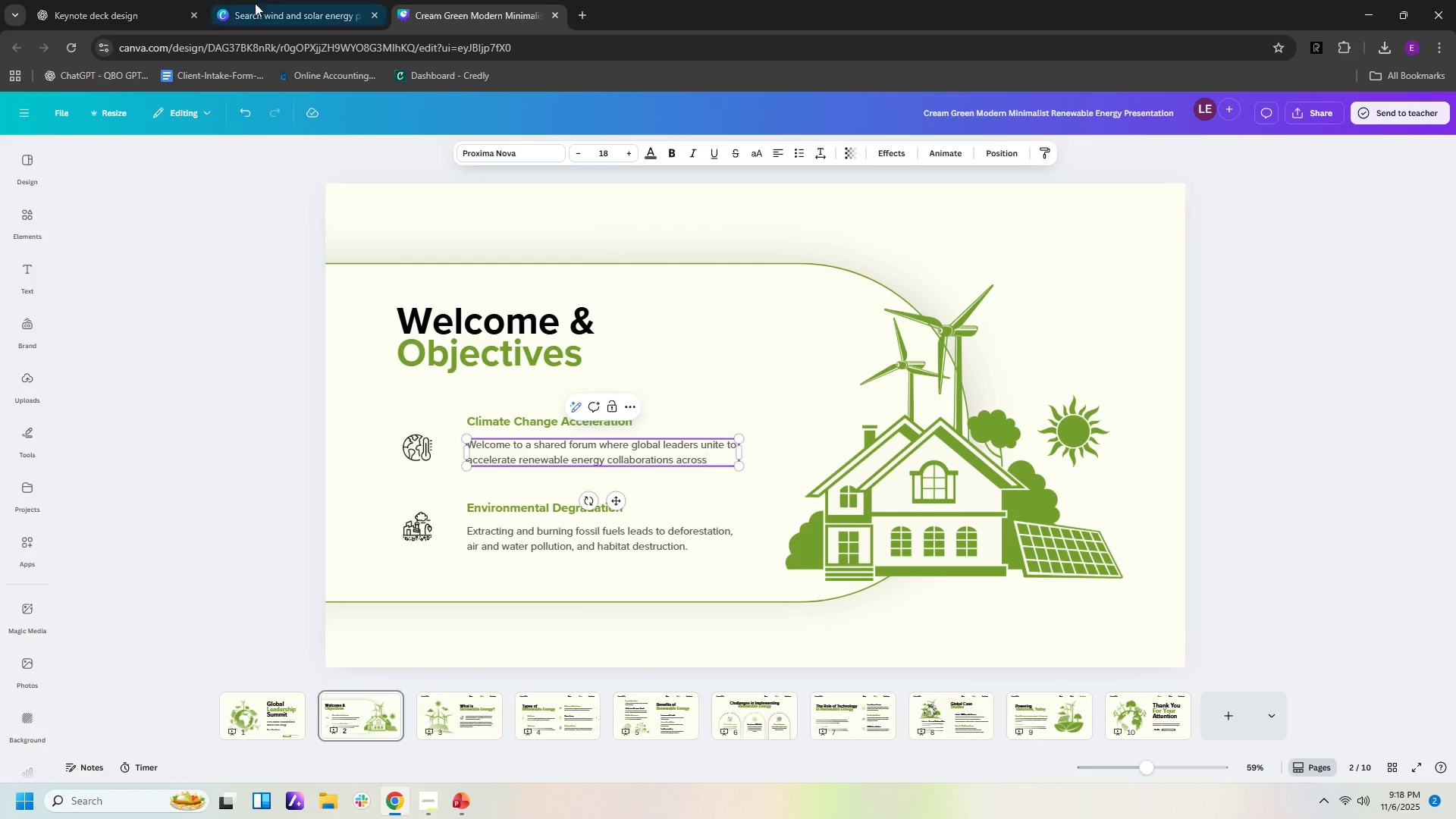 
hold_key(key=B, duration=0.31)
 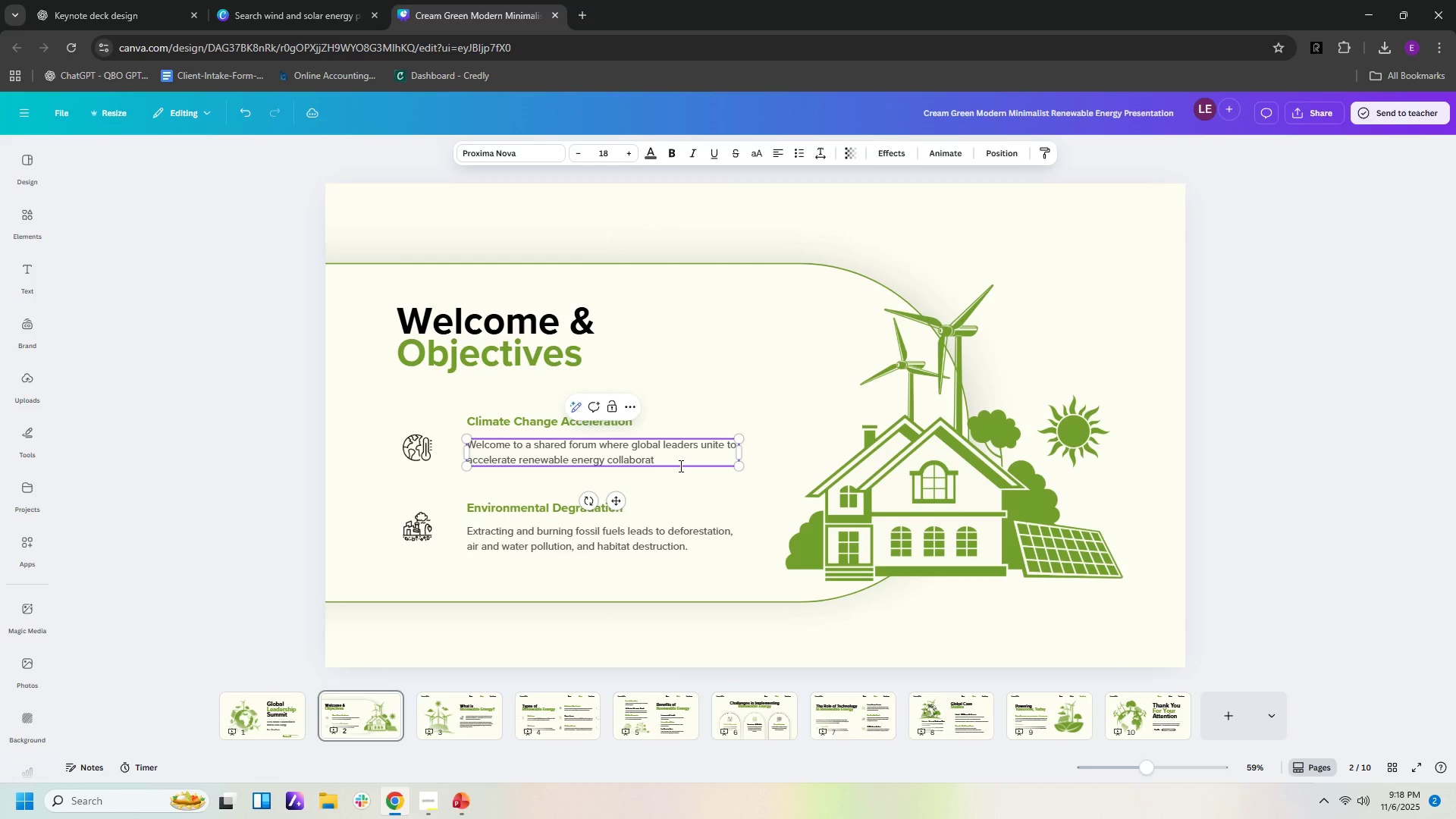 
left_click([124, 21])
 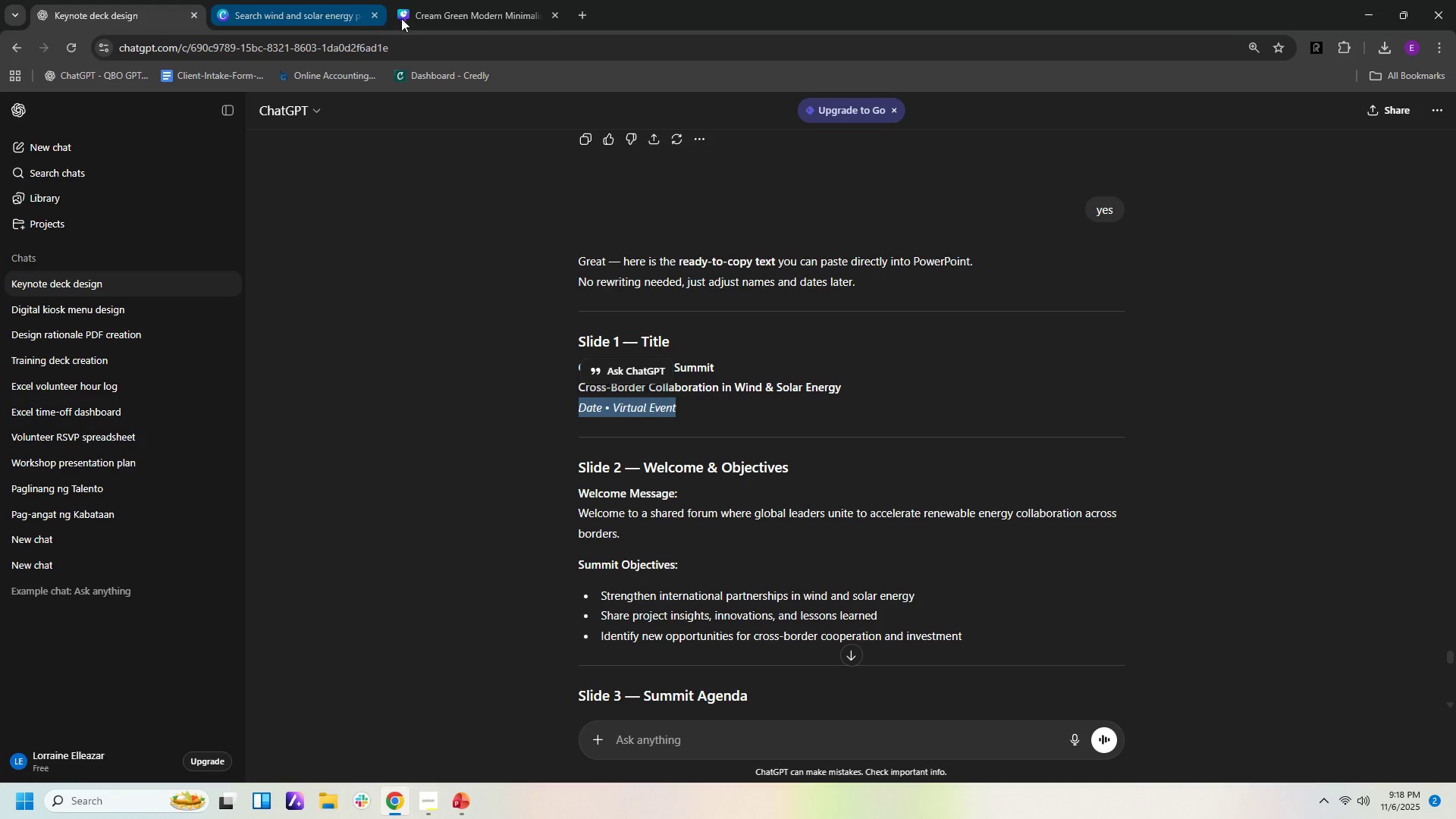 
left_click([423, 13])
 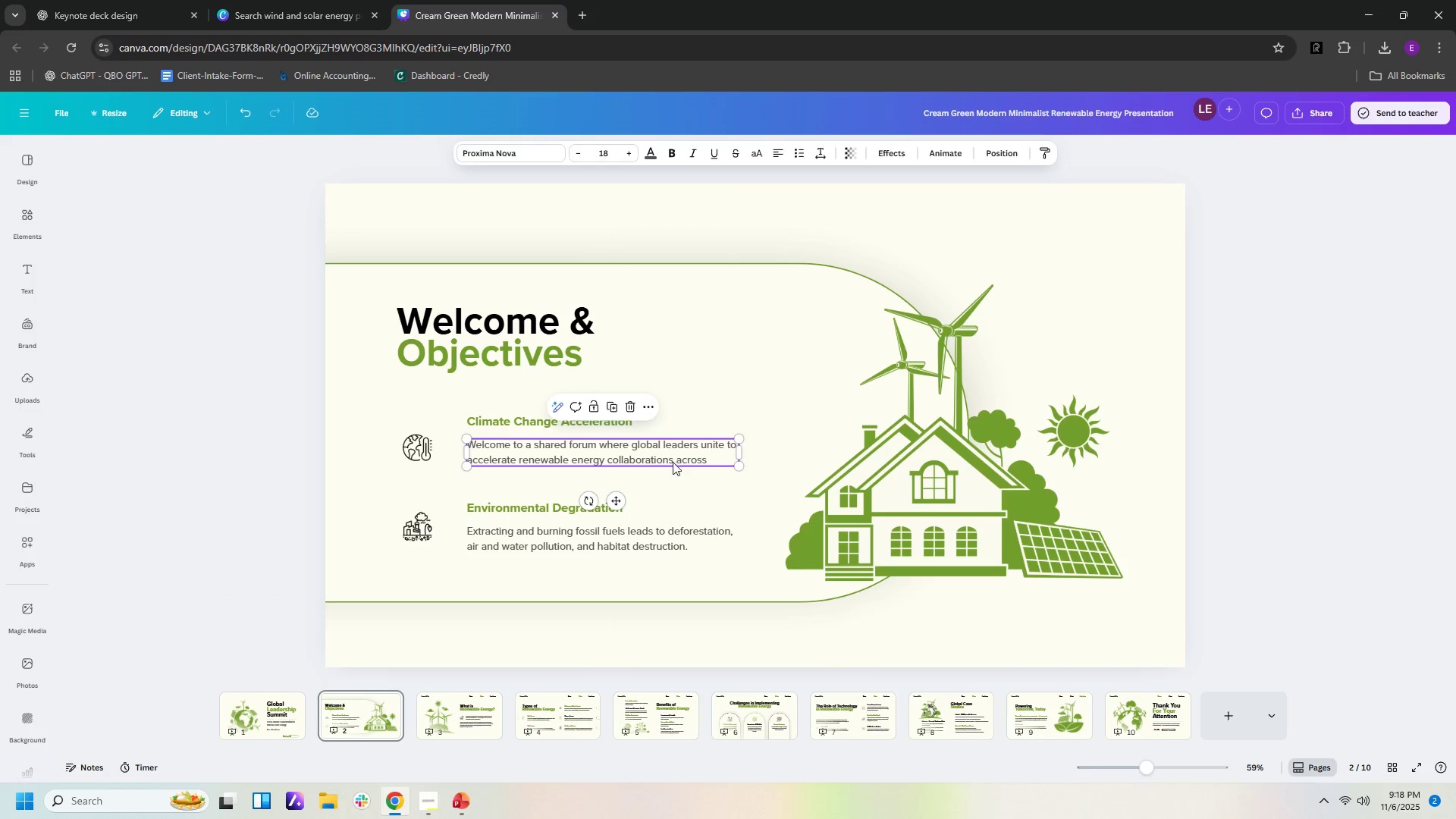 
double_click([678, 460])
 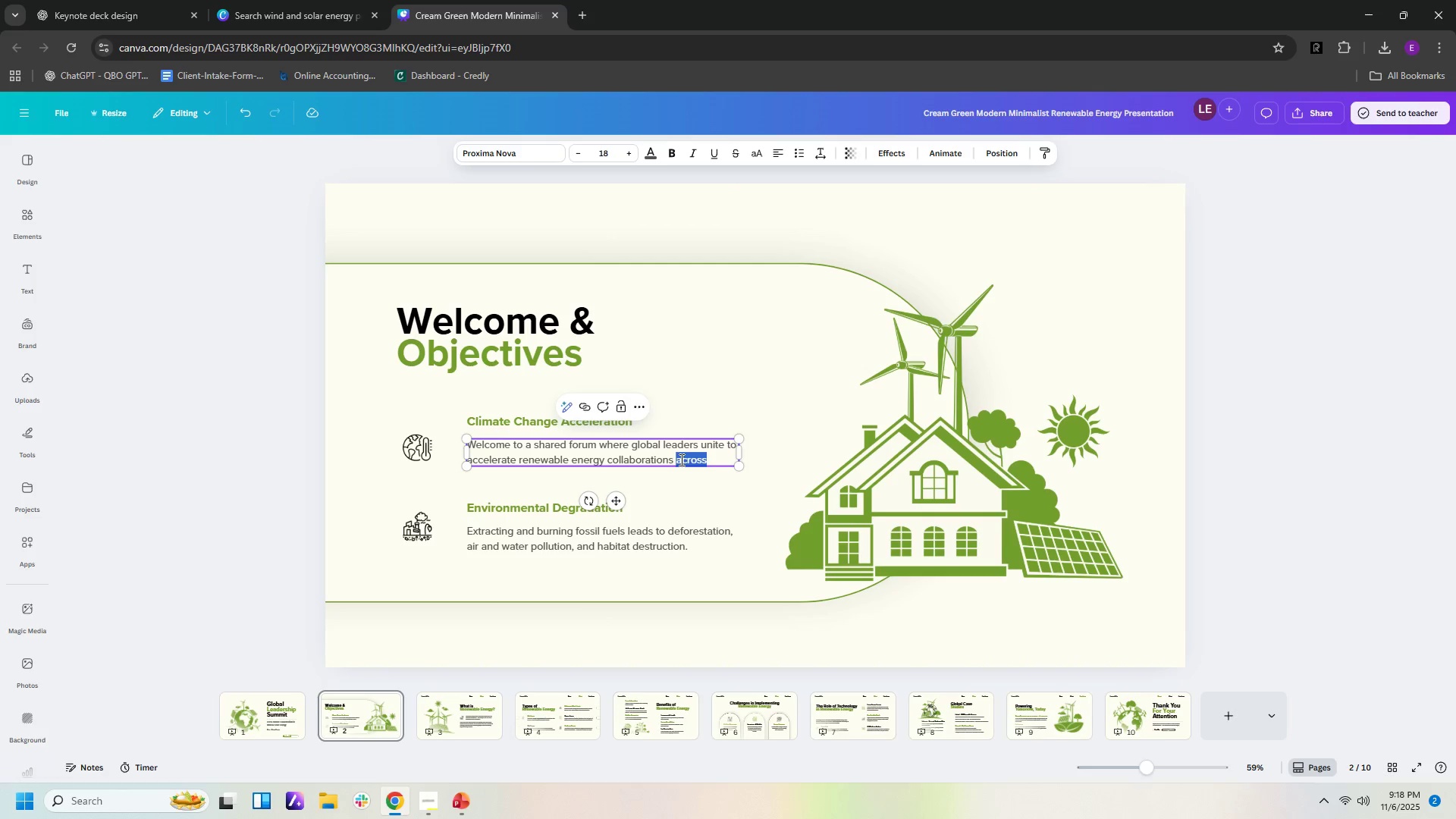 
key(ArrowLeft)
 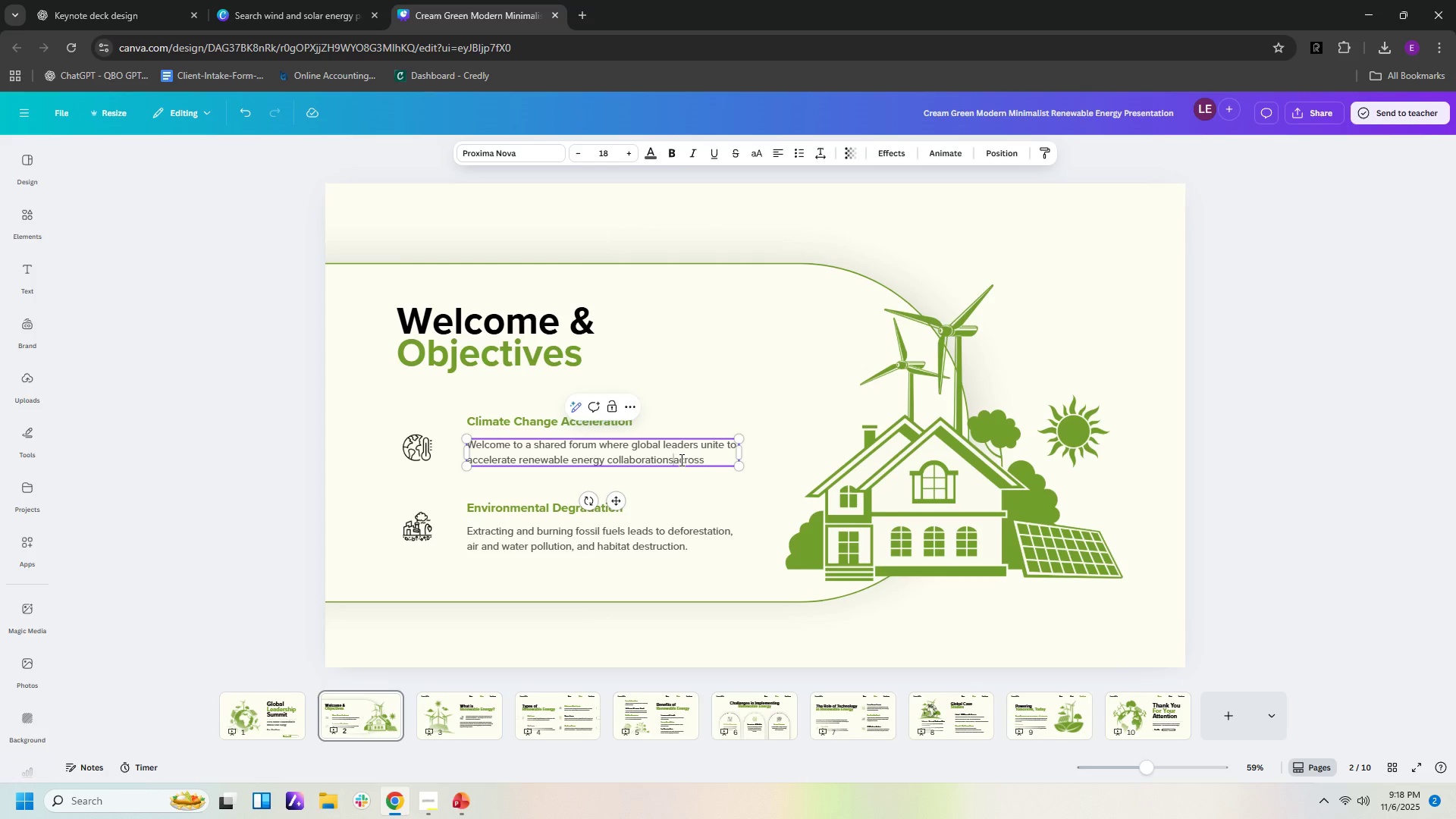 
key(Backspace)
 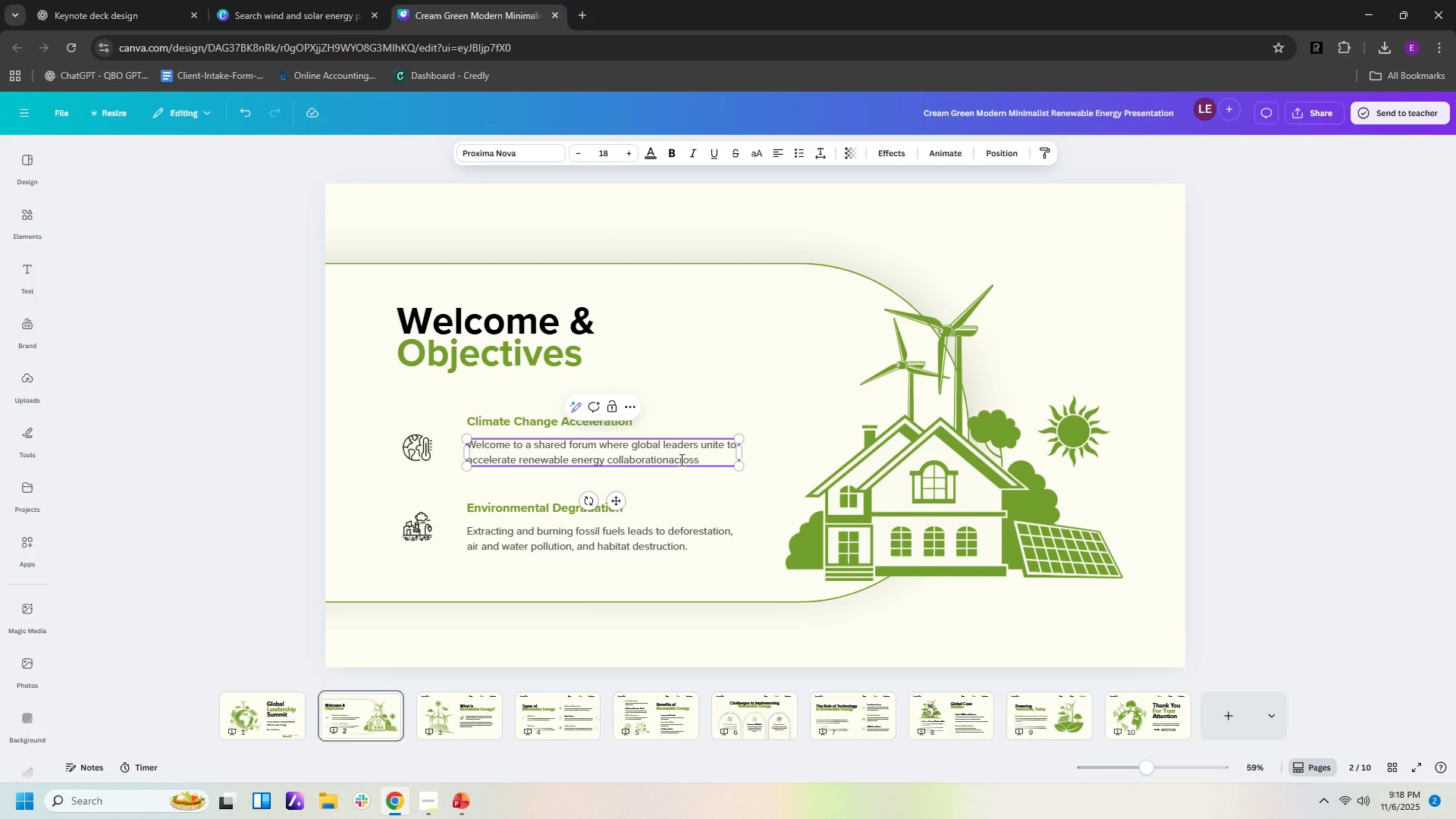 
key(Backspace)
 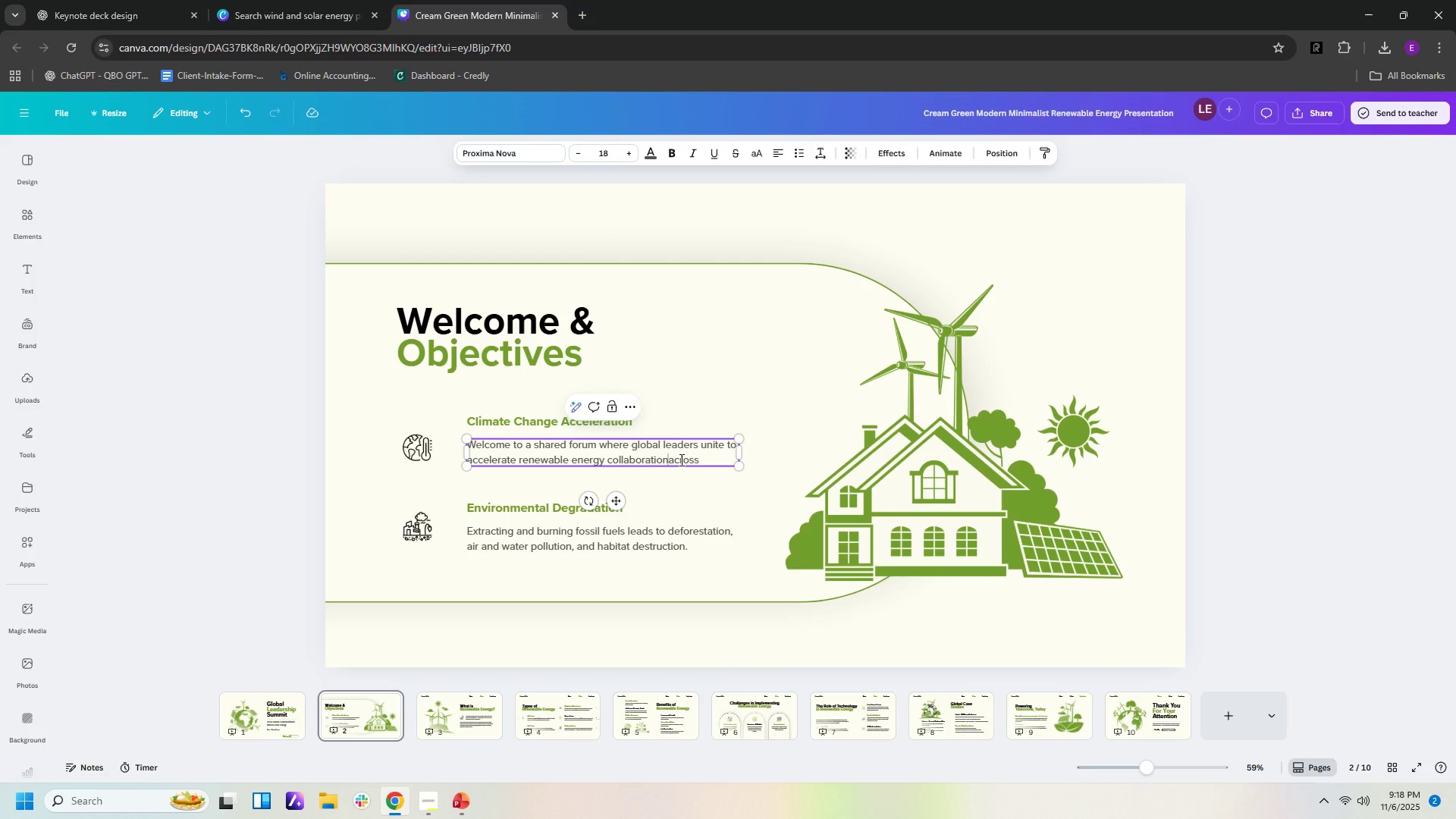 
key(Space)
 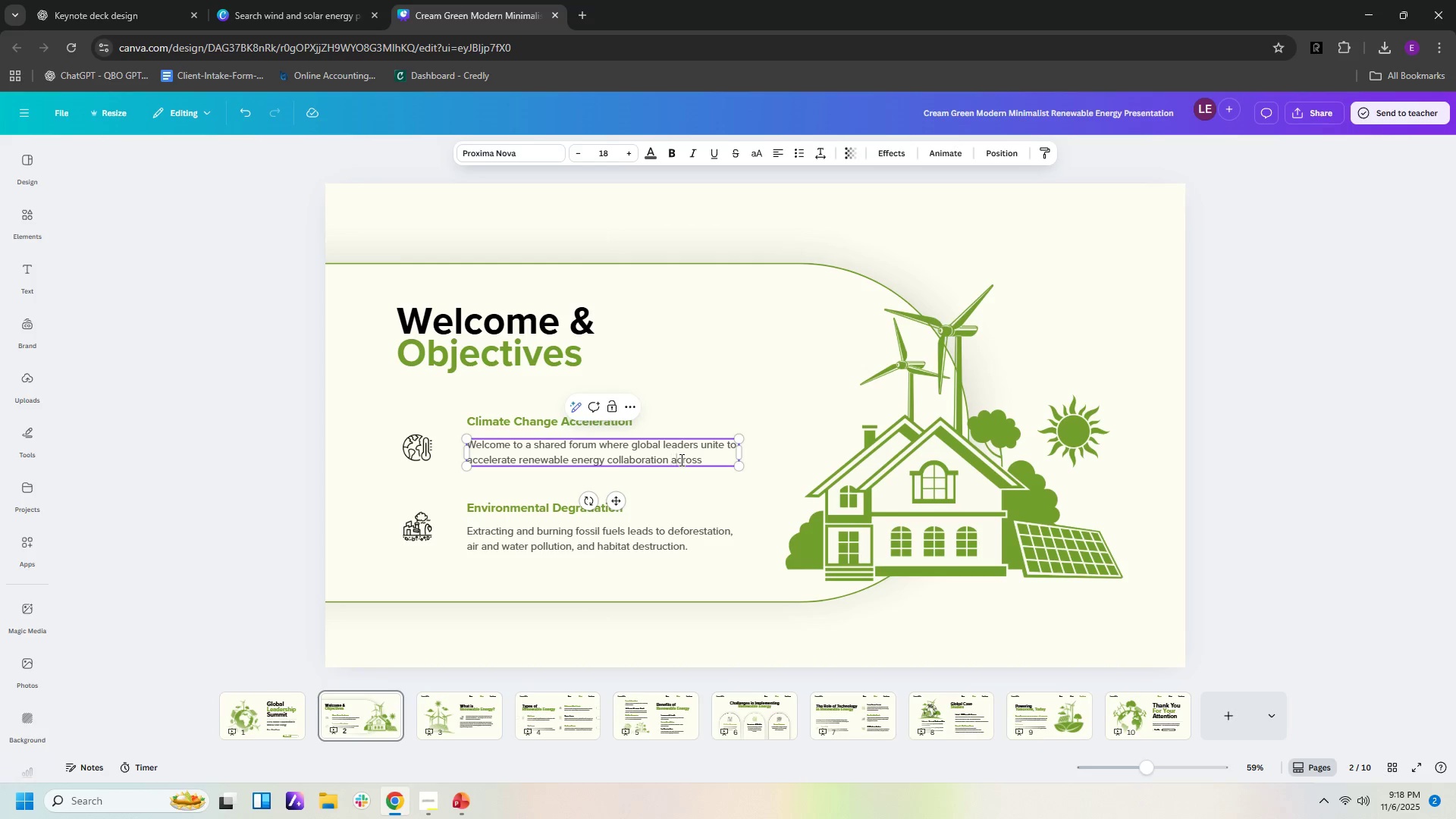 
key(ArrowRight)
 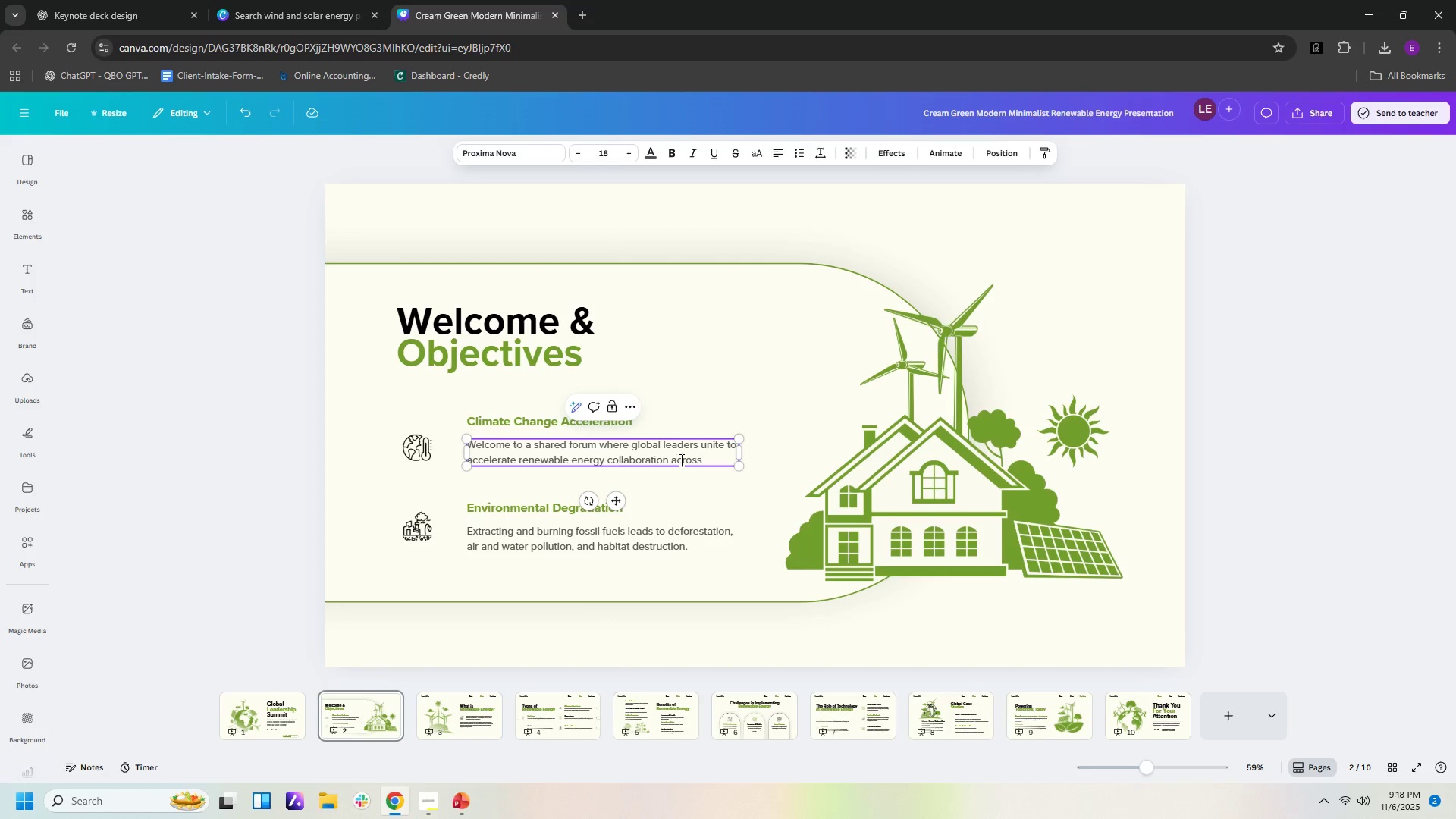 
key(ArrowRight)
 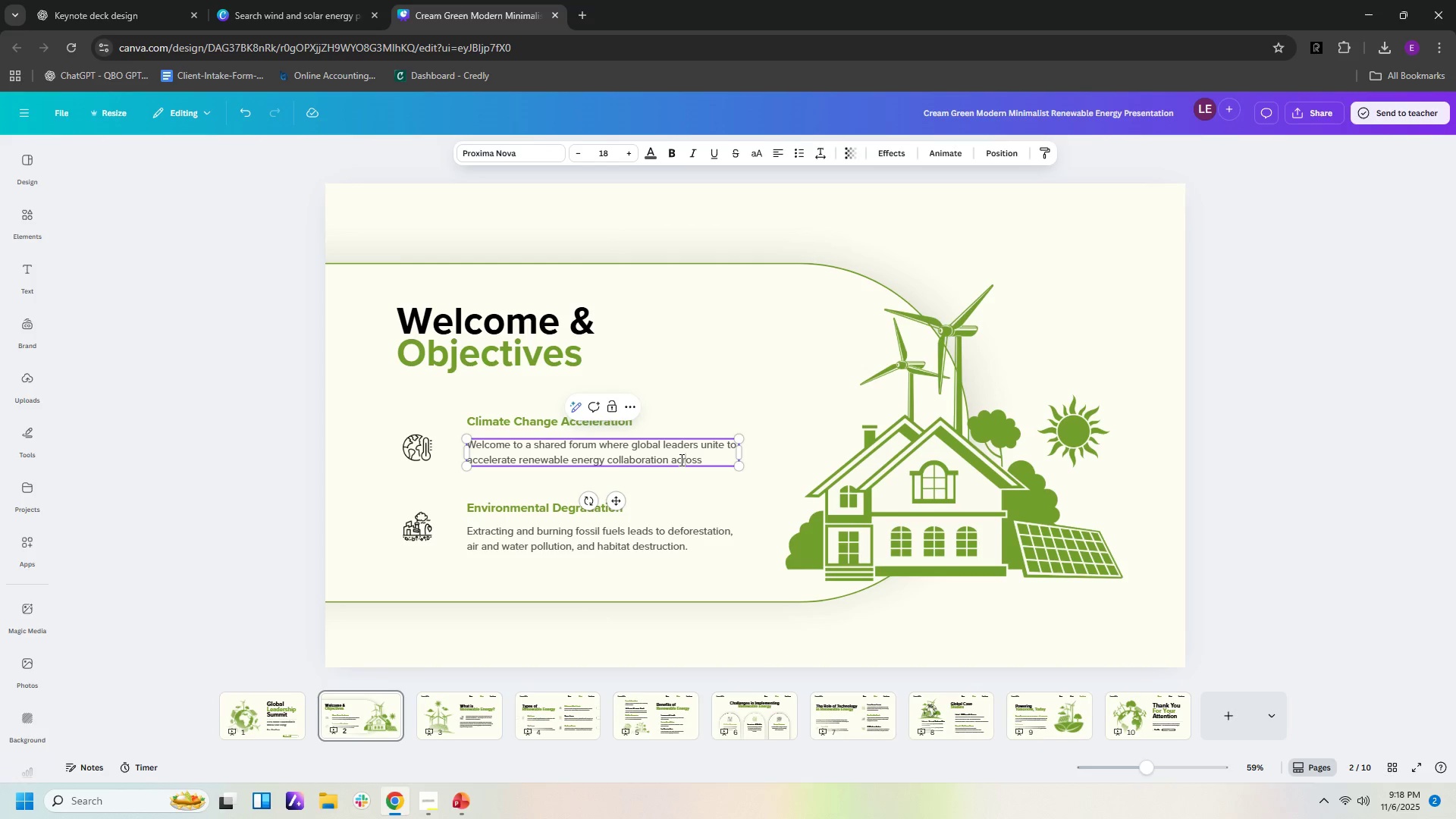 
key(ArrowRight)
 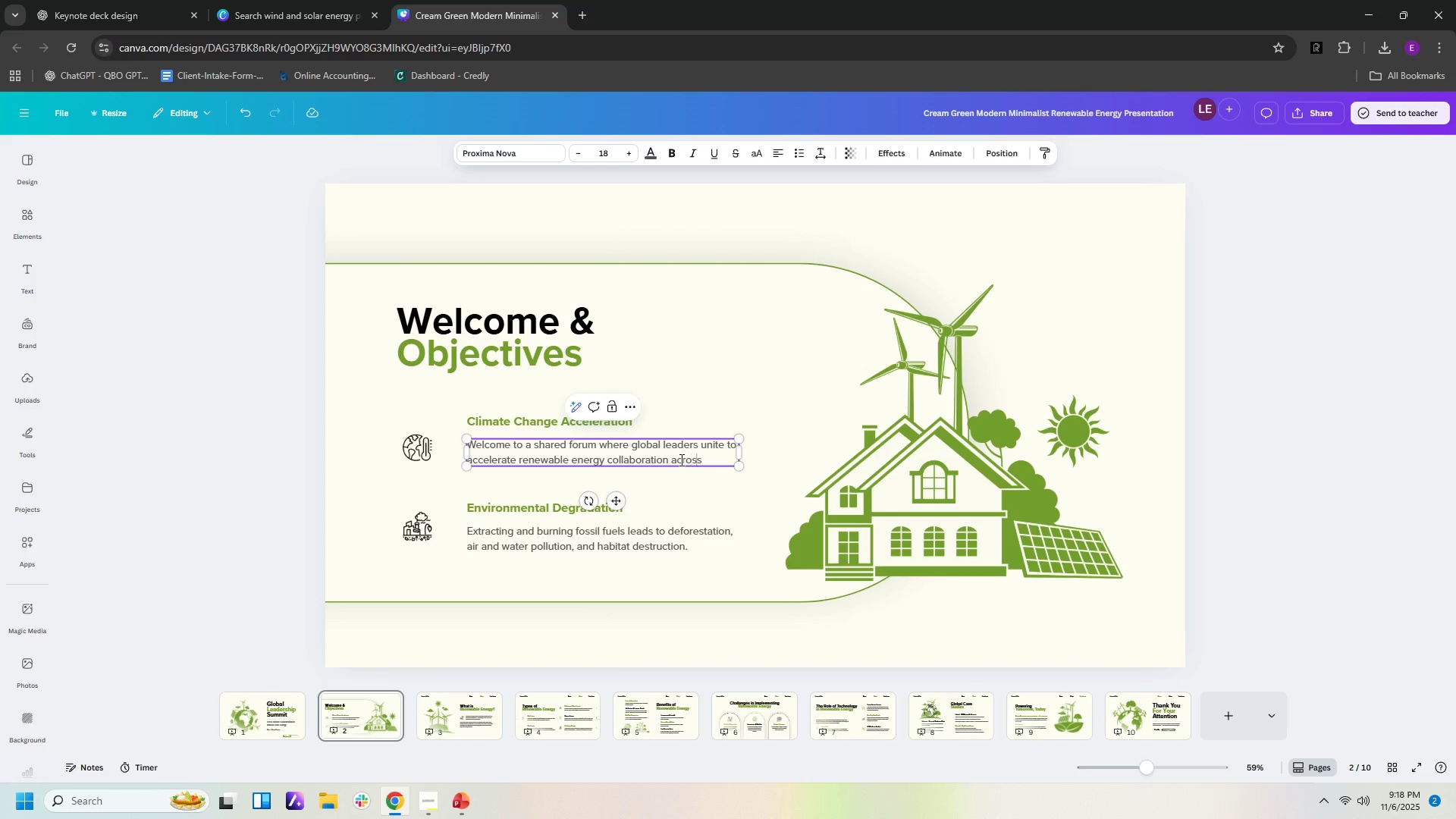 
key(ArrowRight)
 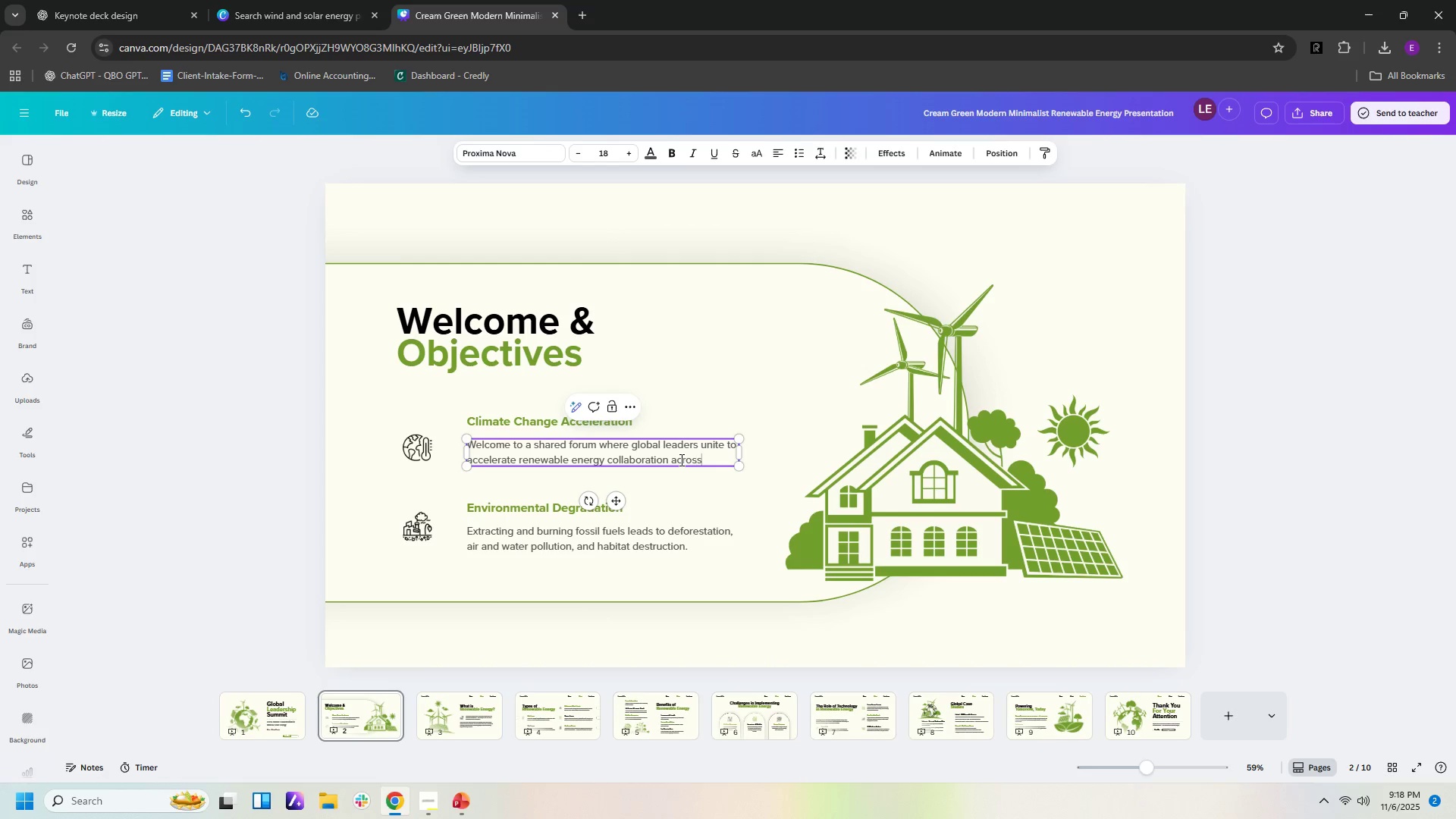 
key(ArrowRight)
 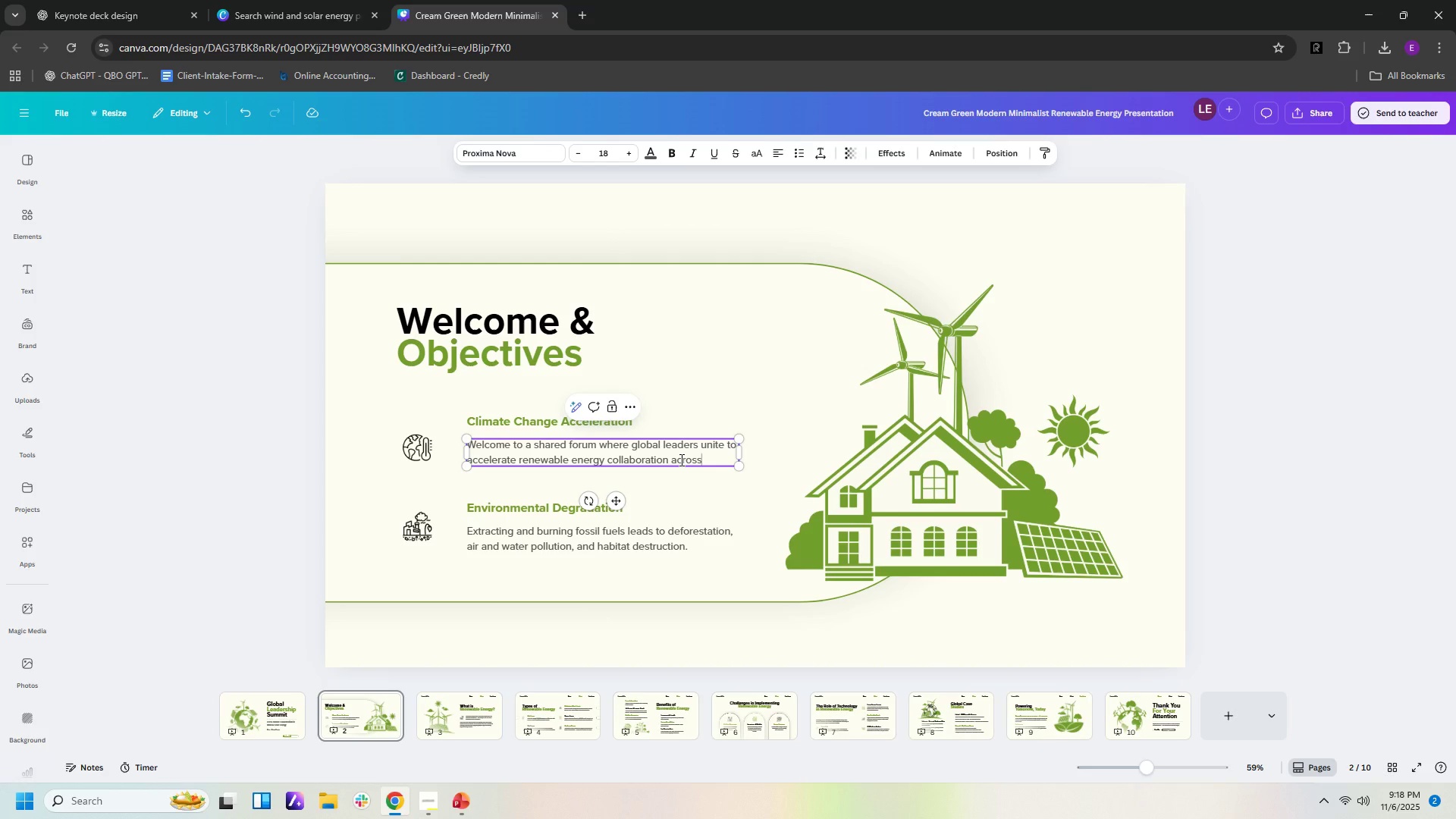 
key(ArrowRight)
 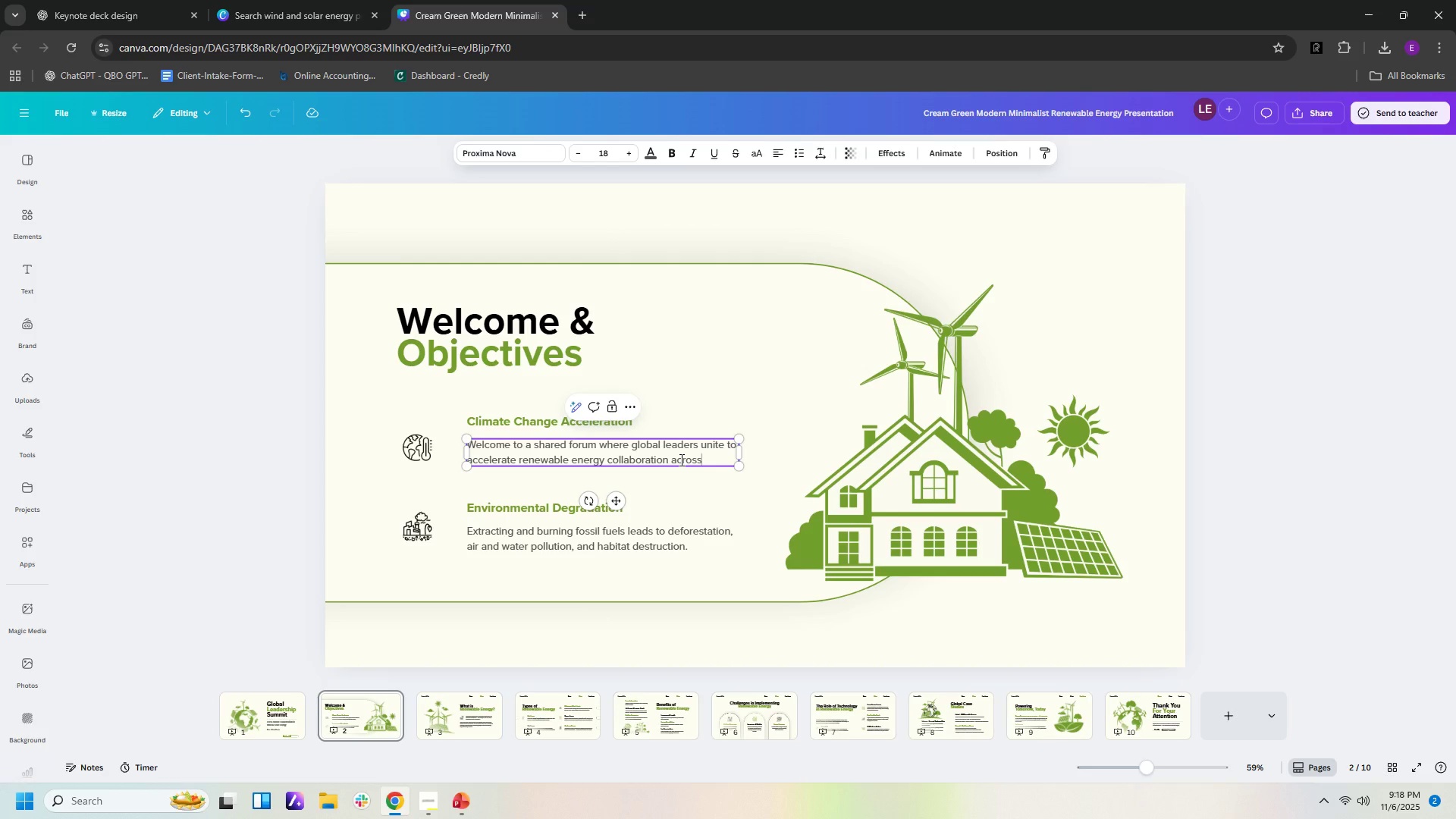 
key(ArrowRight)
 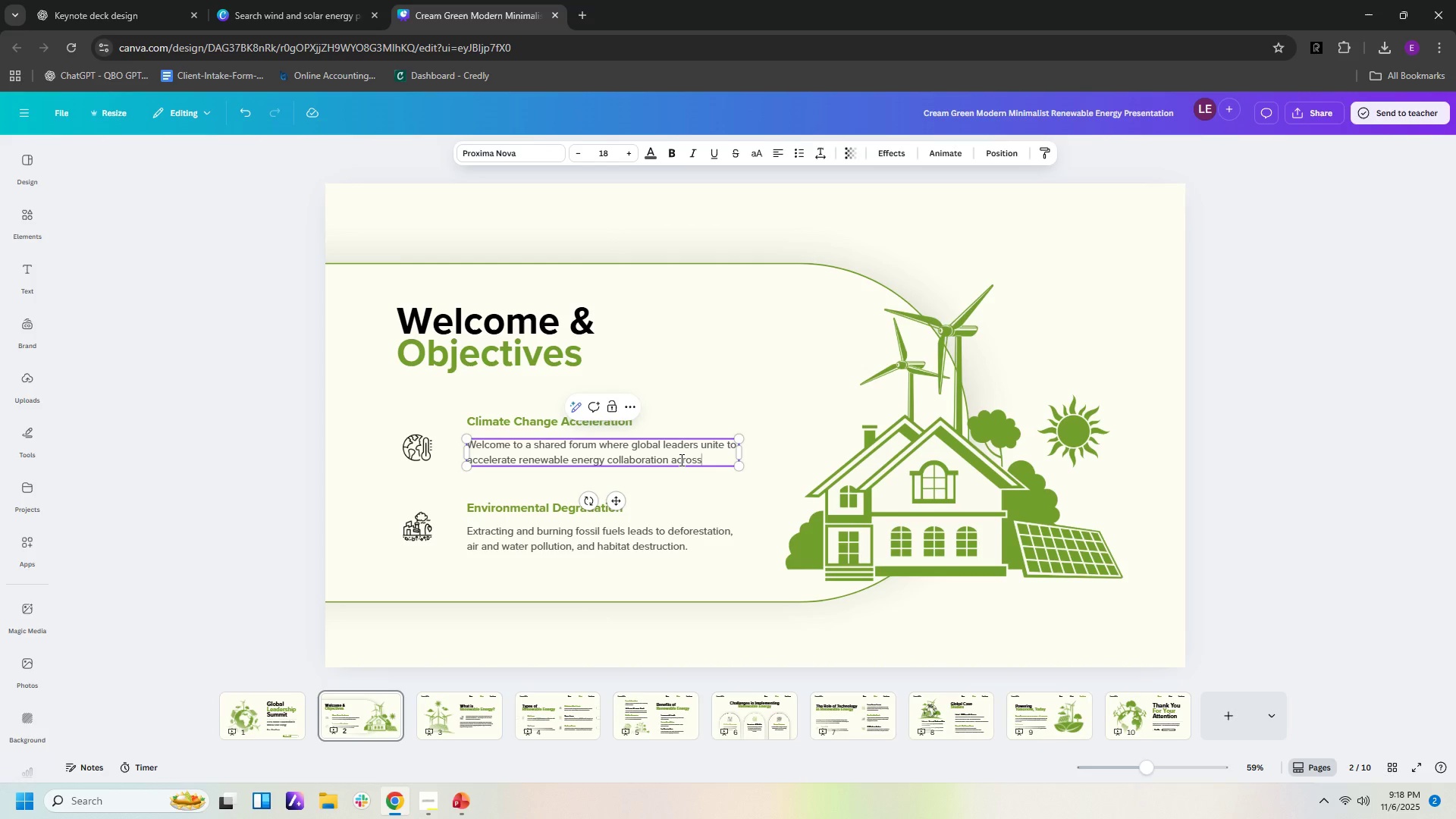 
type(  bordes.)
 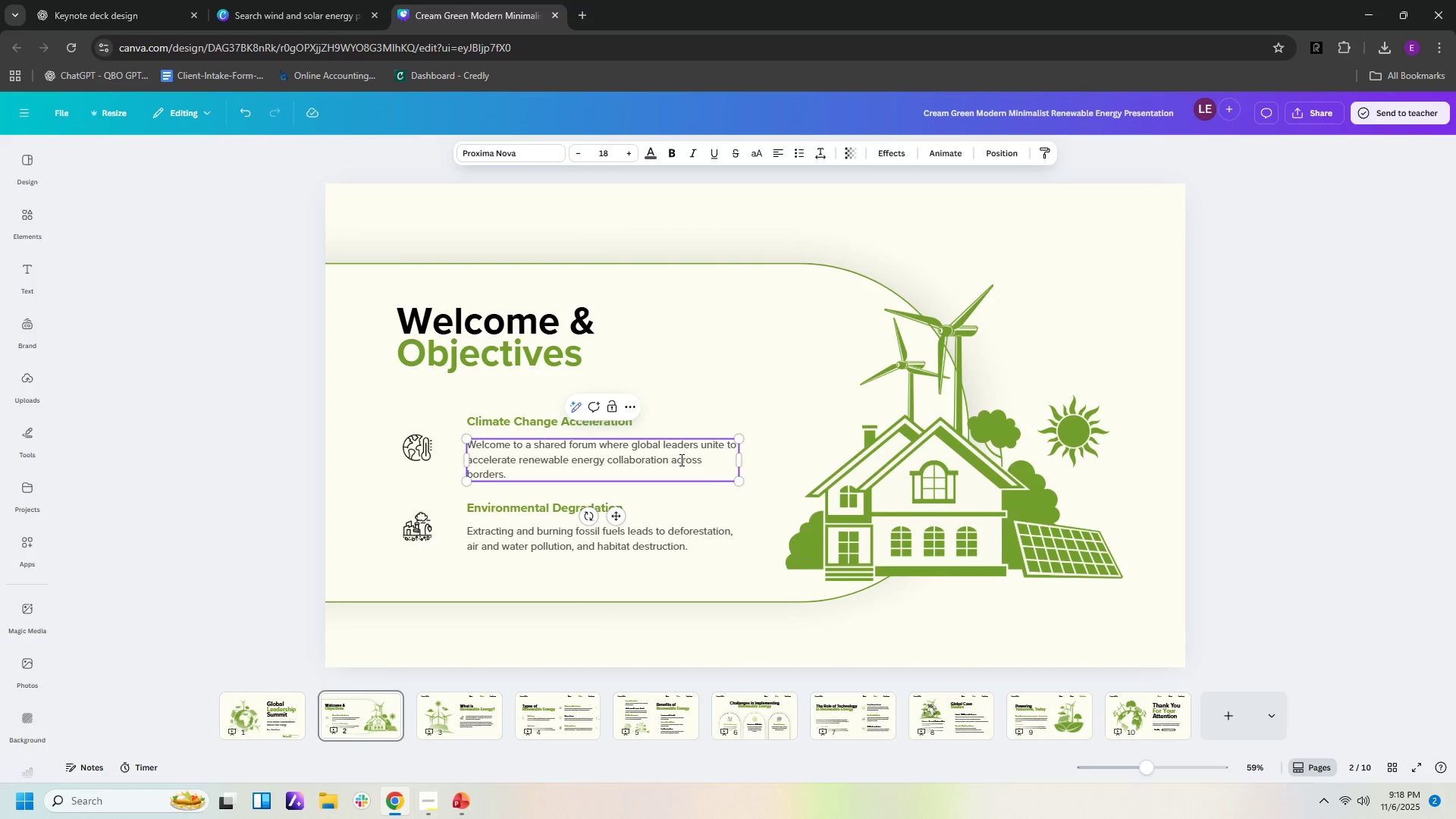 
left_click([152, 11])
 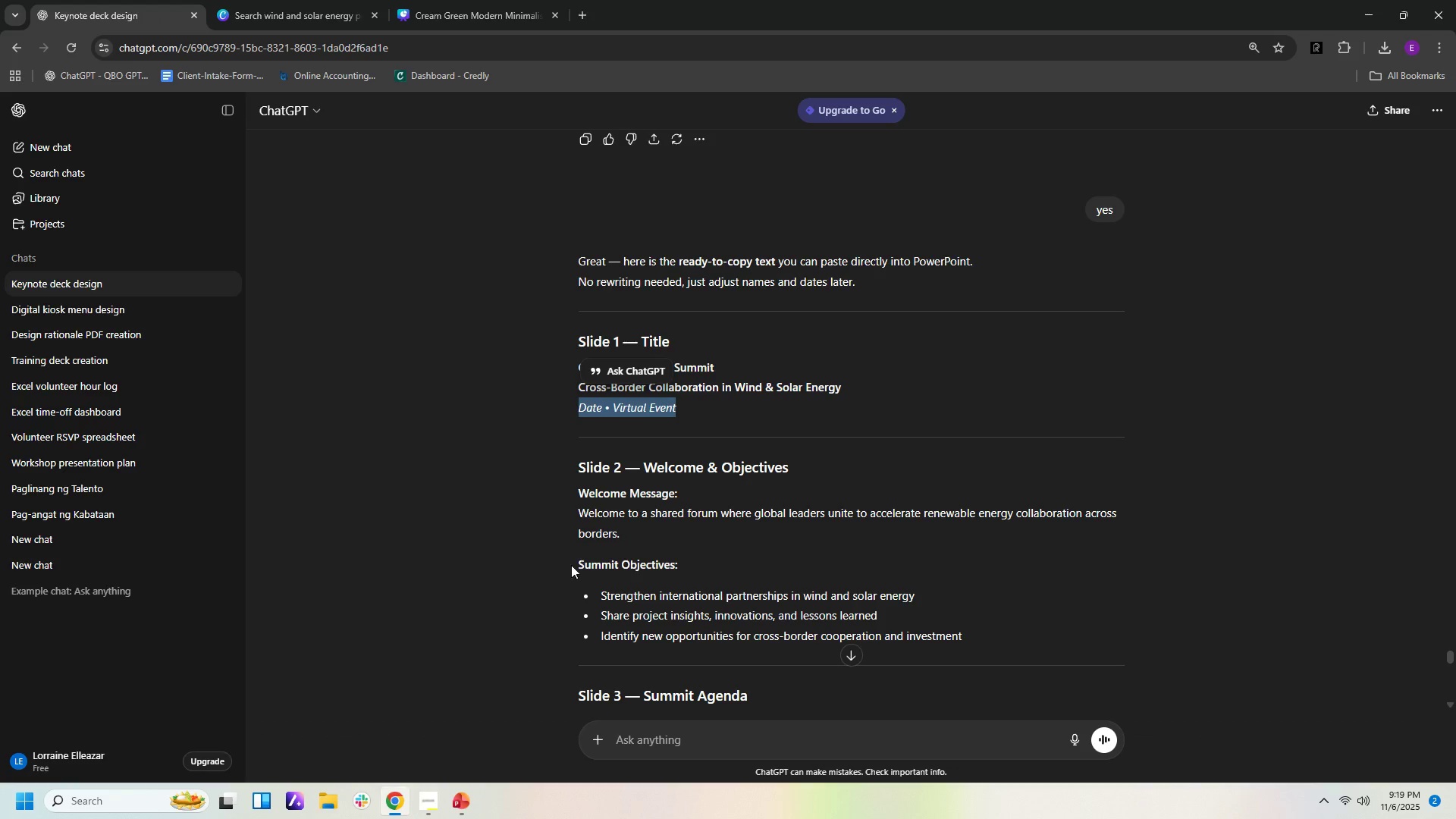 
left_click_drag(start_coordinate=[578, 563], to_coordinate=[986, 648])
 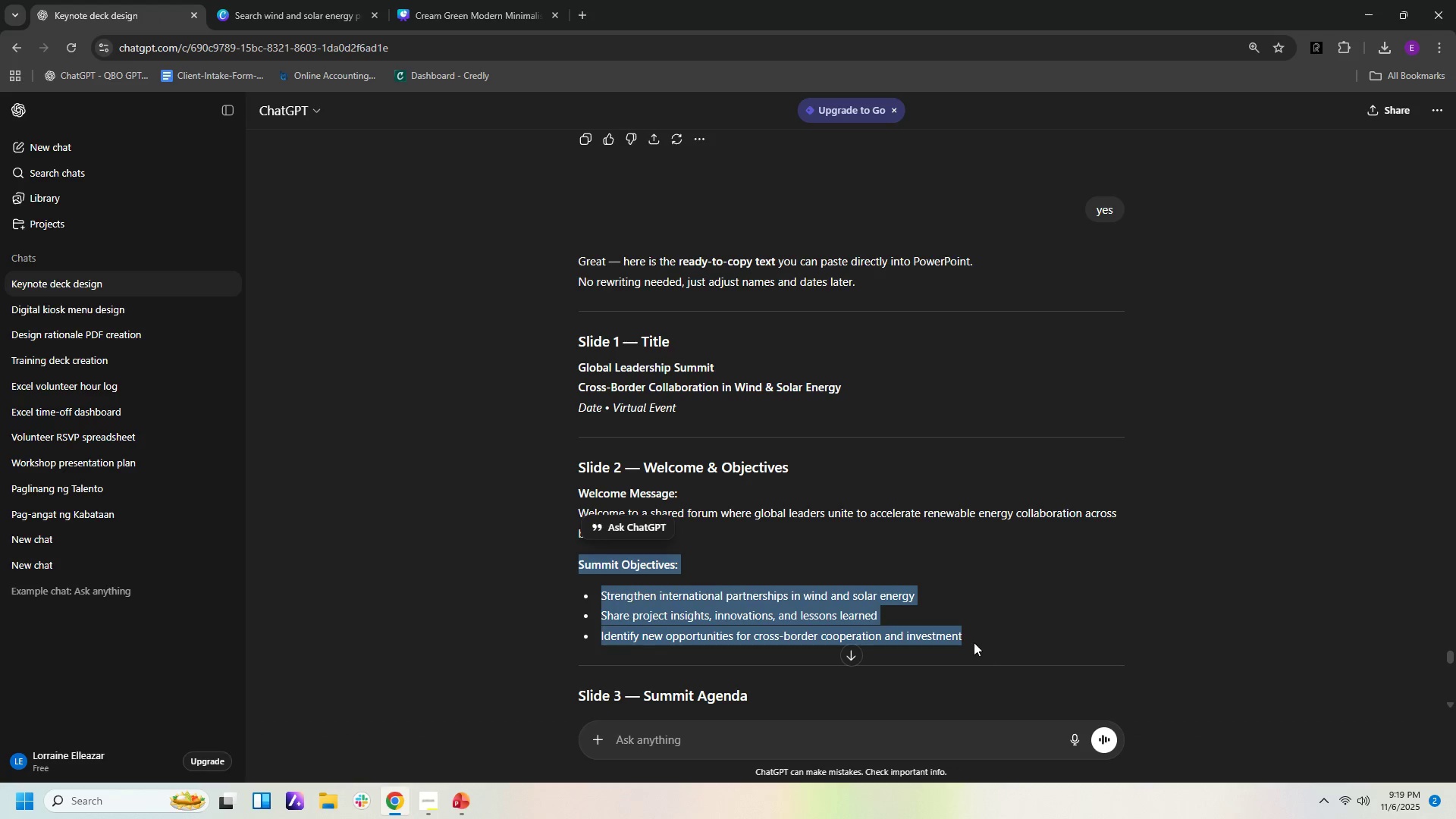 
hold_key(key=ControlLeft, duration=0.79)
 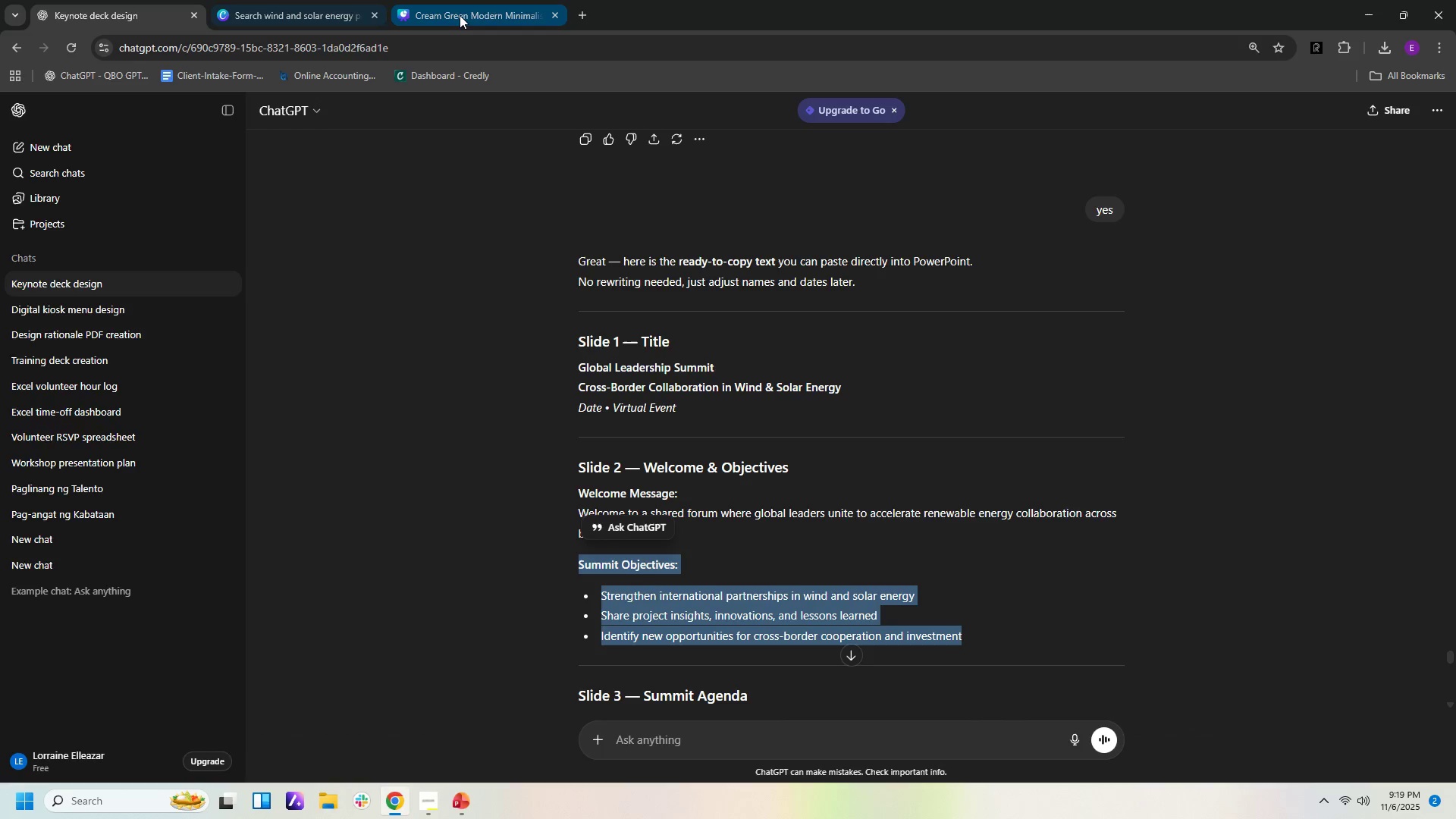 
hold_key(key=C, duration=0.42)
 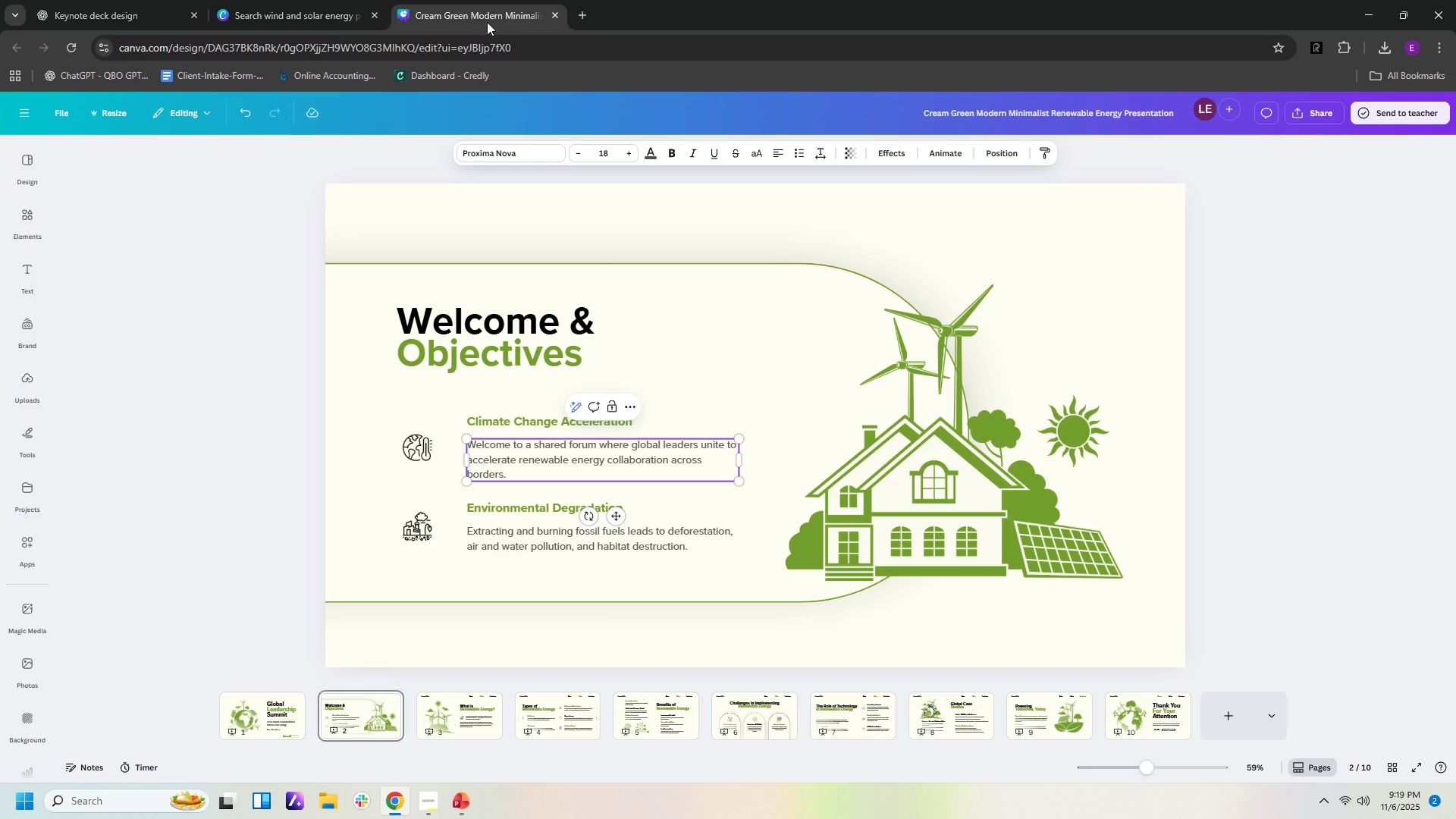 
left_click([462, 15])
 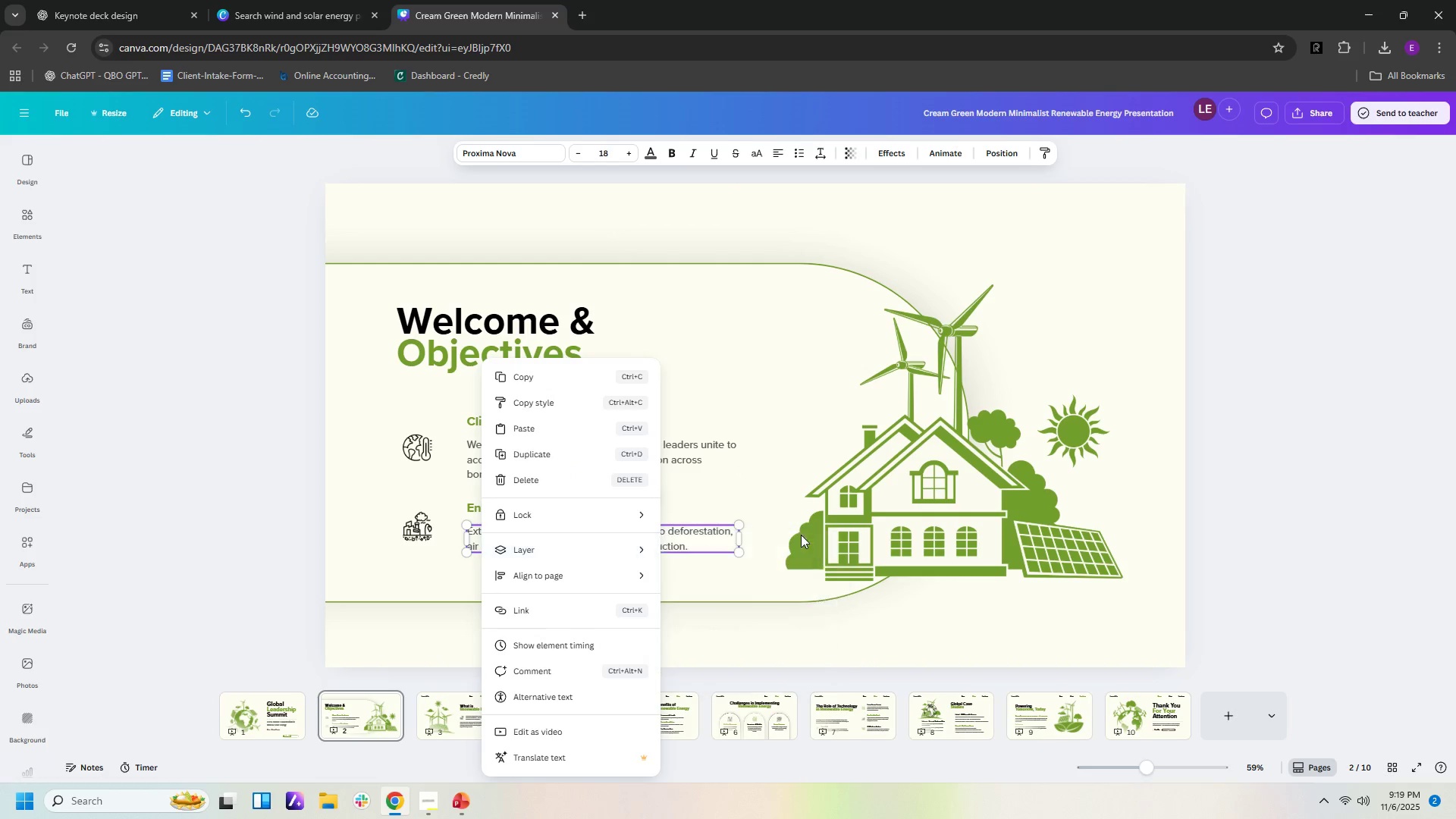 
left_click([728, 449])
 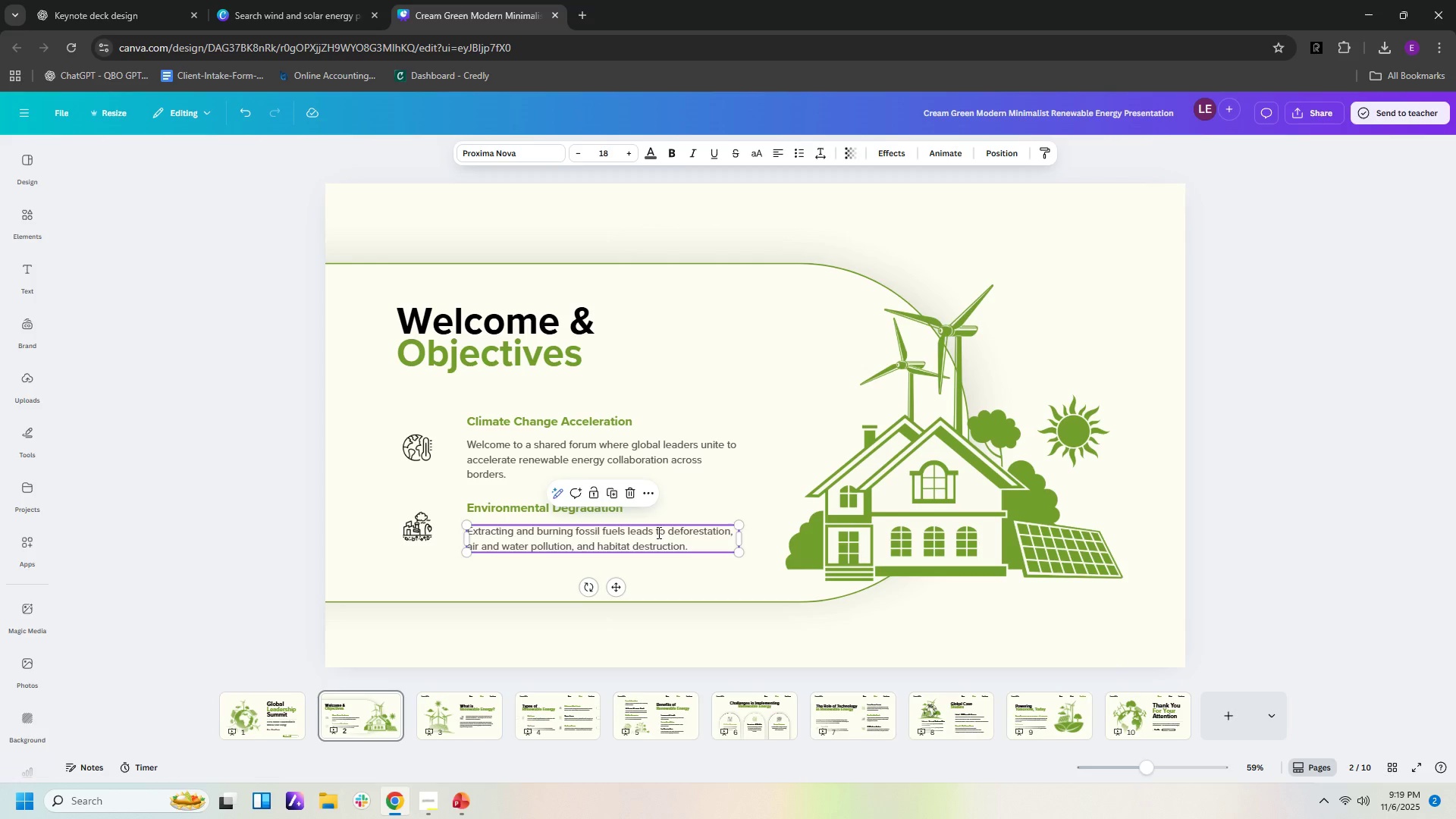 
double_click([657, 532])
 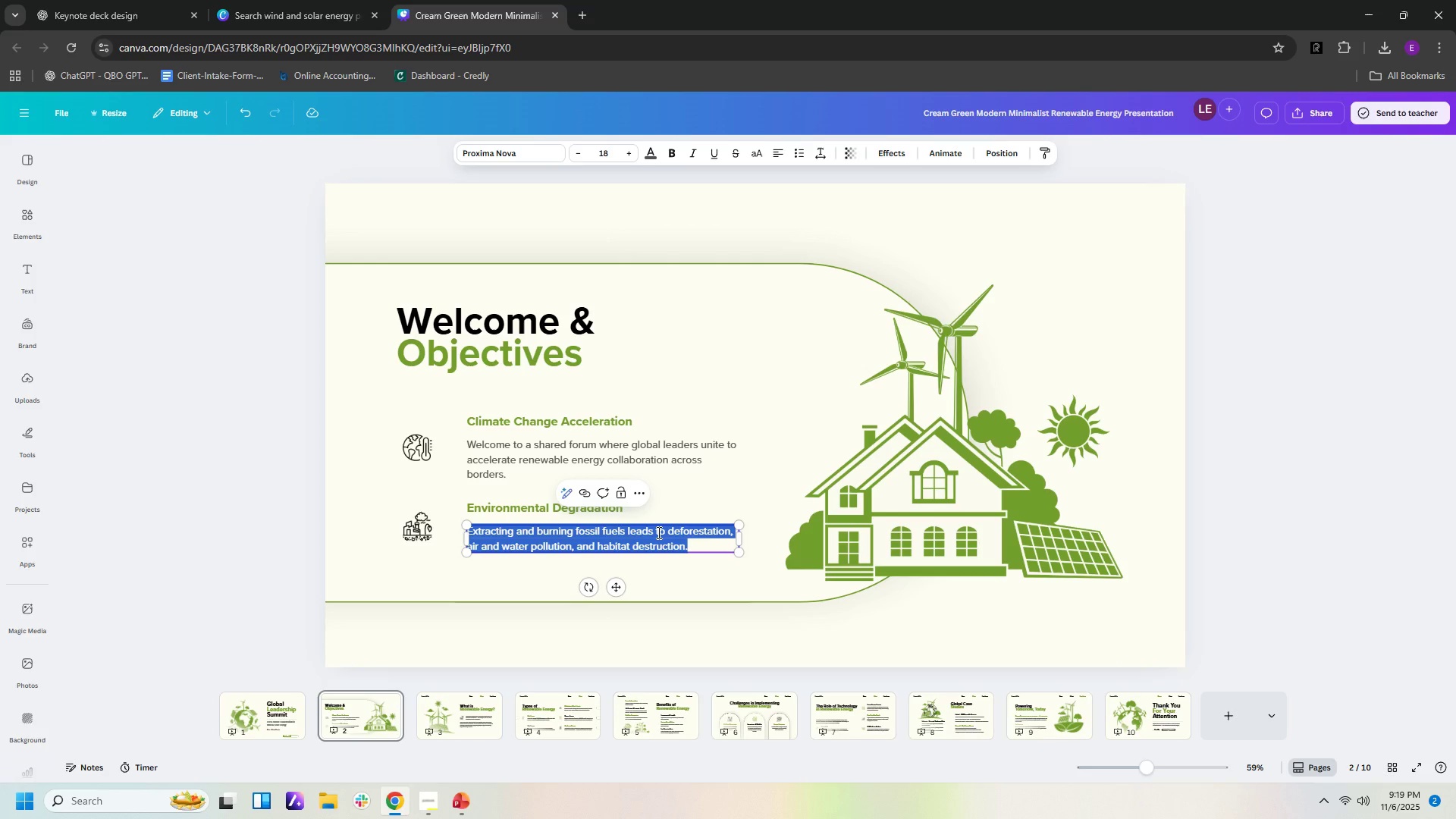 
key(Control+V)
 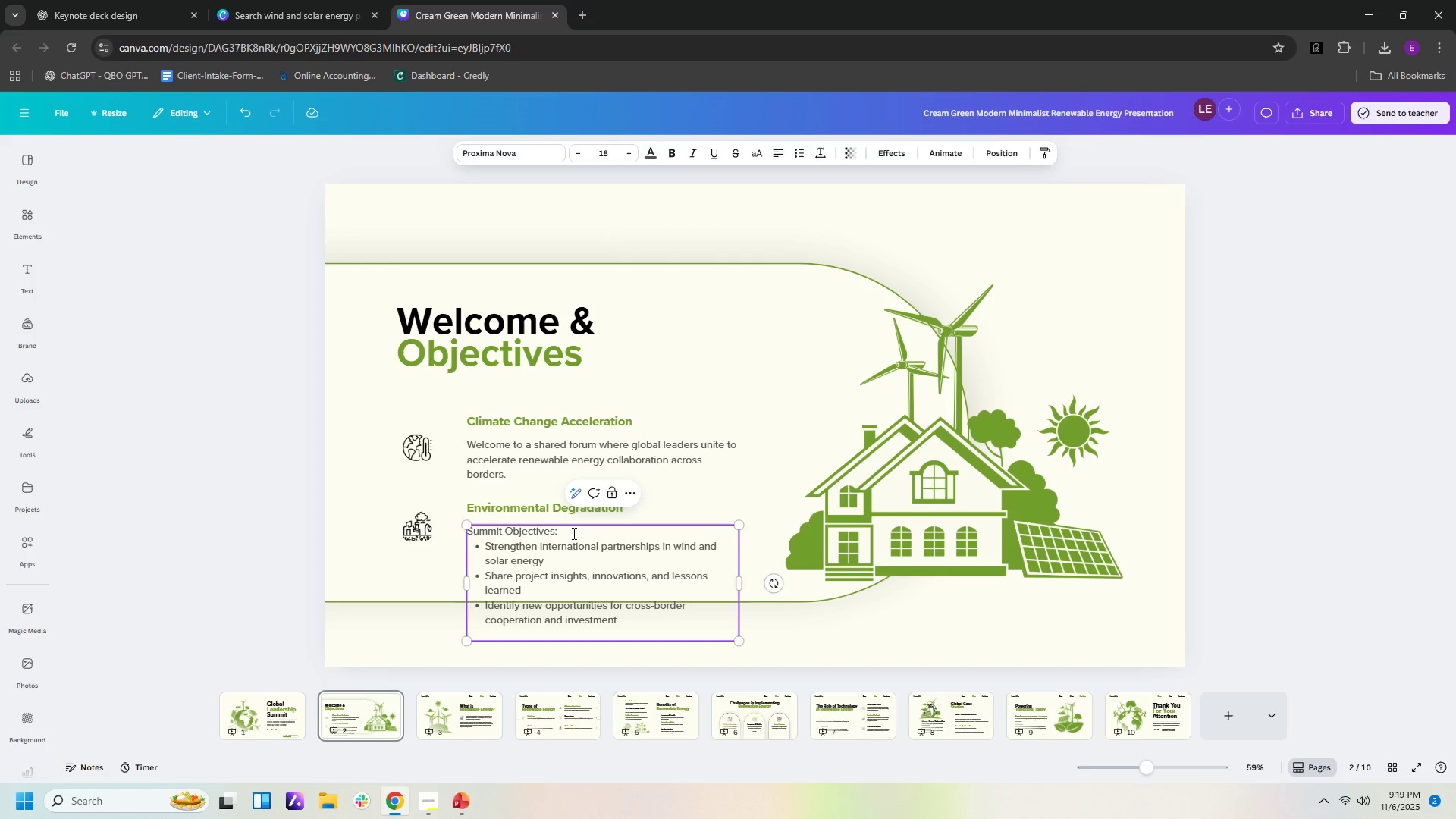 
left_click_drag(start_coordinate=[573, 532], to_coordinate=[464, 535])
 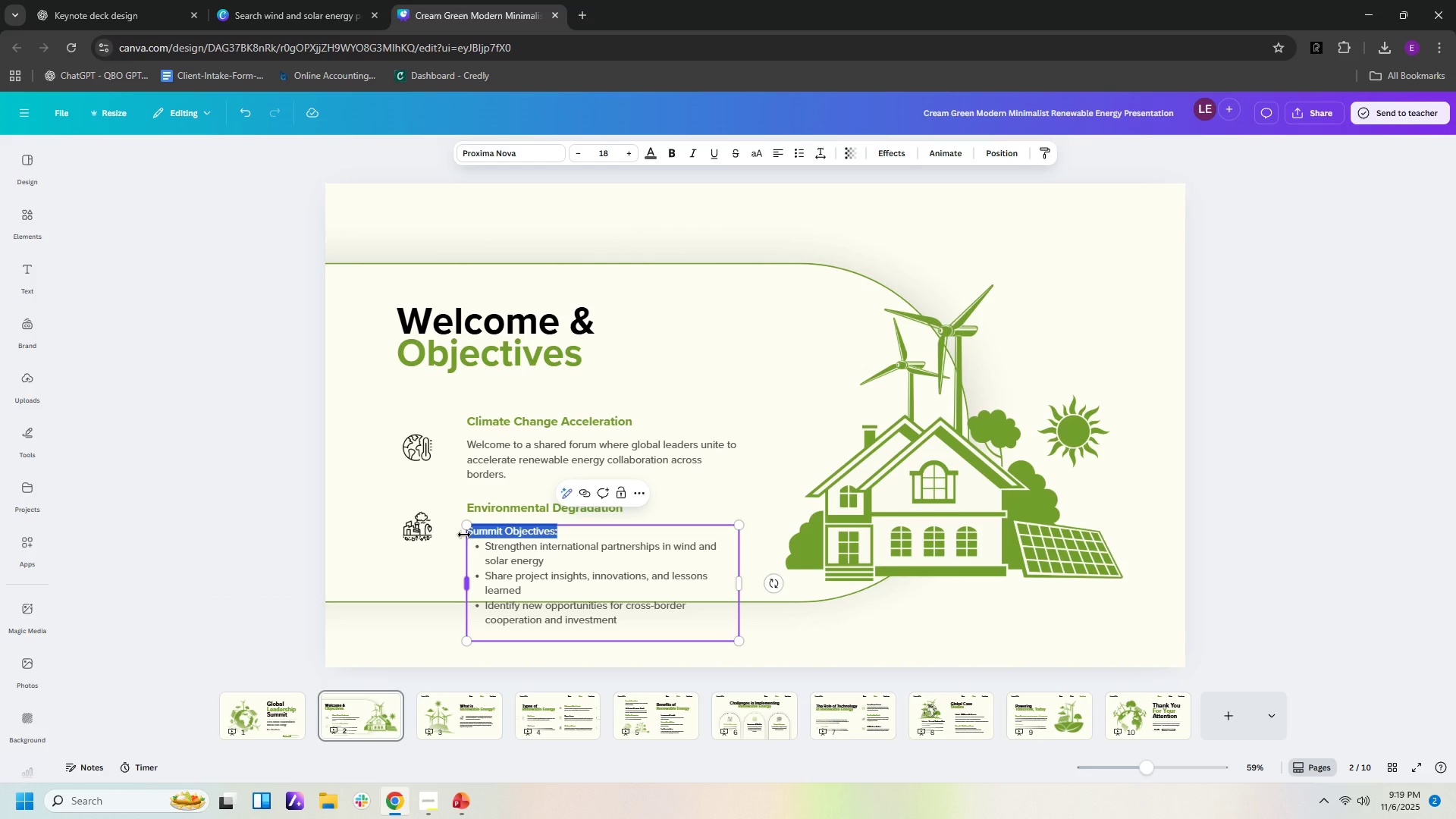 
key(Control+X)
 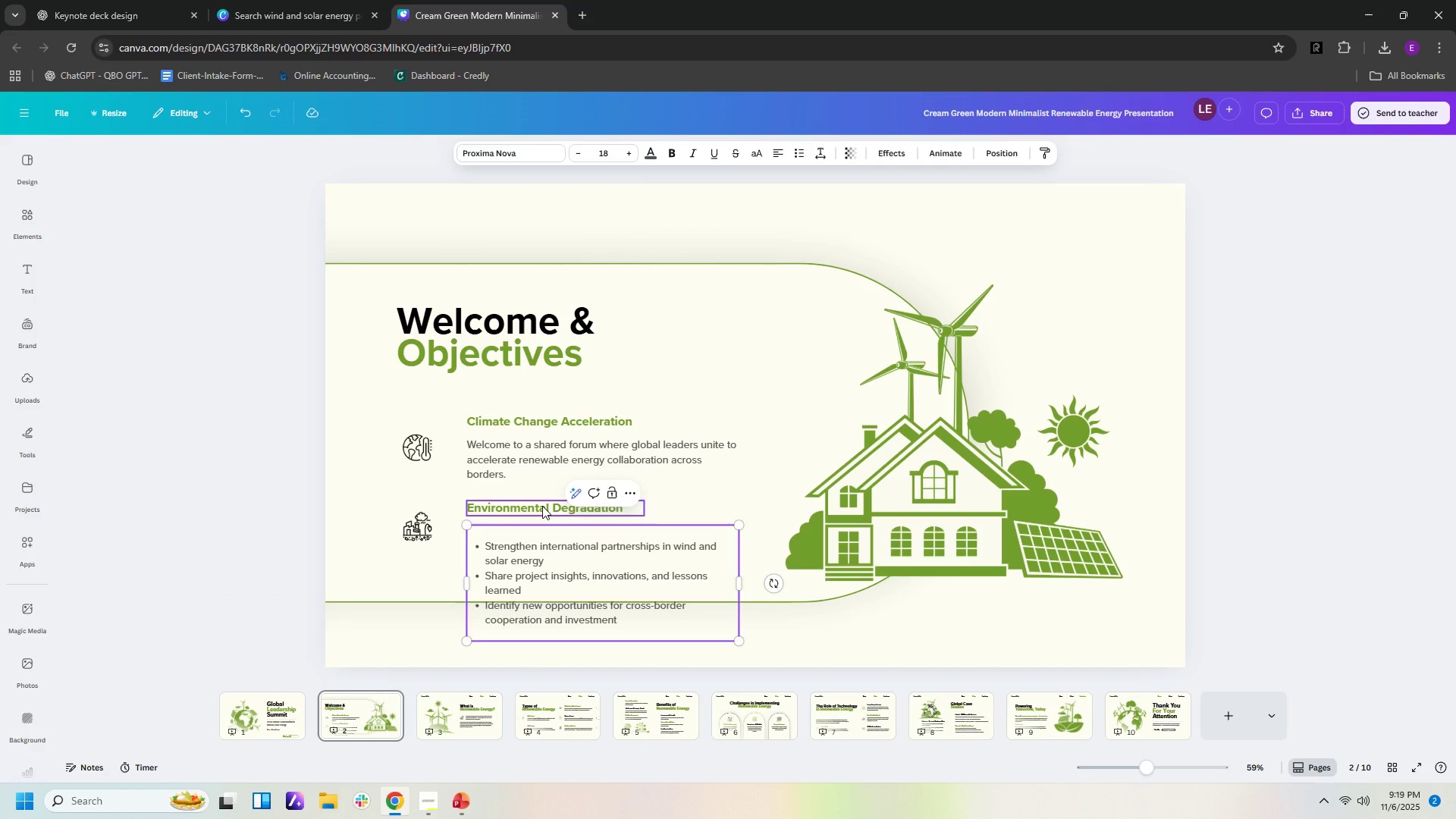 
double_click([542, 506])
 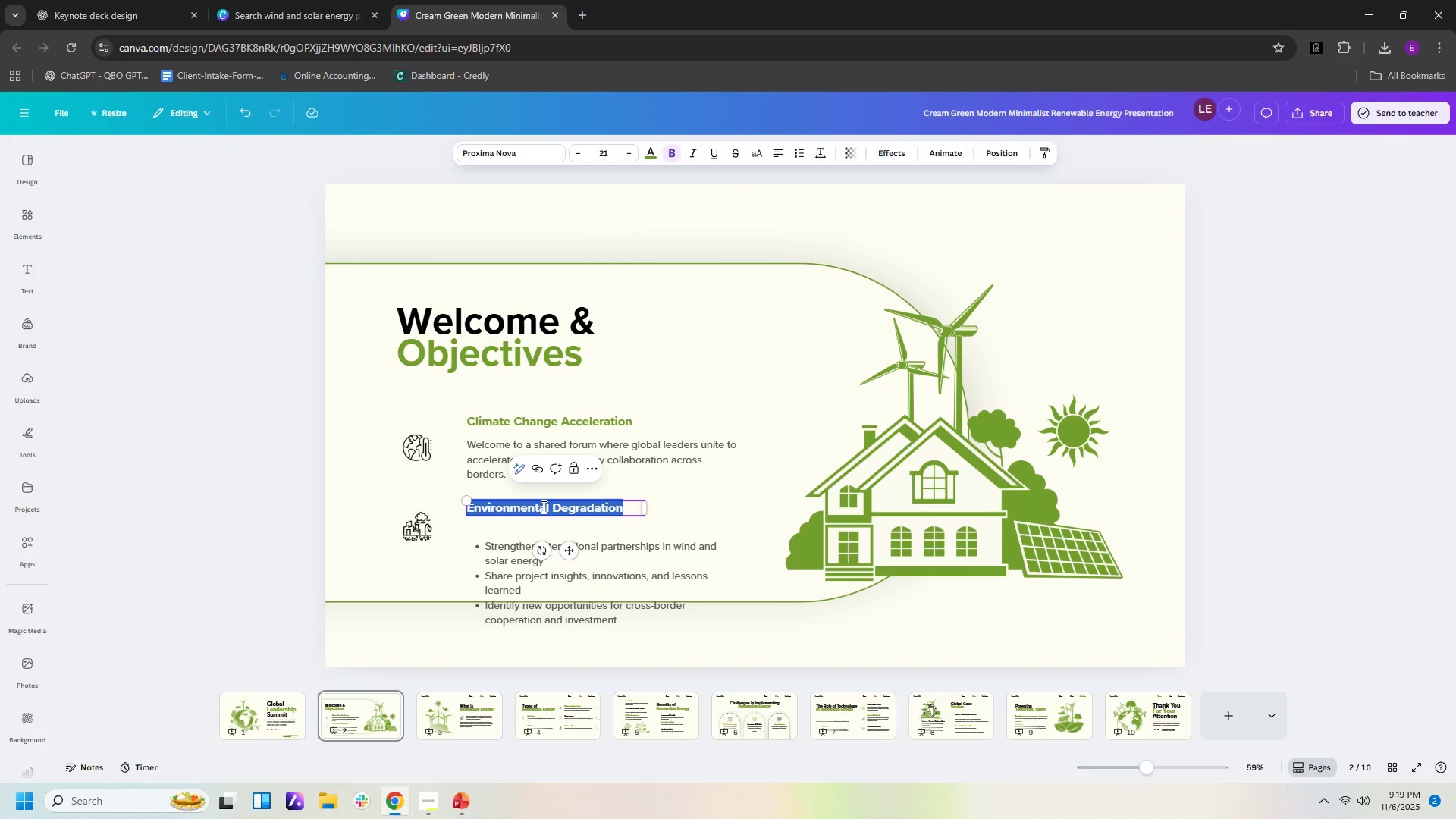 
key(Control+V)
 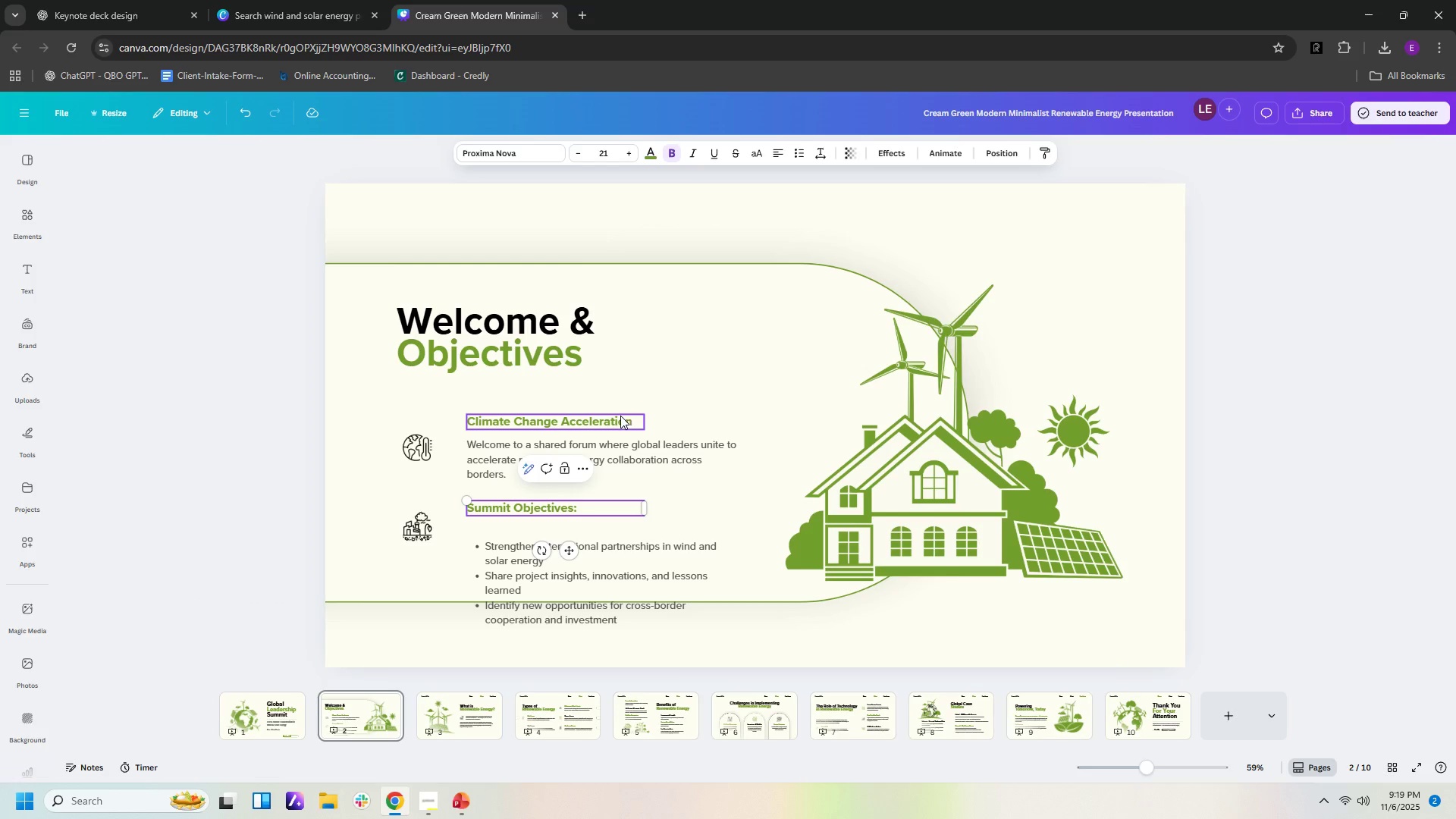 
double_click([620, 416])
 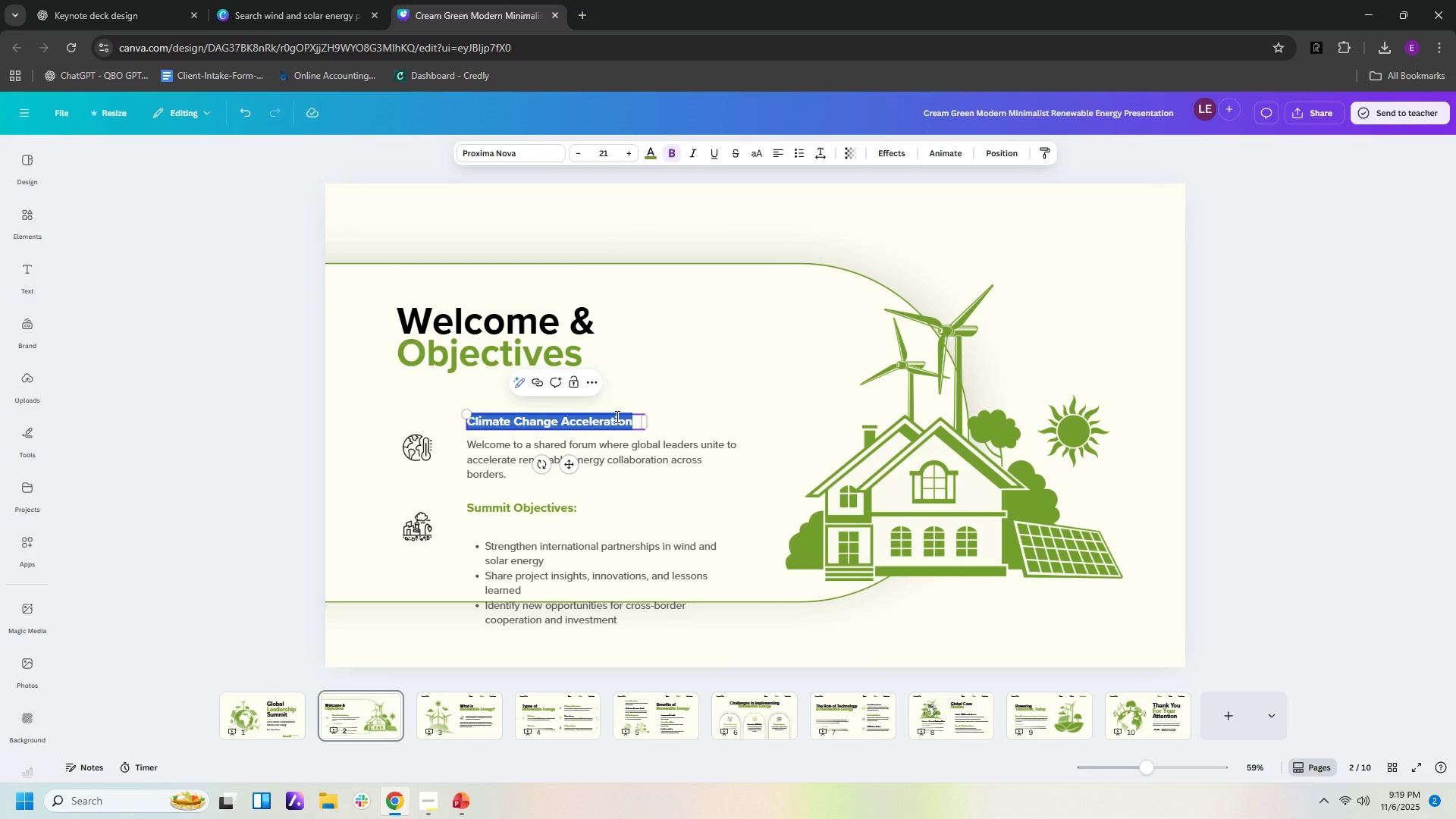 
type(Wecomemessse)
key(Backspace)
key(Backspace)
key(Backspace)
key(Backspace)
key(Backspace)
key(Backspace)
type(Meddssage:)
 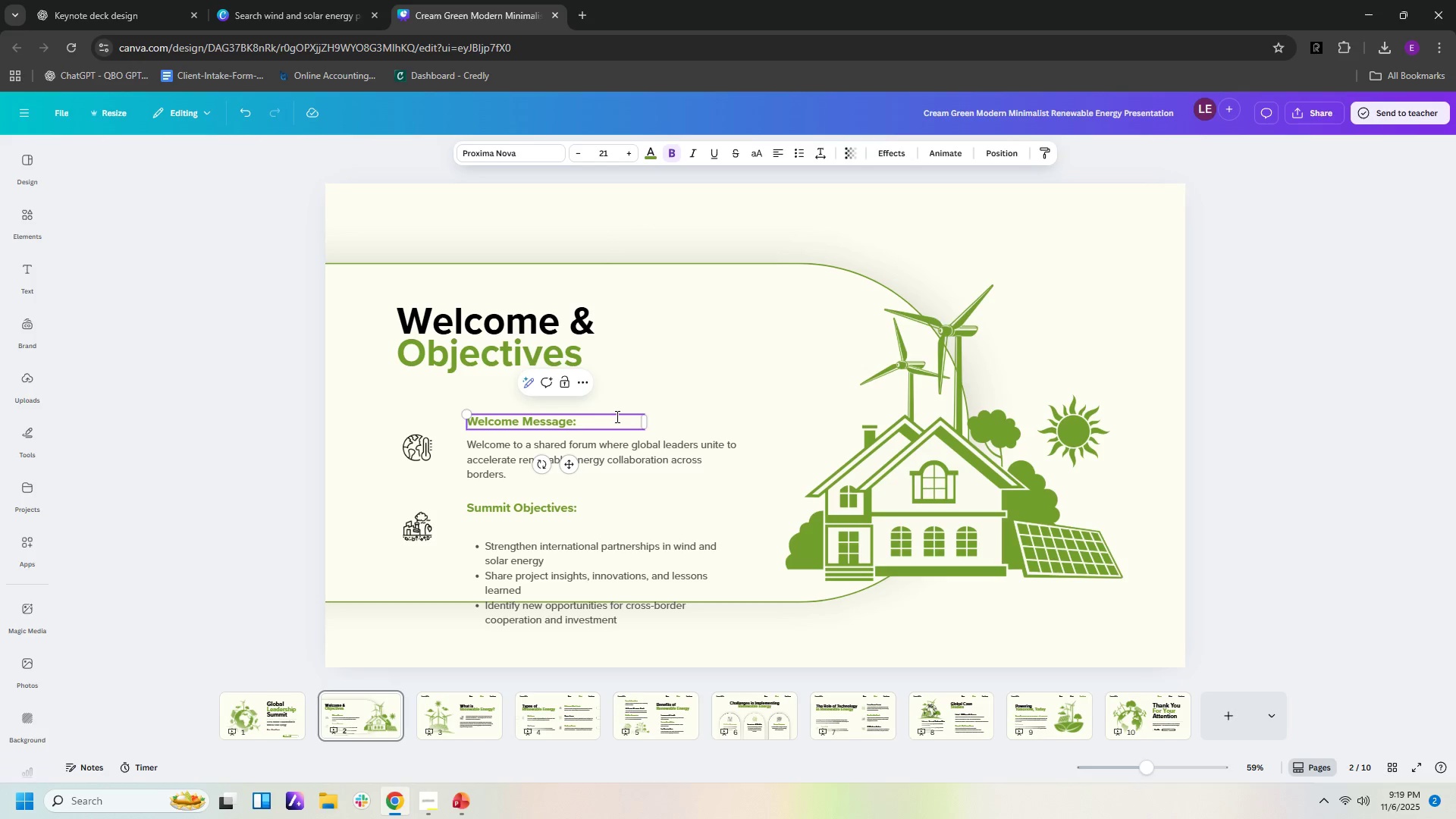 
hold_key(key=Backspace, duration=13.9)
 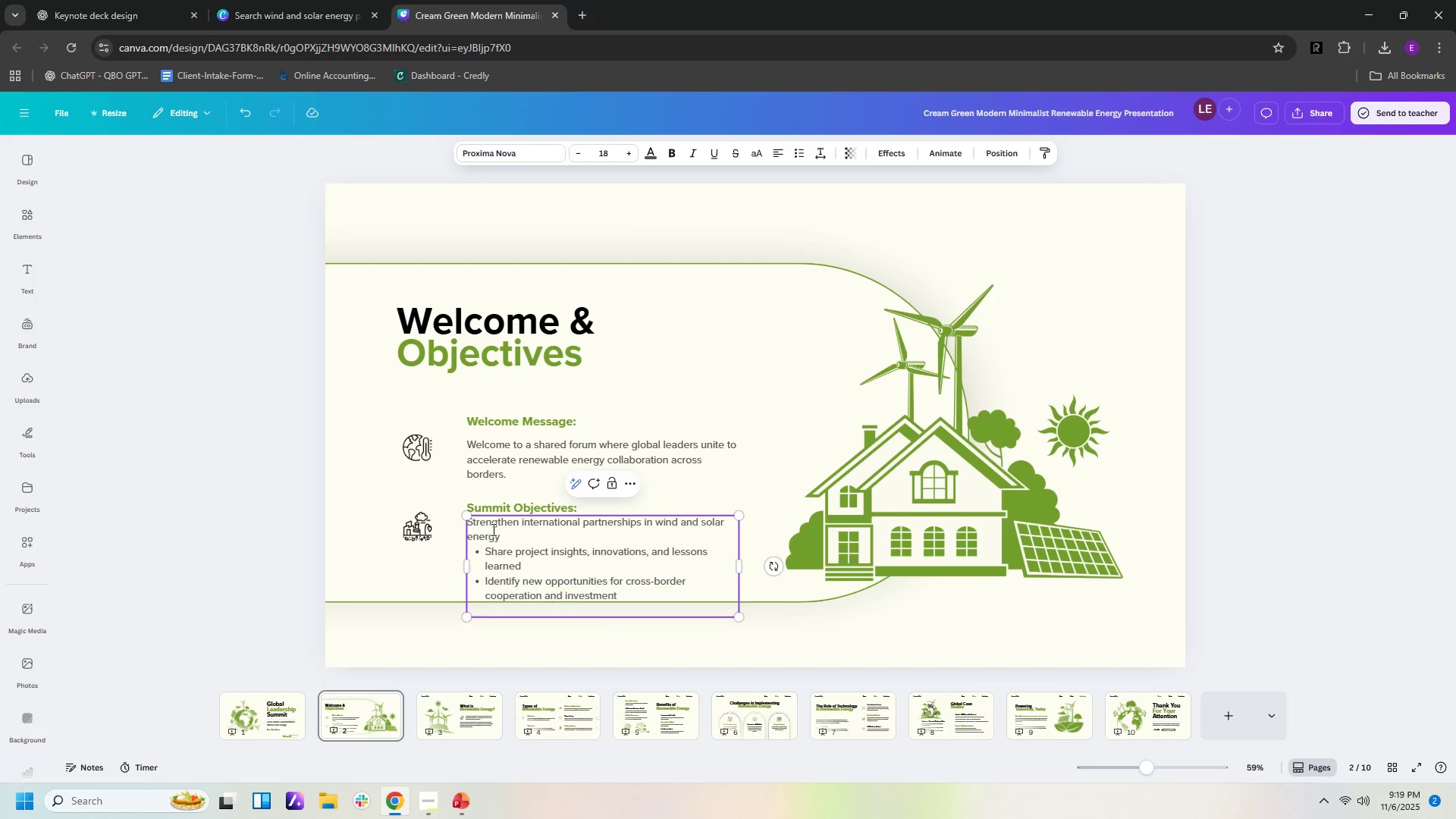 
left_click([519, 549])
 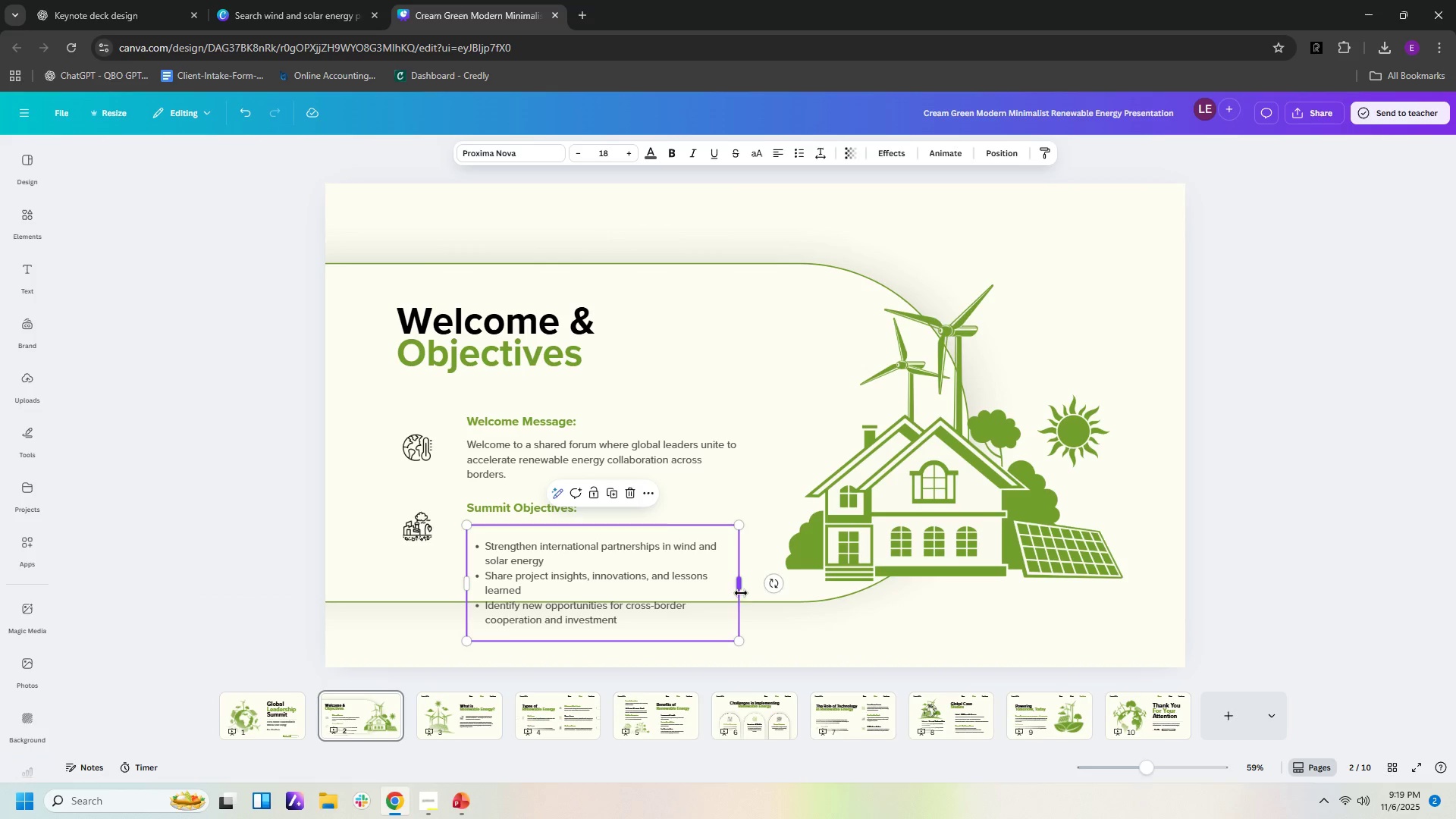 
left_click_drag(start_coordinate=[545, 536], to_coordinate=[541, 528])
 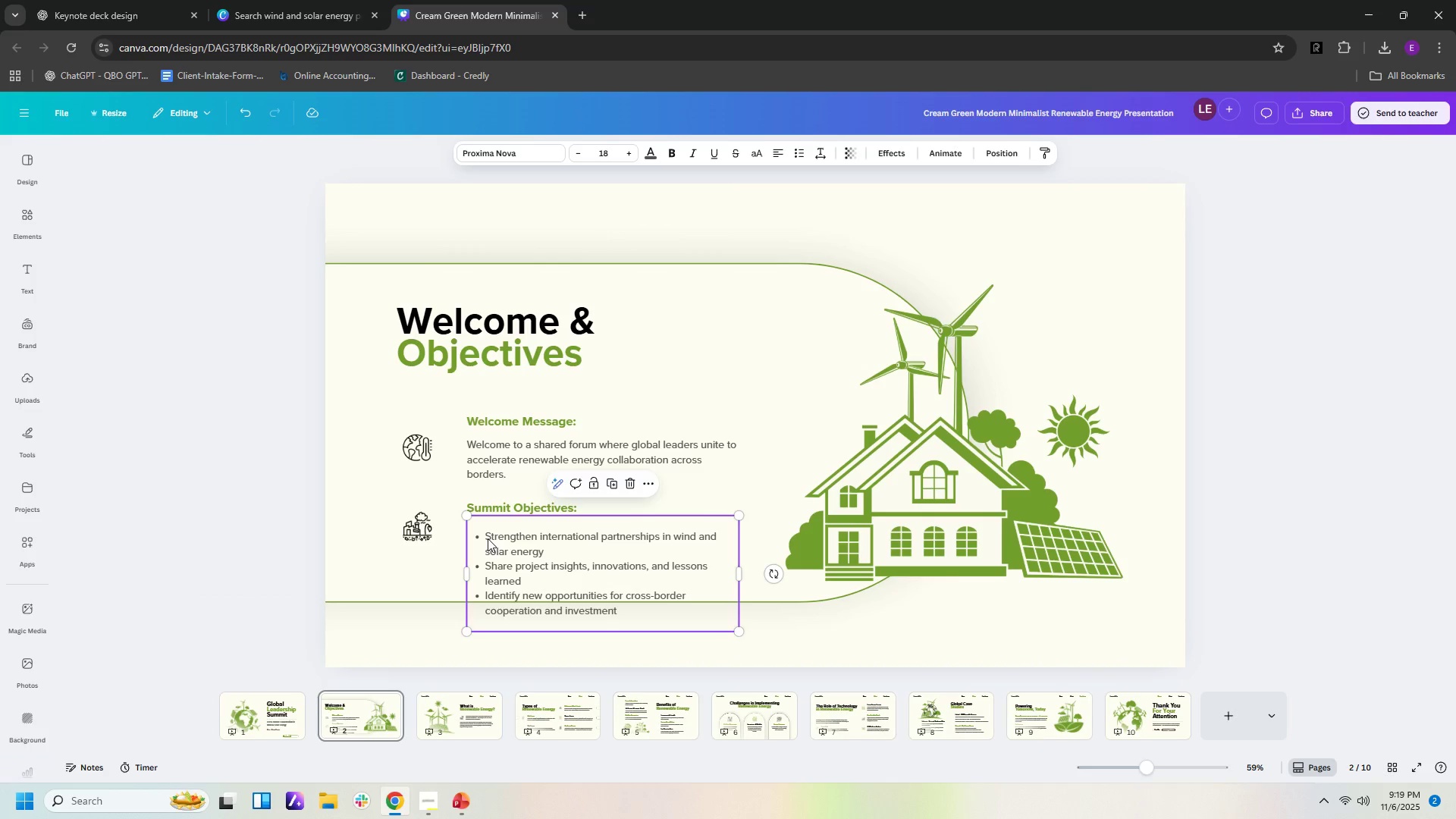 
left_click([488, 538])
 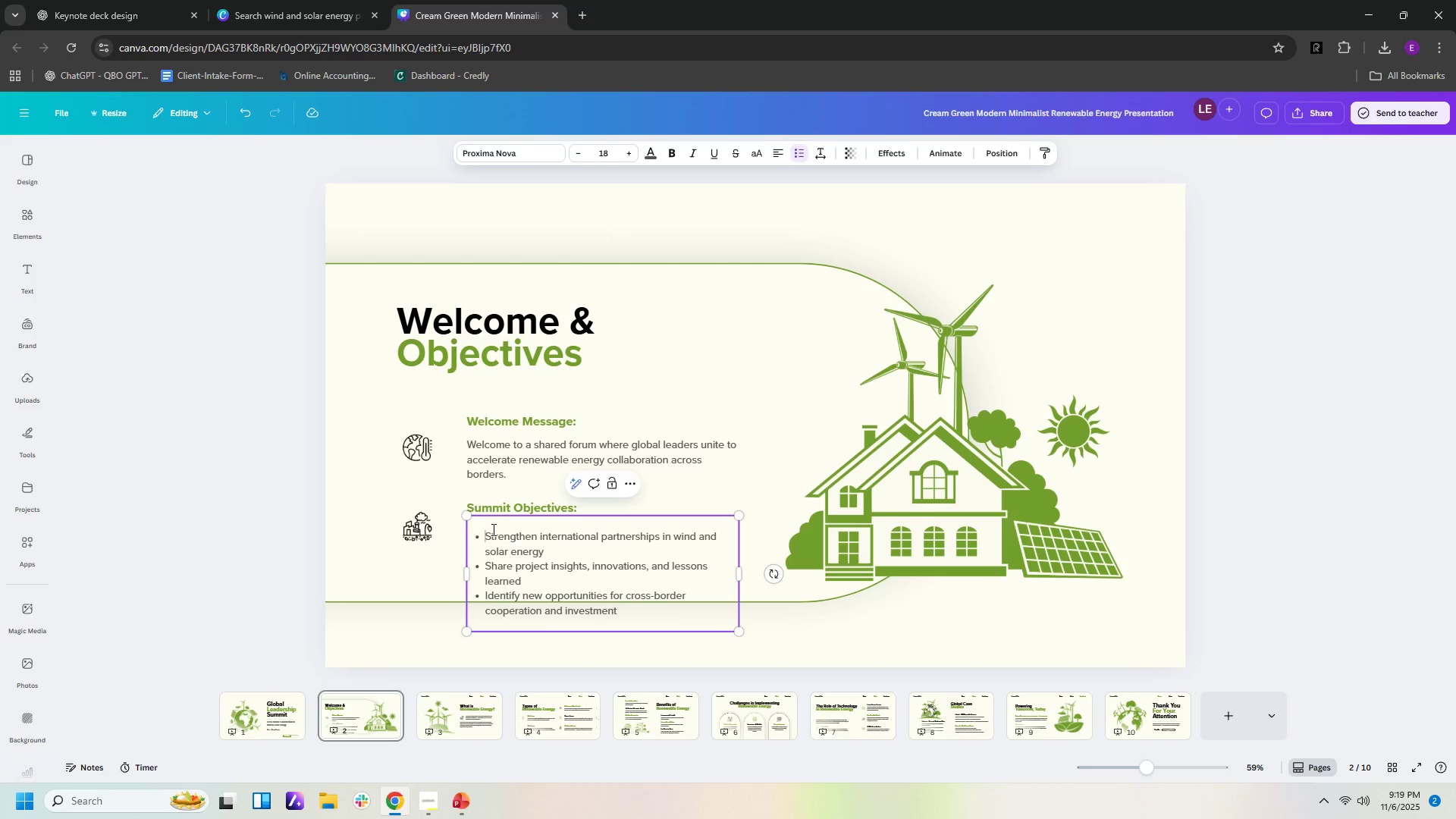 
key(Backspace)
 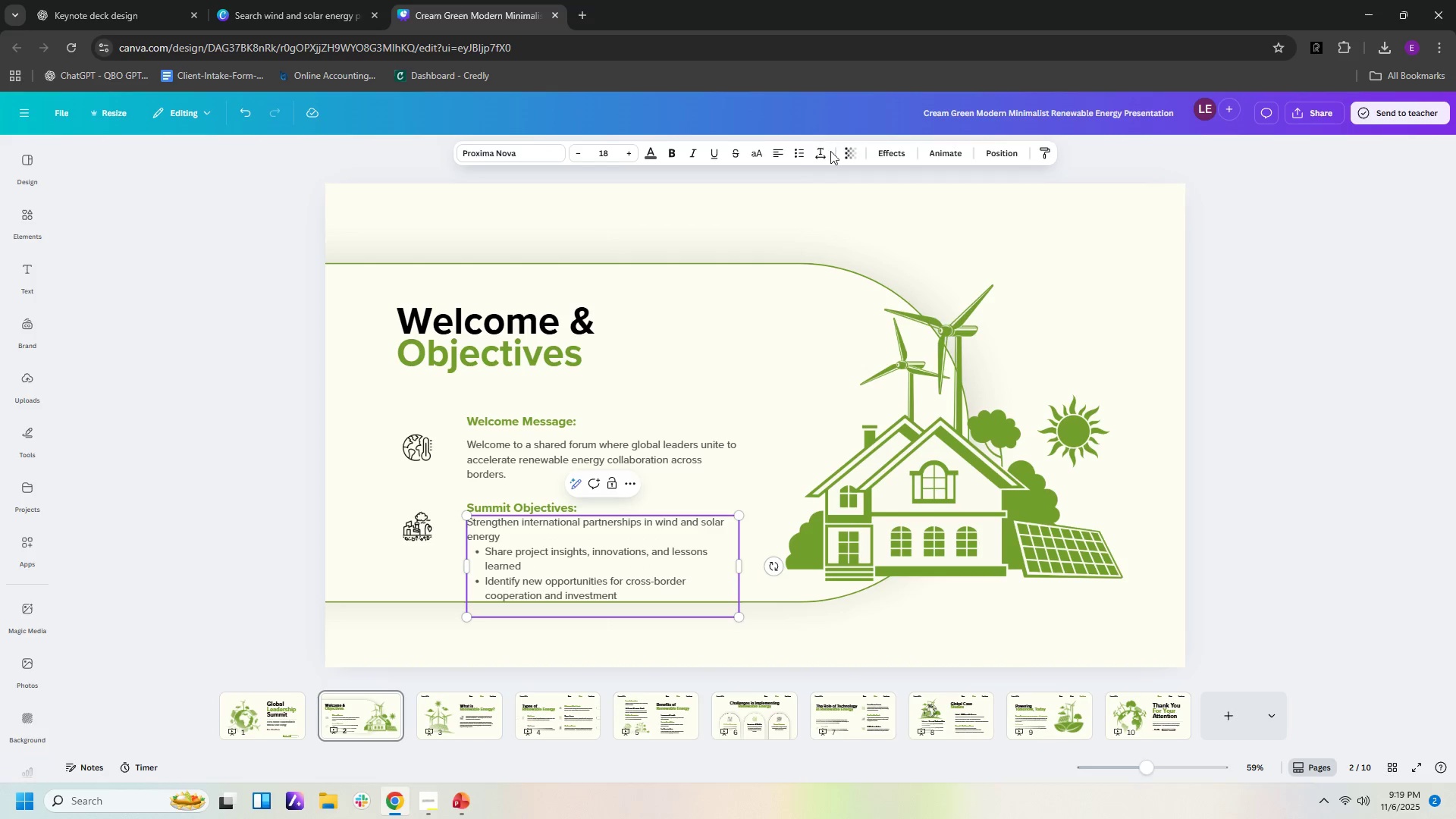 
left_click([804, 148])
 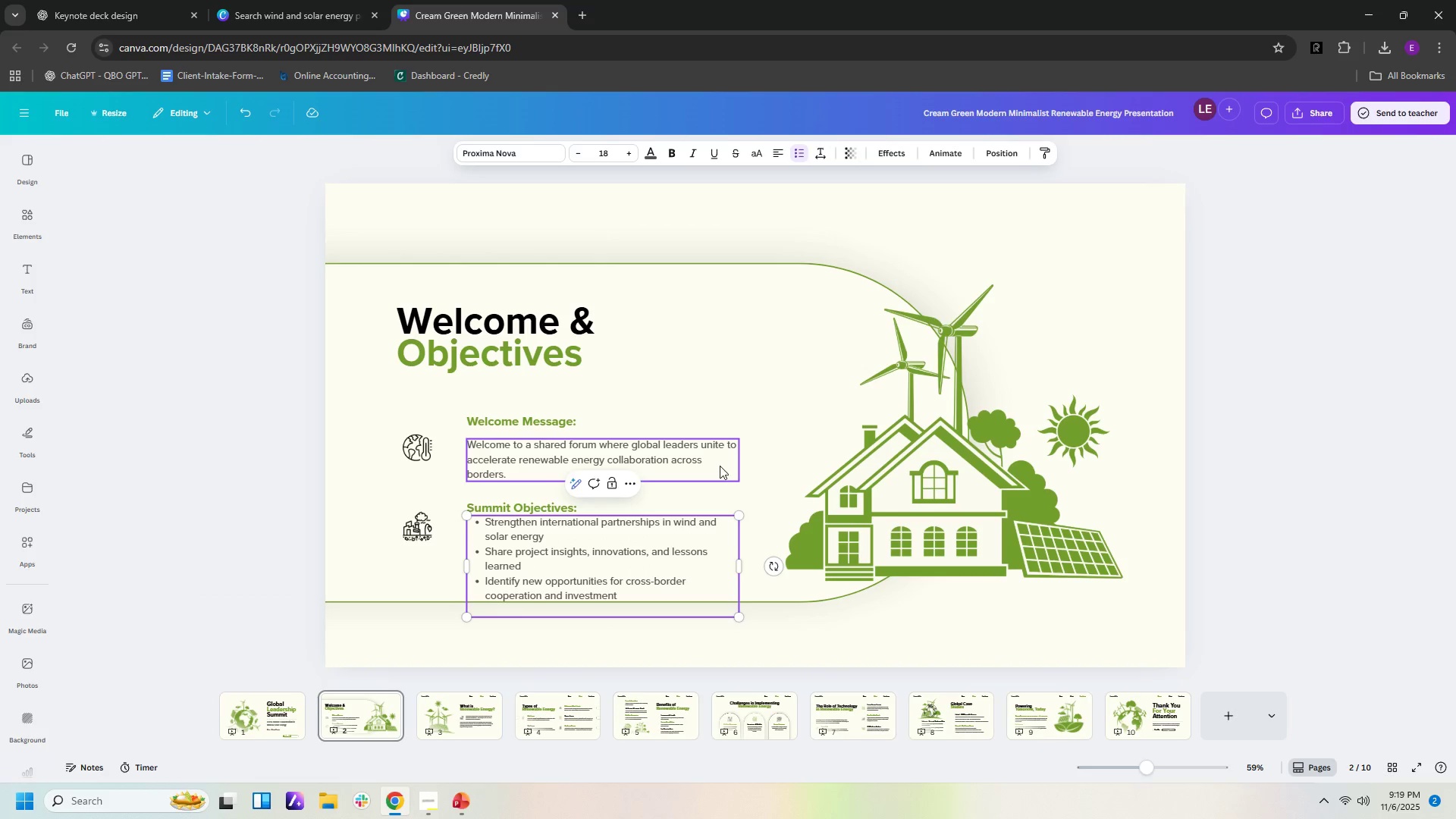 
left_click([720, 466])
 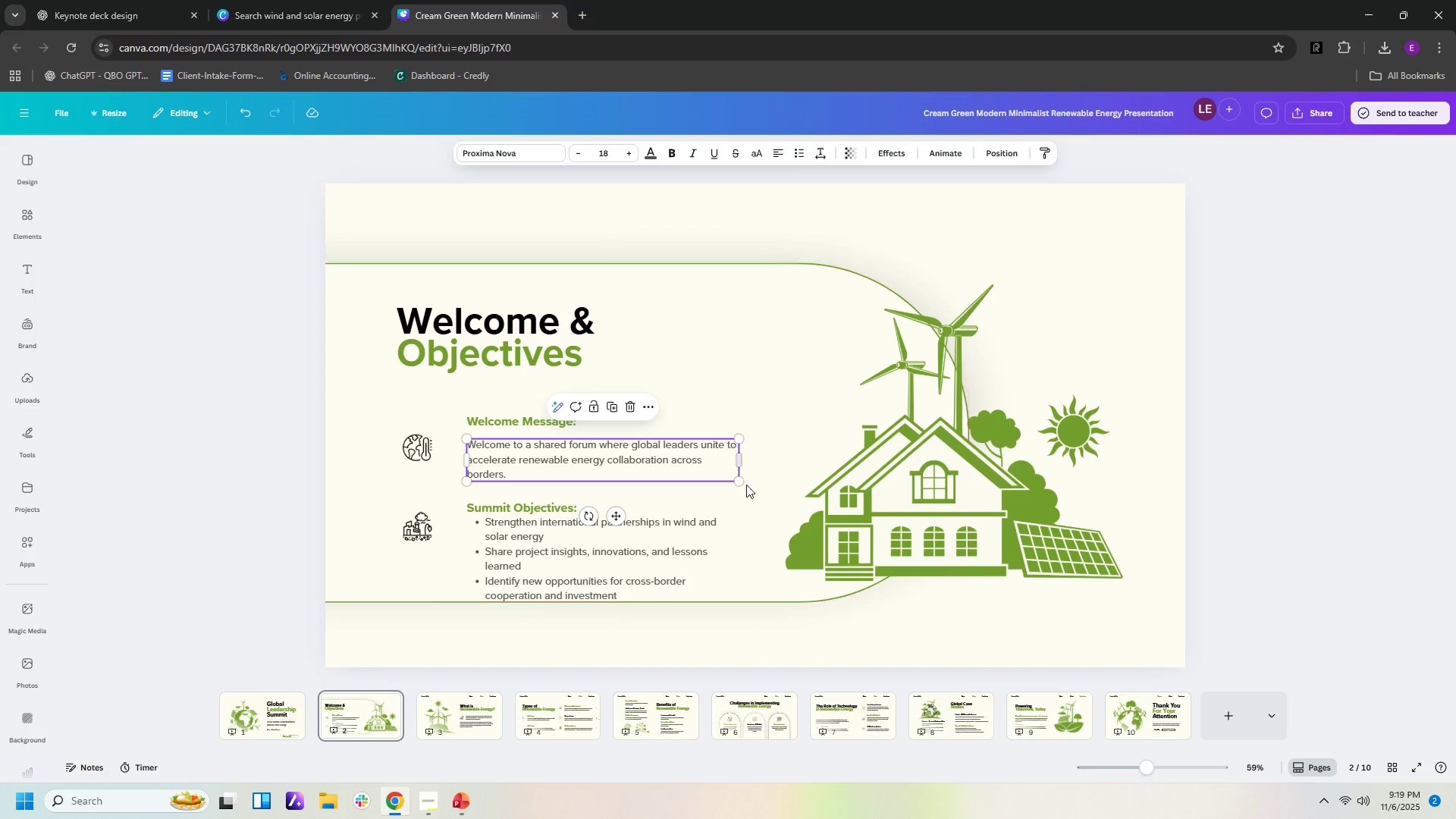 
left_click([696, 548])
 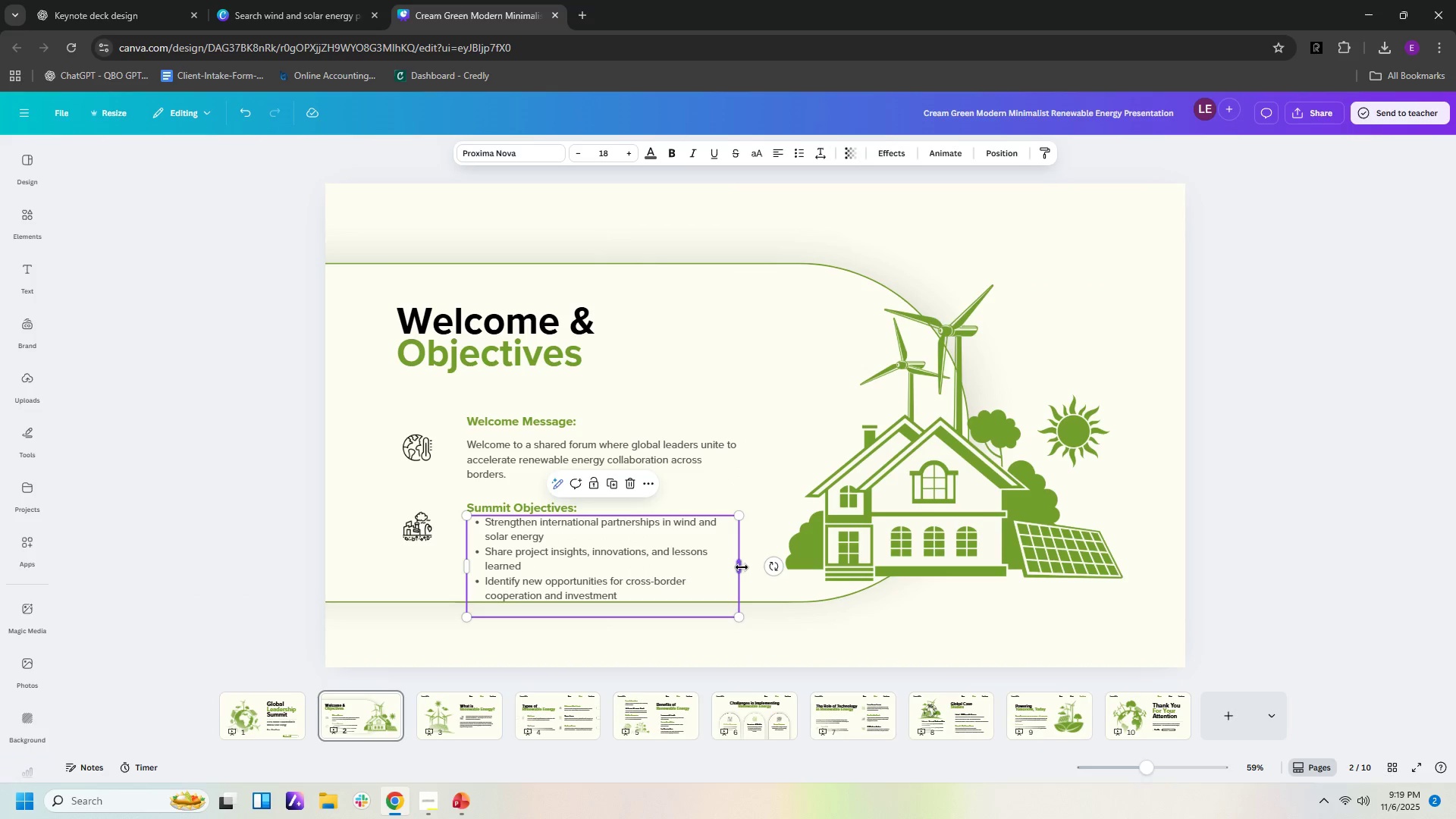 
left_click_drag(start_coordinate=[742, 567], to_coordinate=[753, 567])
 